 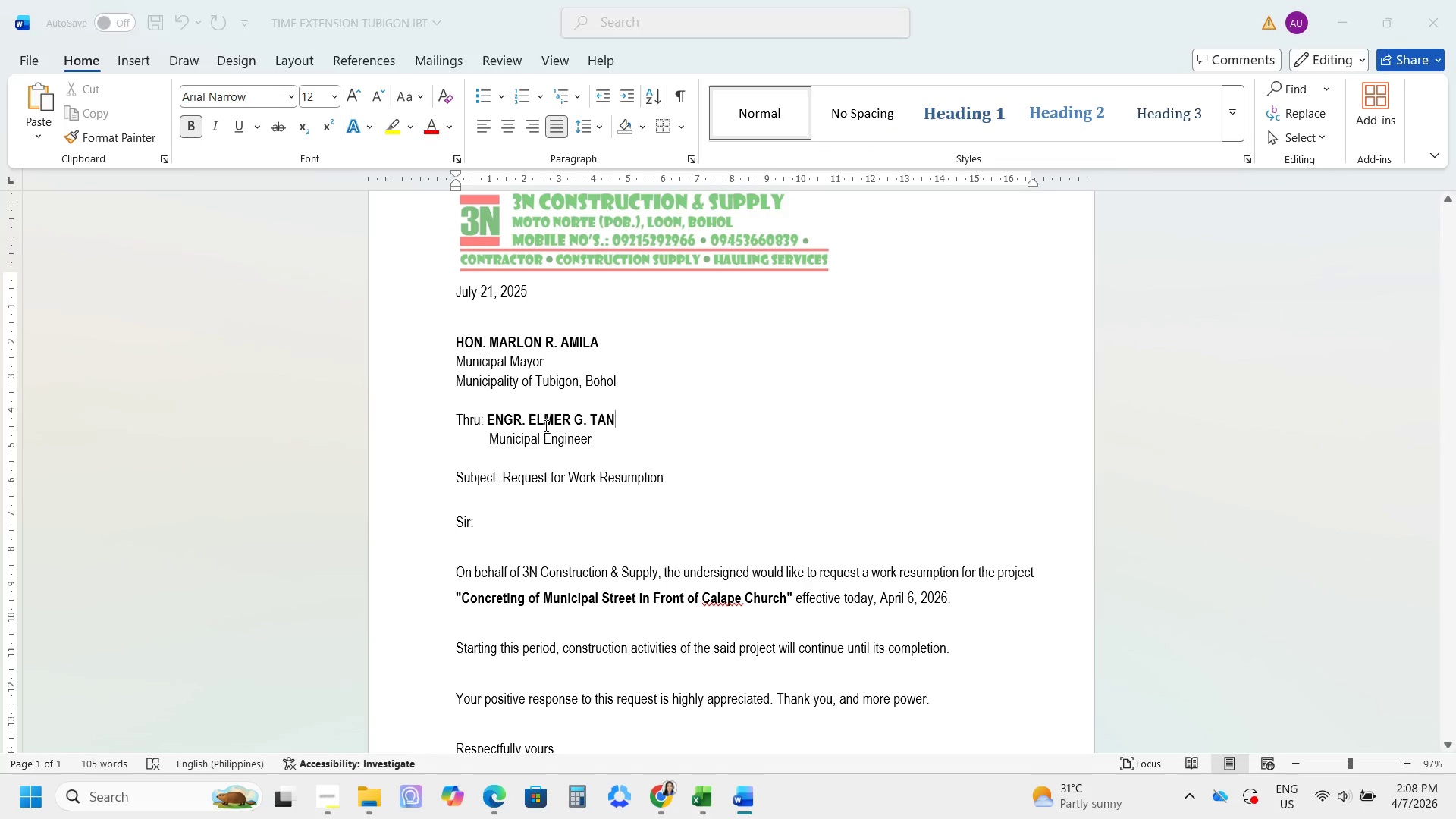 
key(Alt+Tab)
 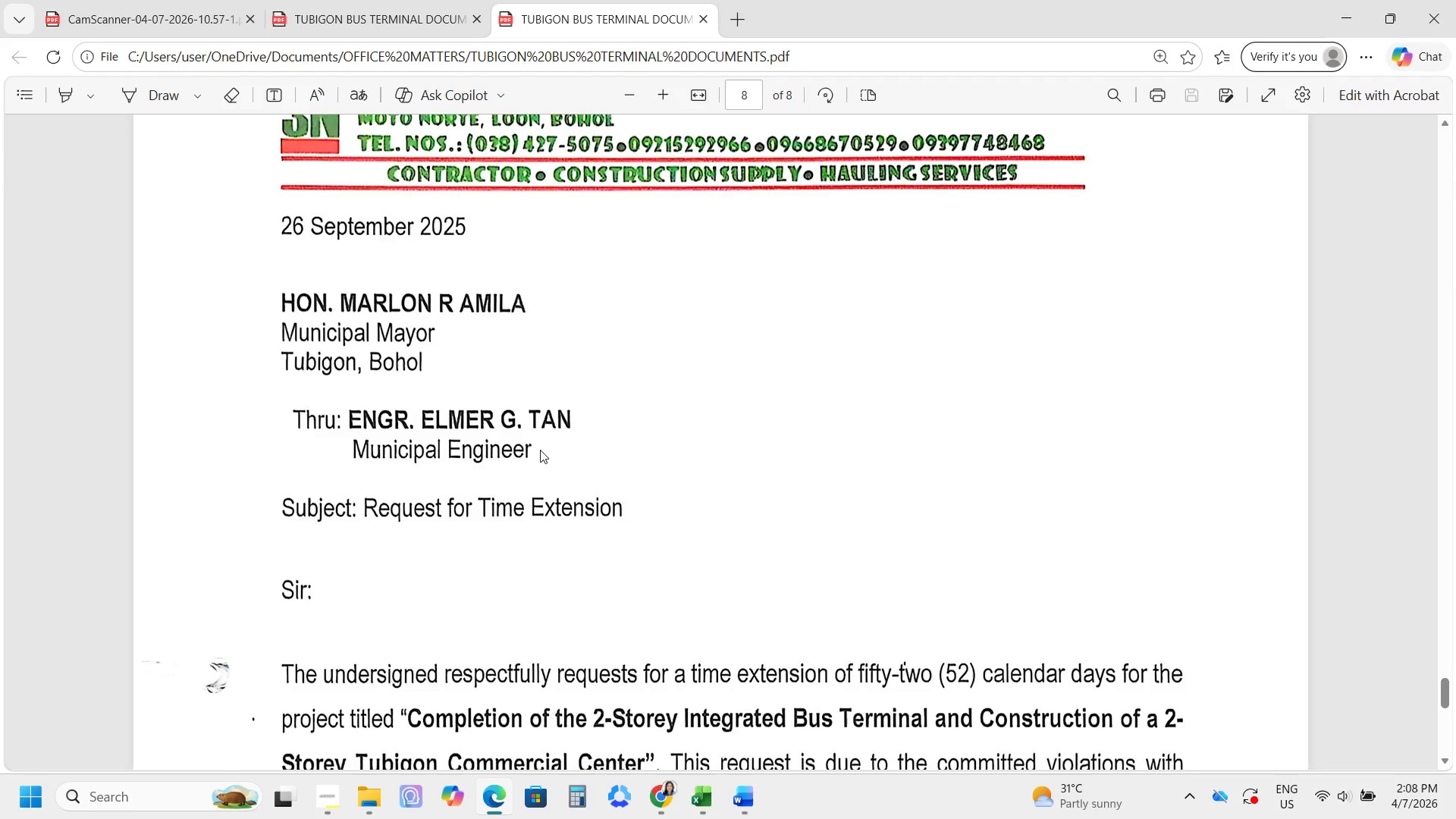 
wait(5.95)
 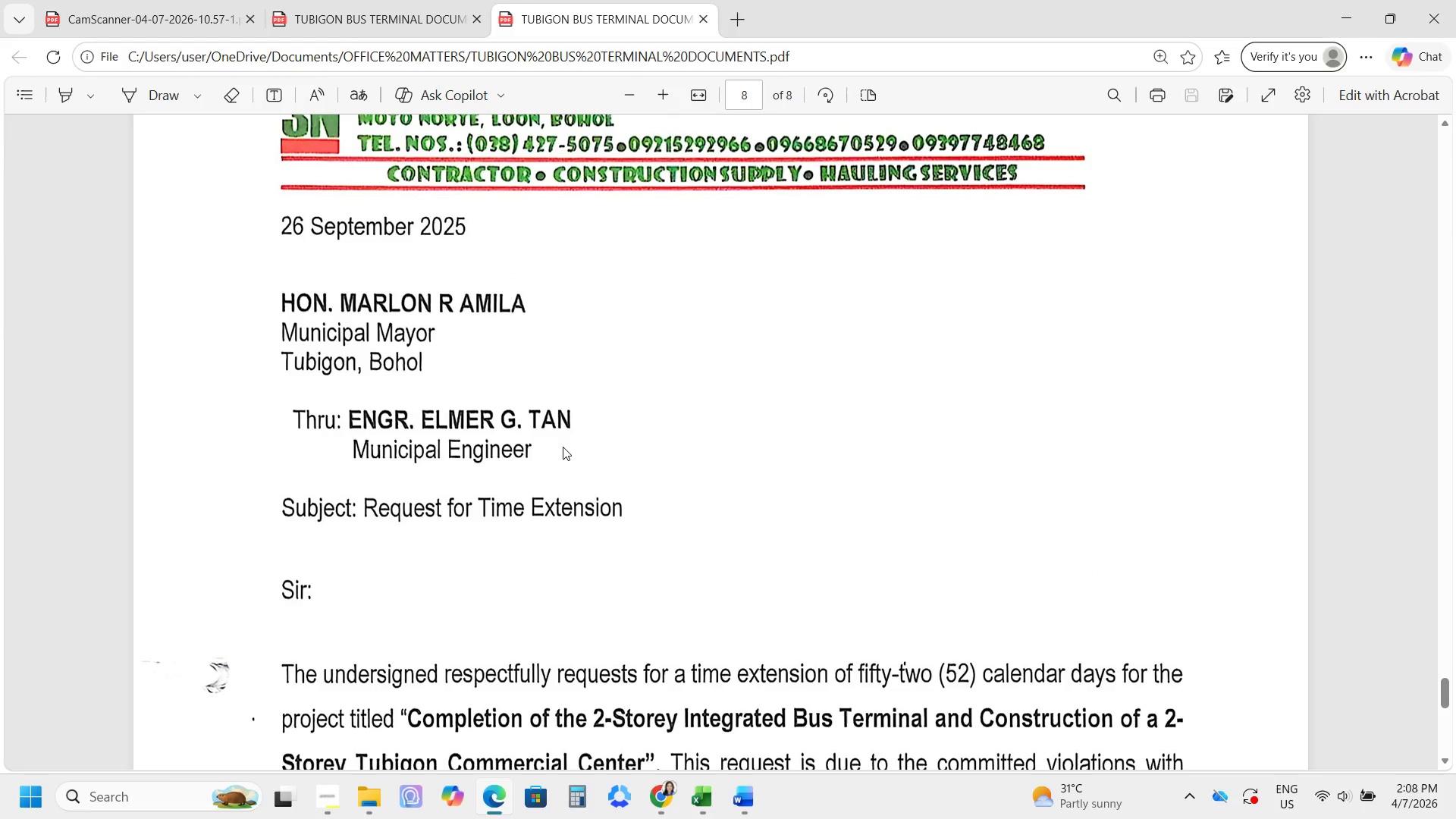 
scroll: coordinate [580, 508], scroll_direction: down, amount: 3.0
 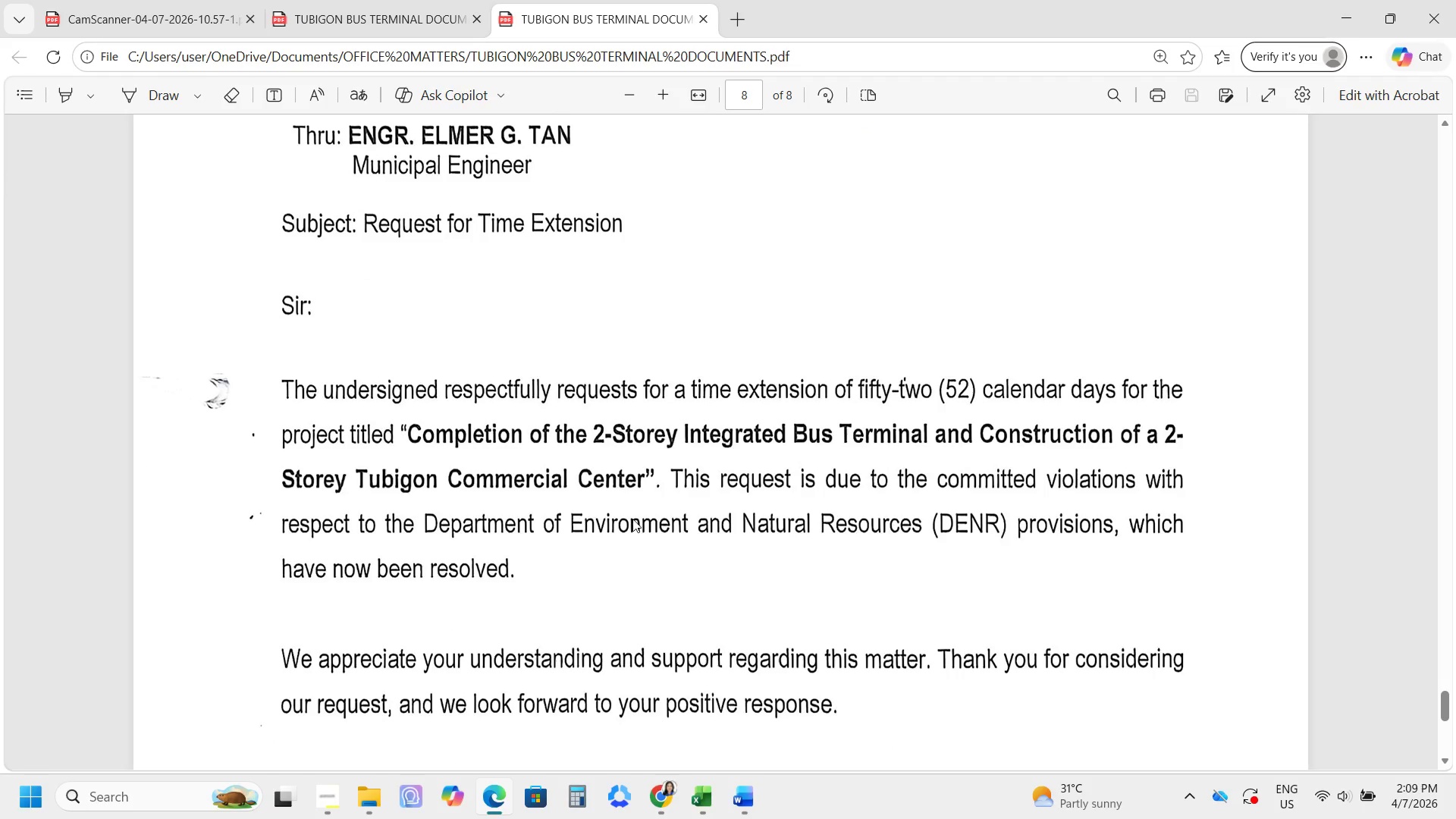 
key(Alt+AltLeft)
 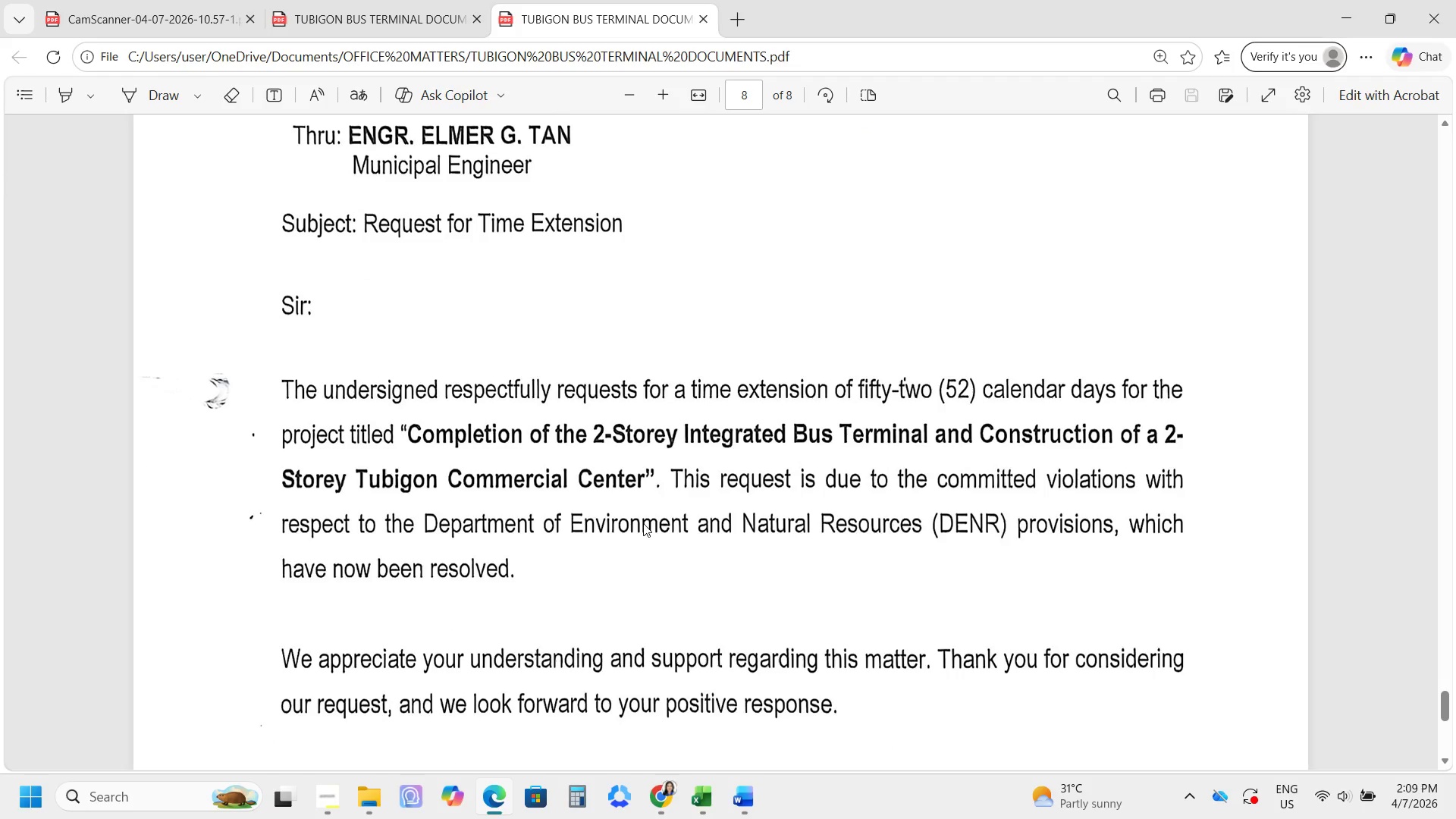 
key(Alt+Tab)
 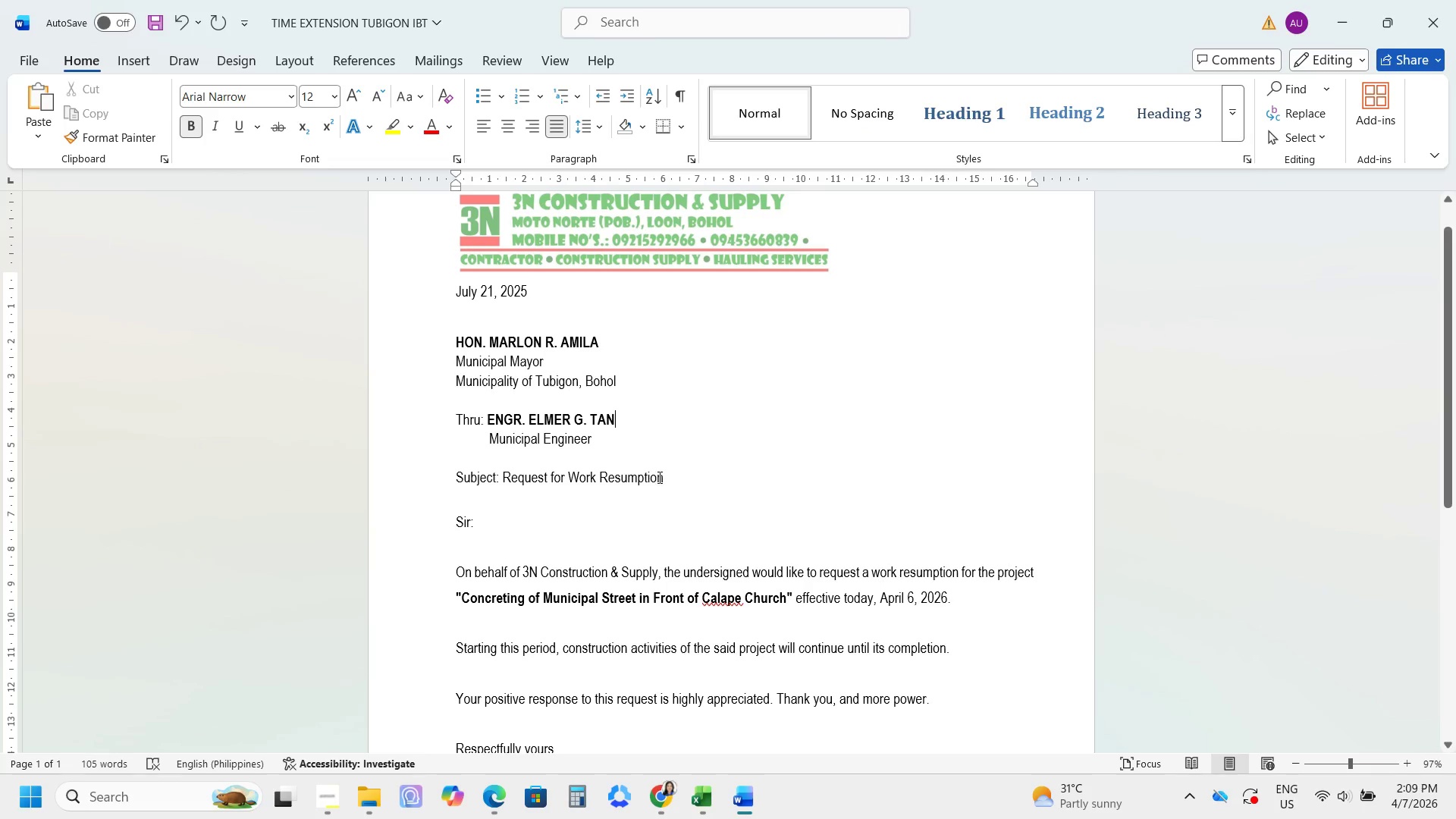 
left_click_drag(start_coordinate=[666, 479], to_coordinate=[571, 480])
 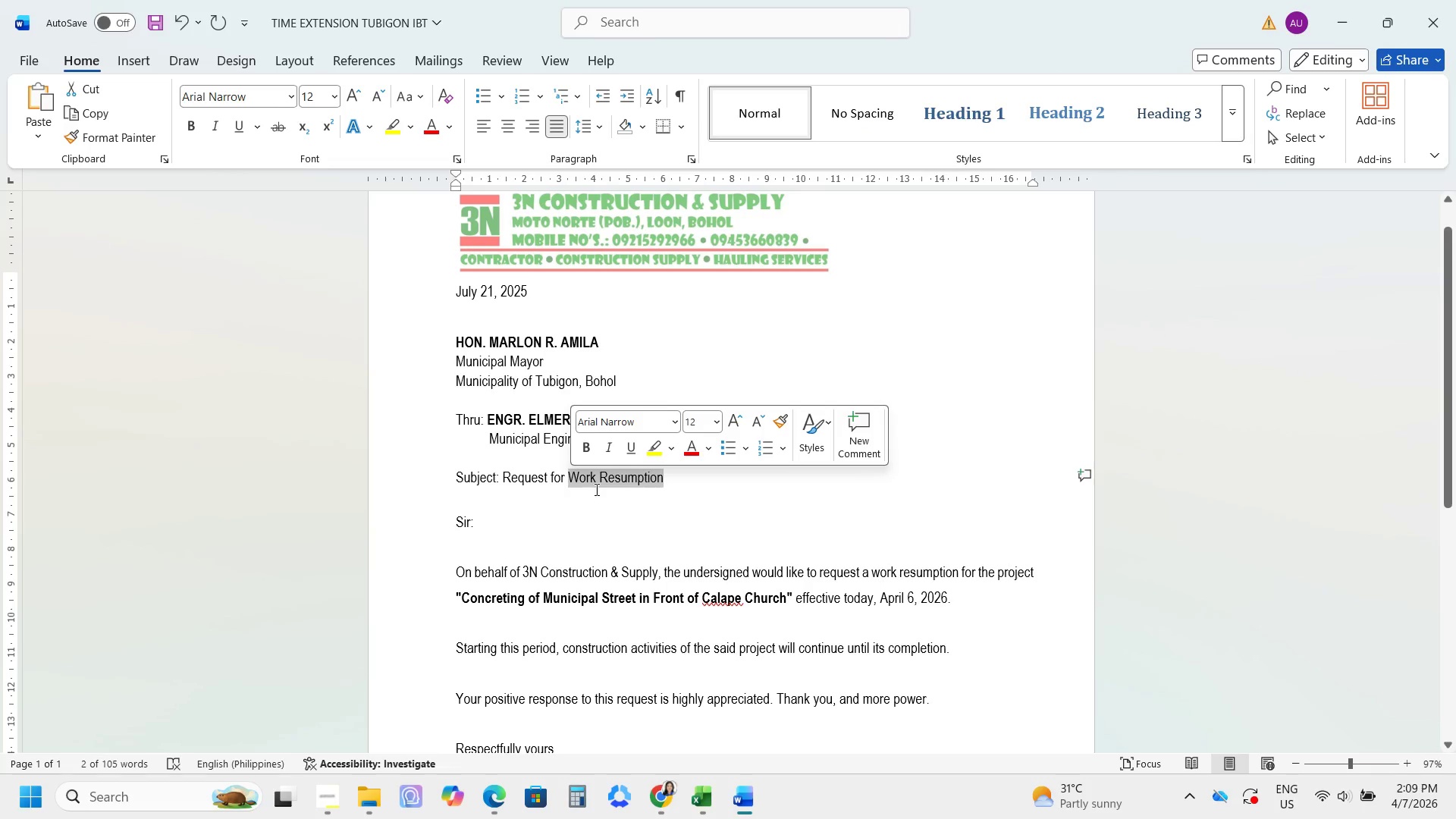 
type(tIME Extension # 2)
key(Backspace)
key(Backspace)
key(Backspace)
type(No )
key(Backspace)
type(. 2)
 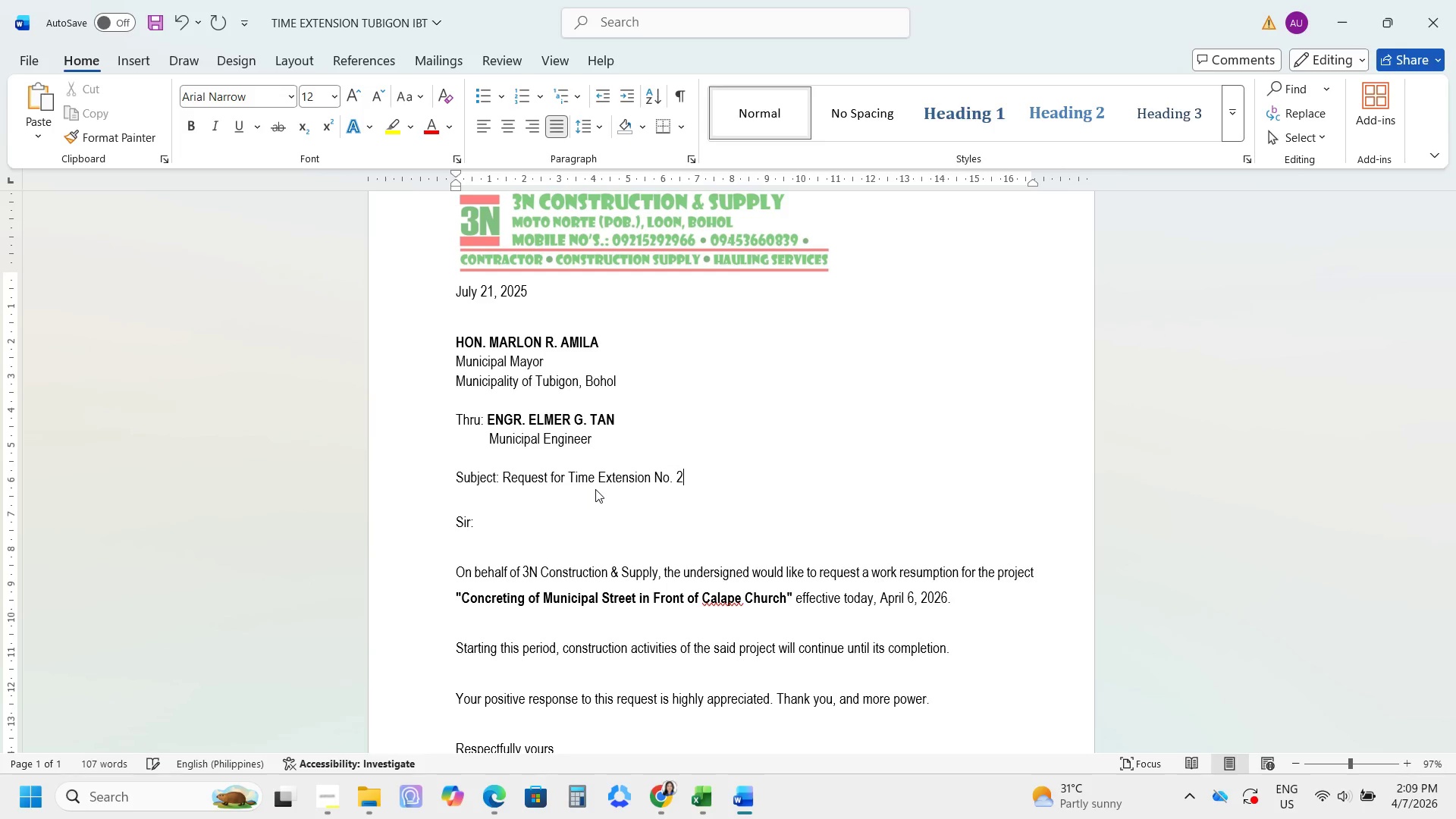 
key(Alt+AltLeft)
 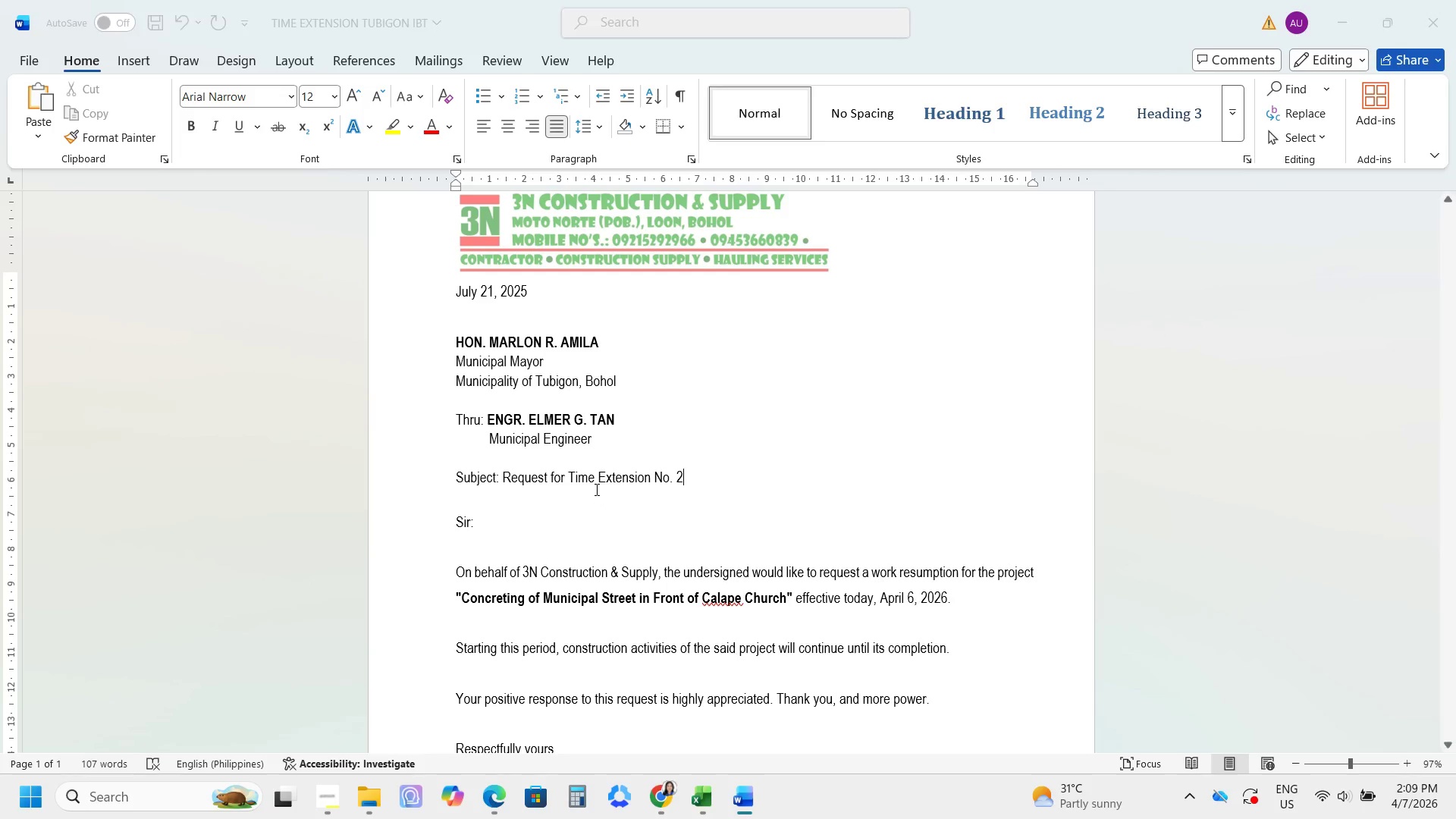 
key(Alt+Tab)
 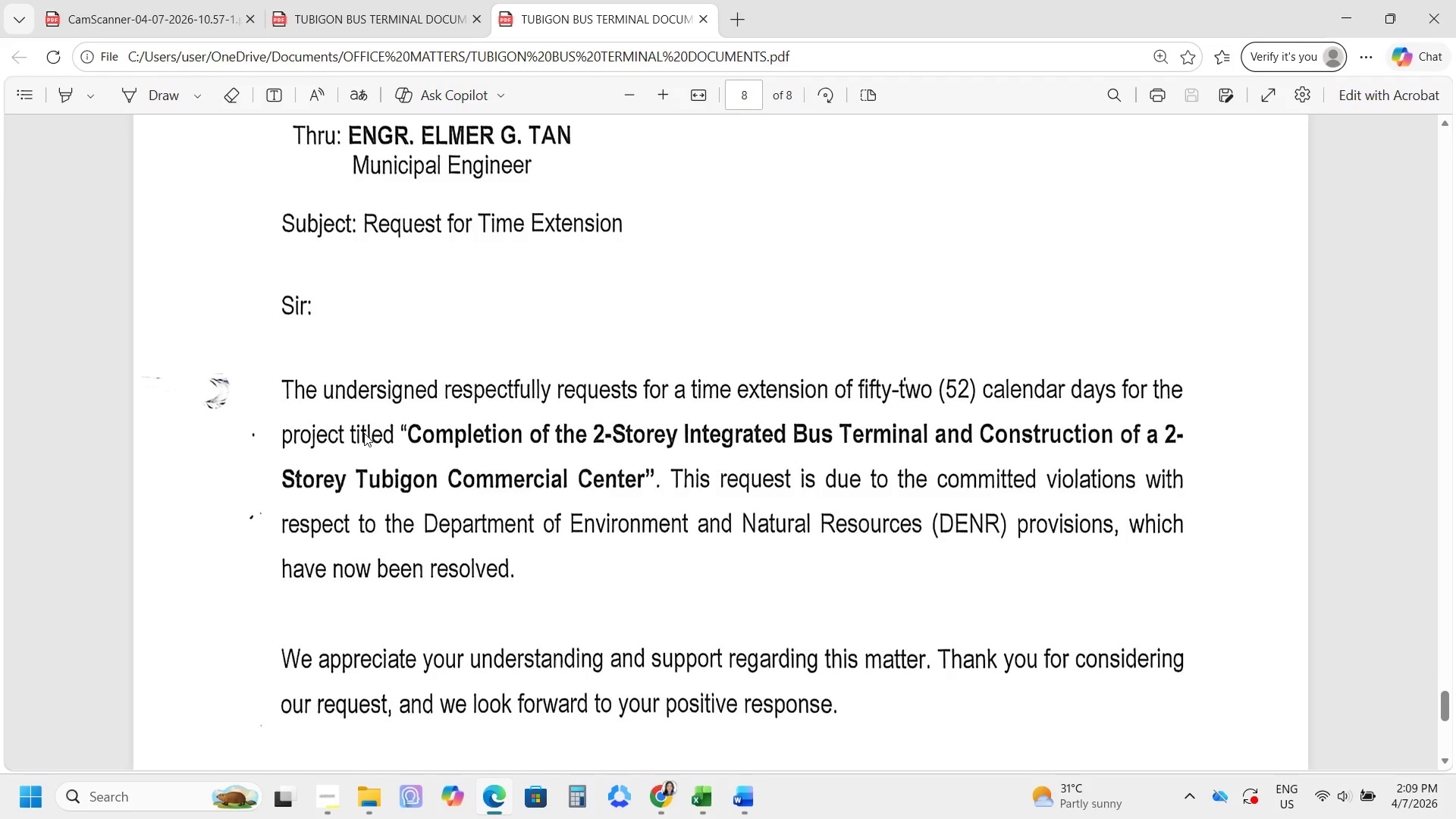 
left_click_drag(start_coordinate=[279, 381], to_coordinate=[466, 519])
 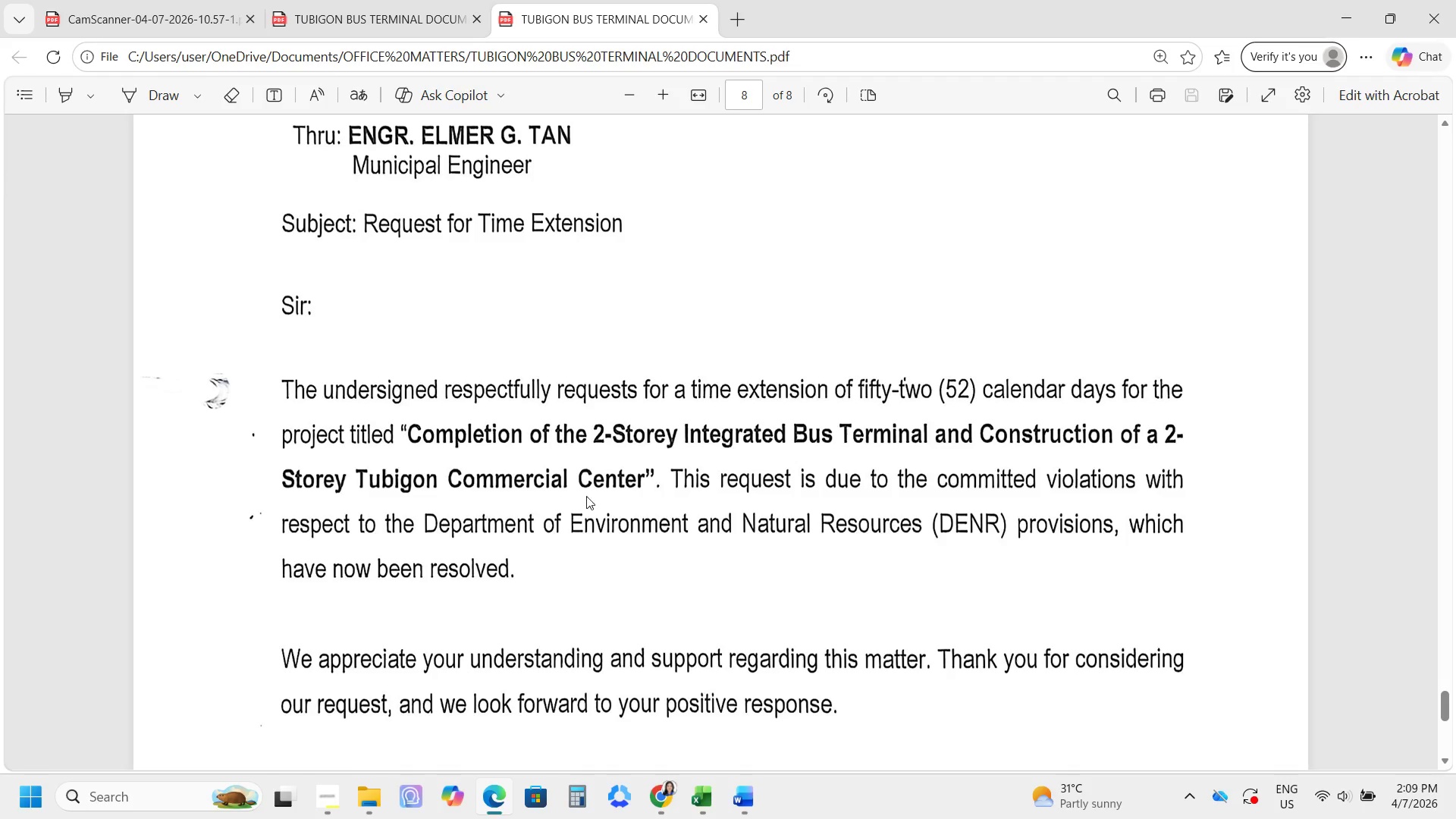 
key(Alt+AltLeft)
 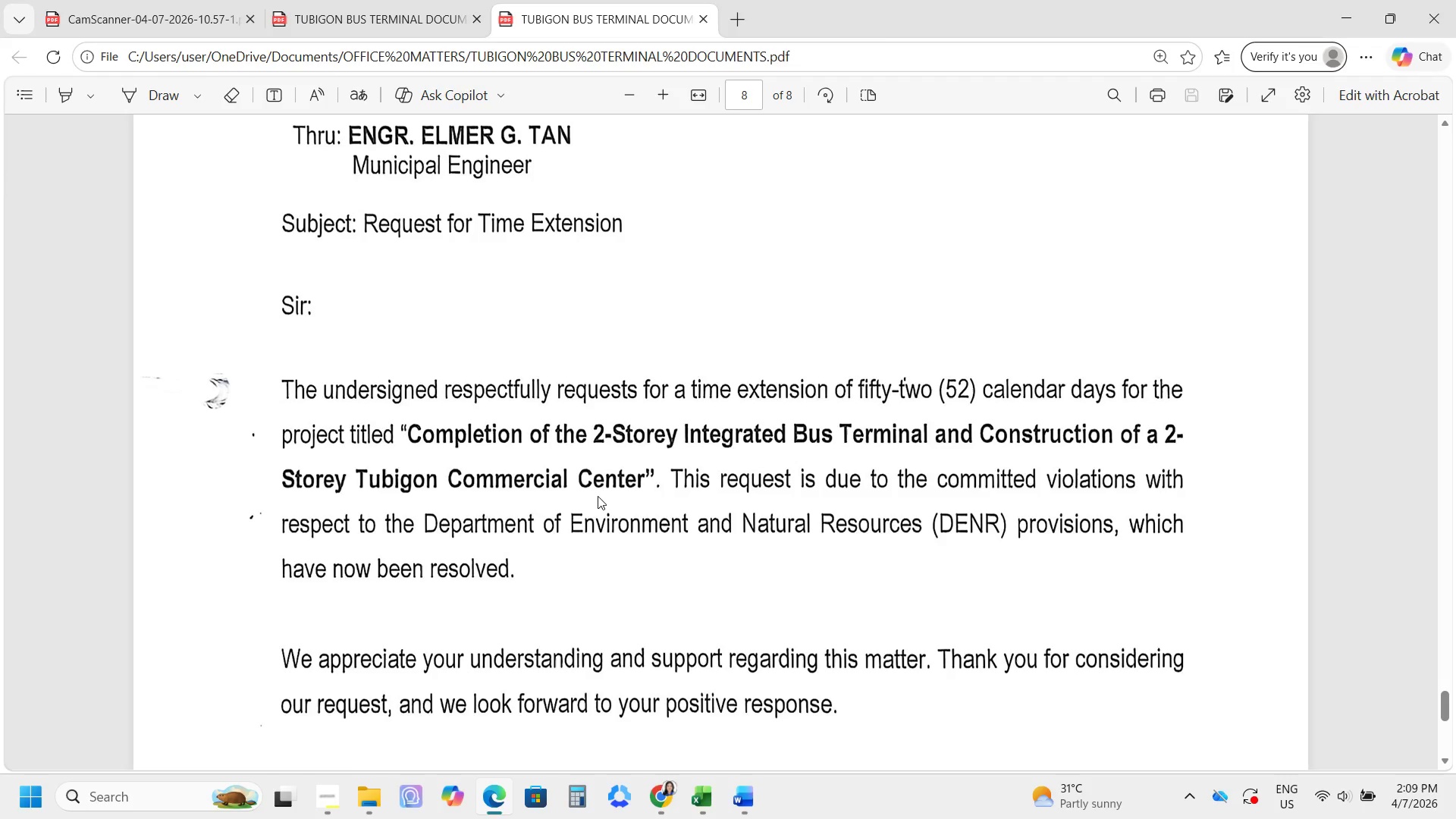 
key(Alt+Tab)
 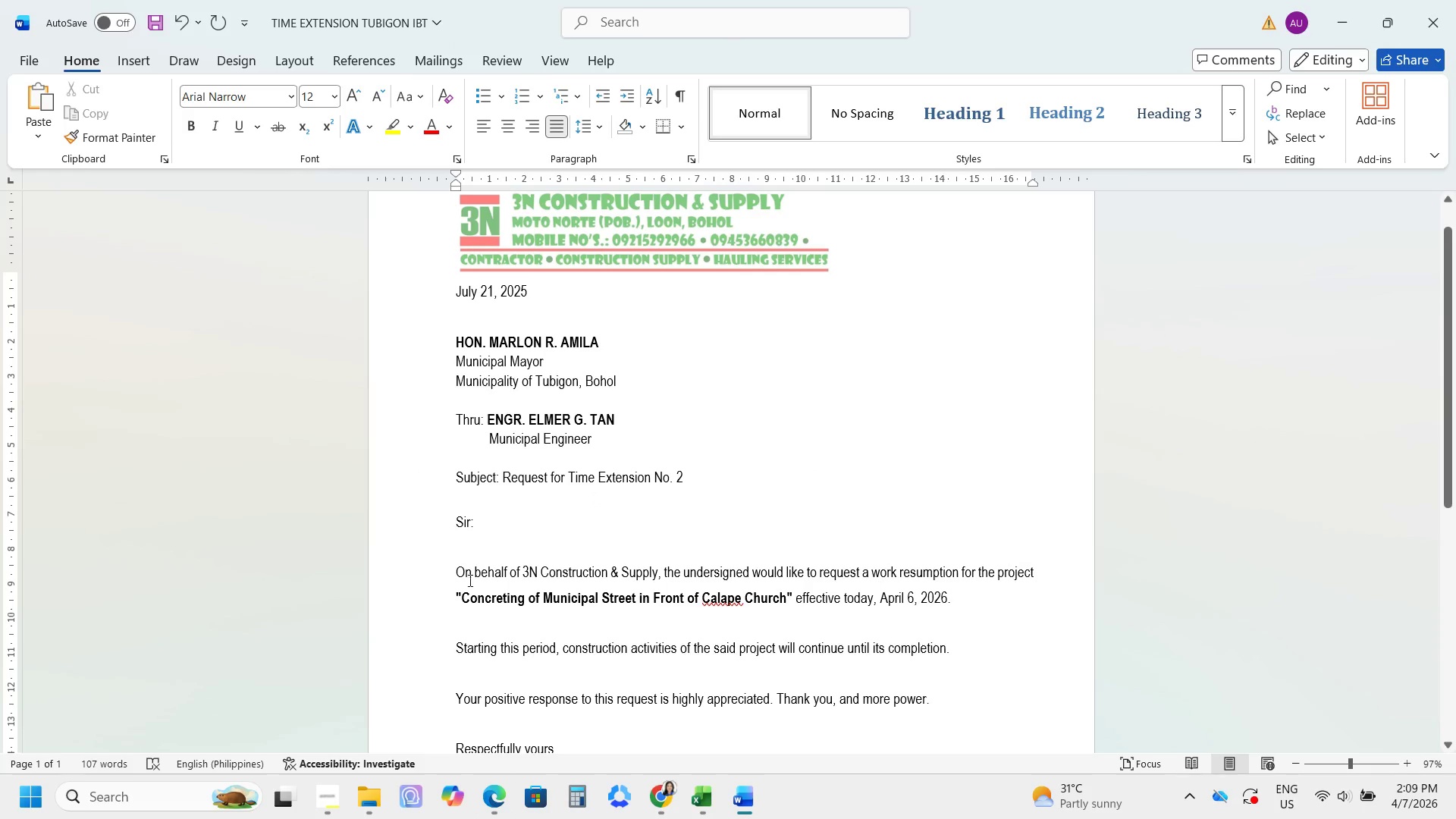 
left_click_drag(start_coordinate=[458, 569], to_coordinate=[1008, 598])
 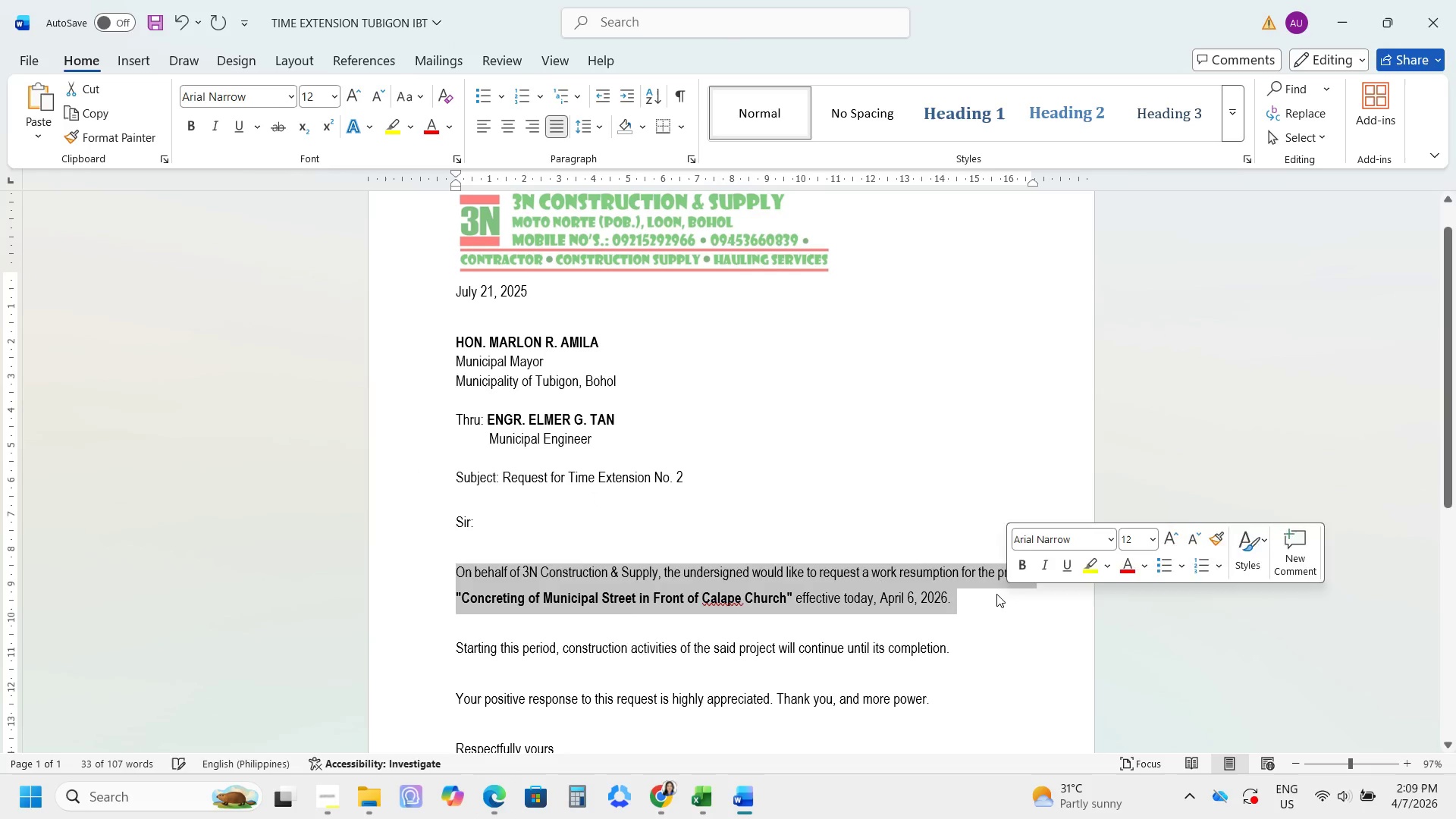 
type(The undersigned respectfully requestr)
key(Backspace)
type(s a )
 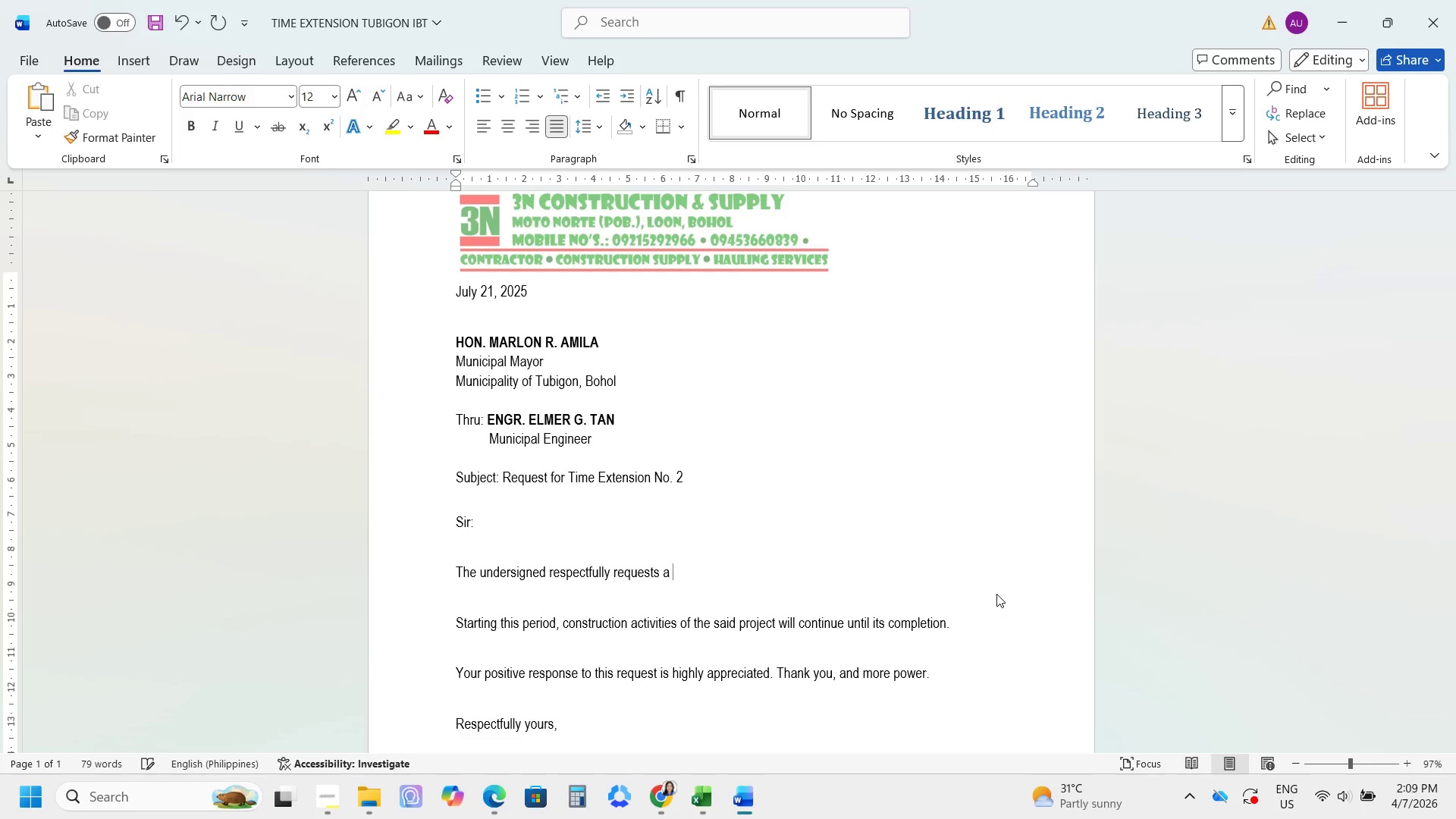 
key(Alt+AltLeft)
 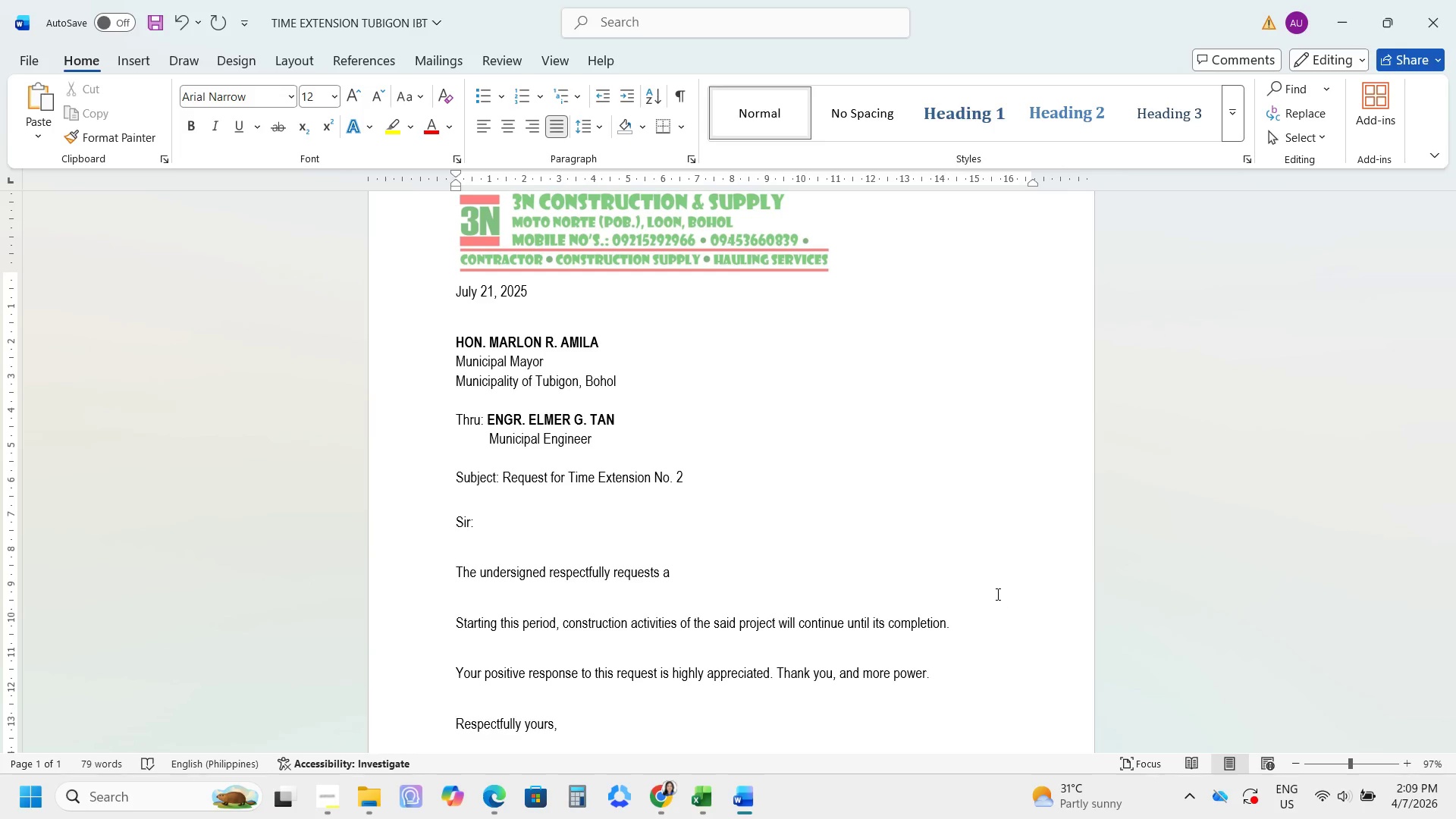 
key(Alt+Tab)
 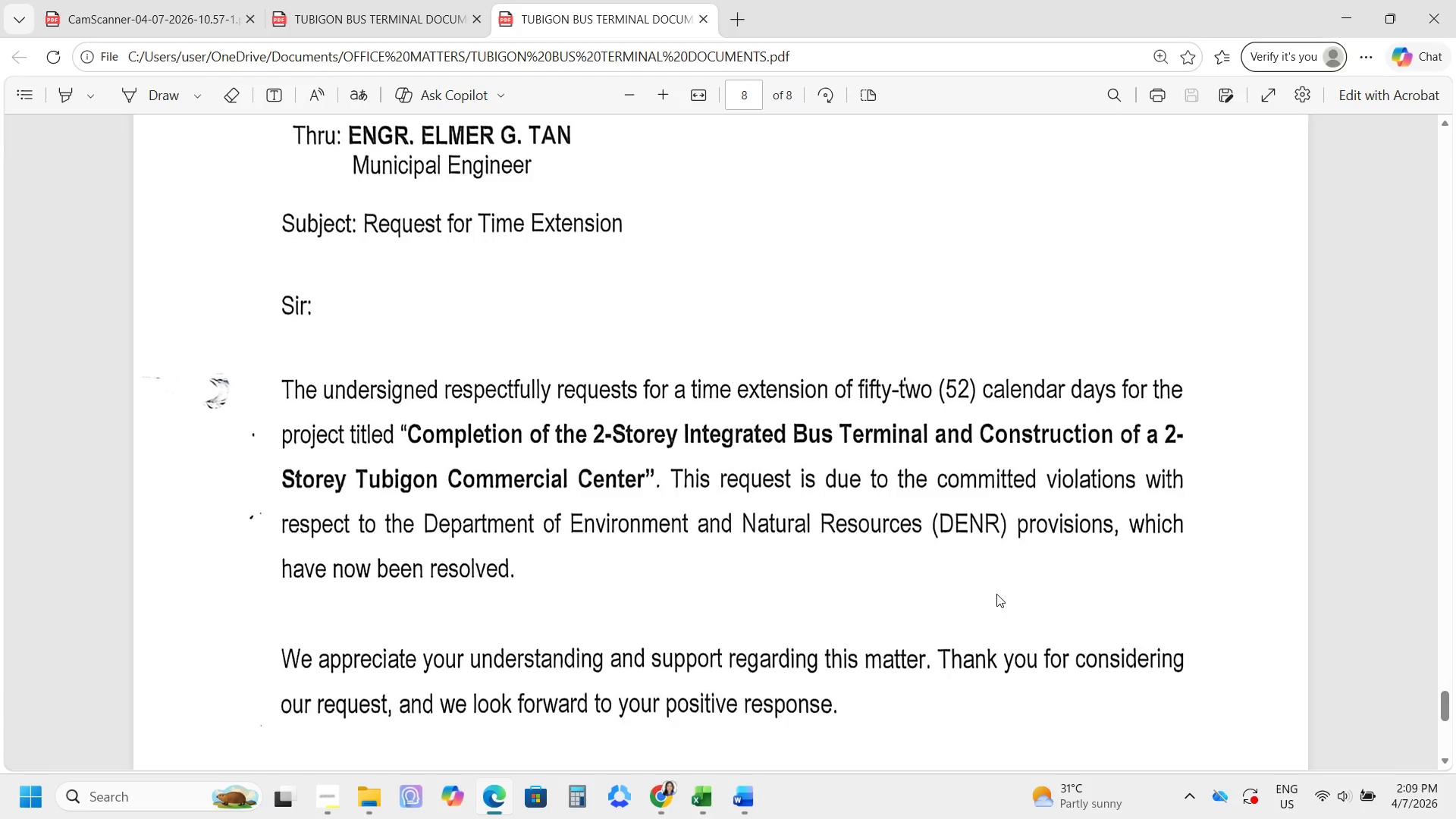 
key(Alt+AltLeft)
 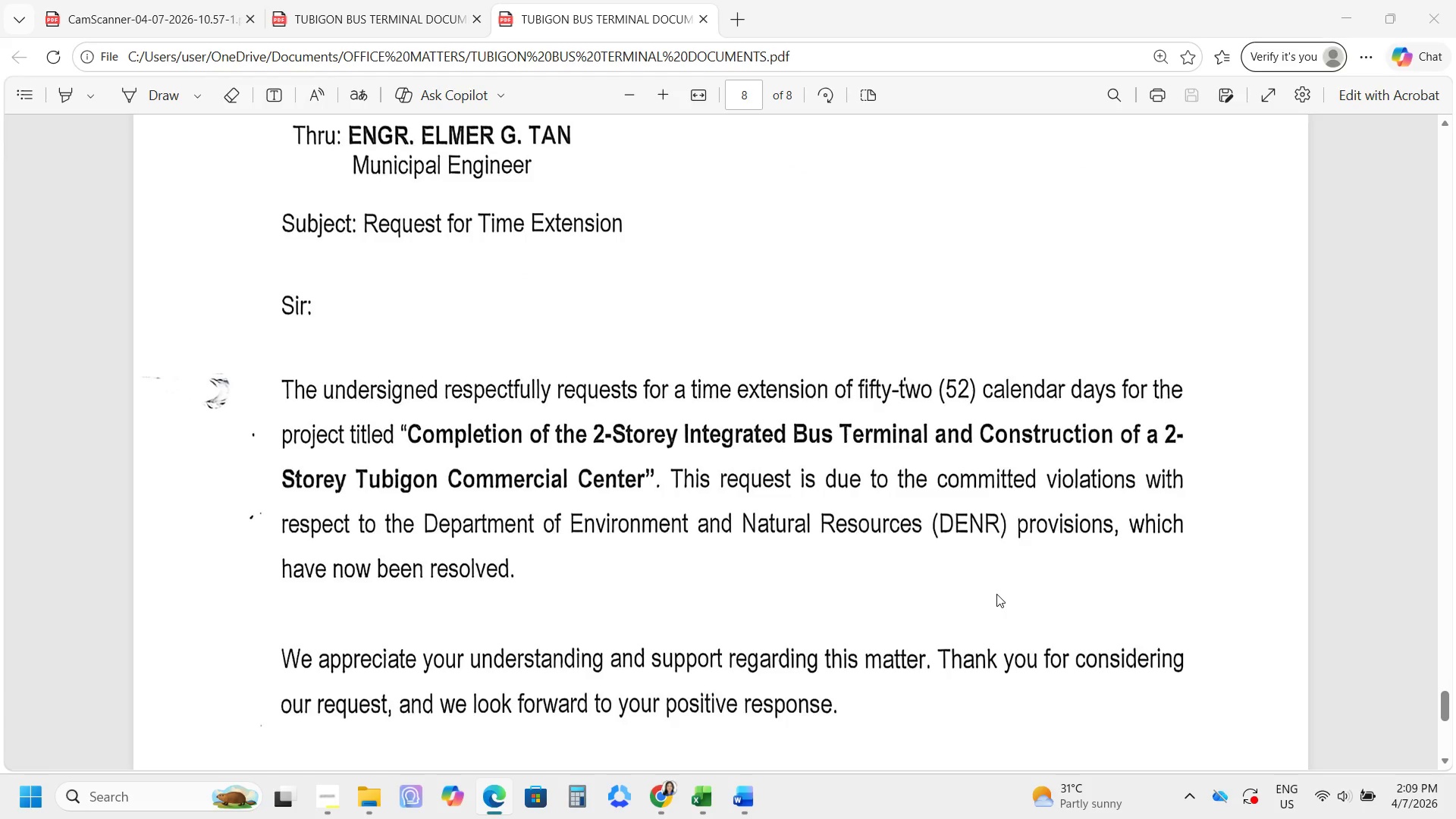 
key(Tab)
key(Backspace)
key(Backspace)
type(for a time extension )
 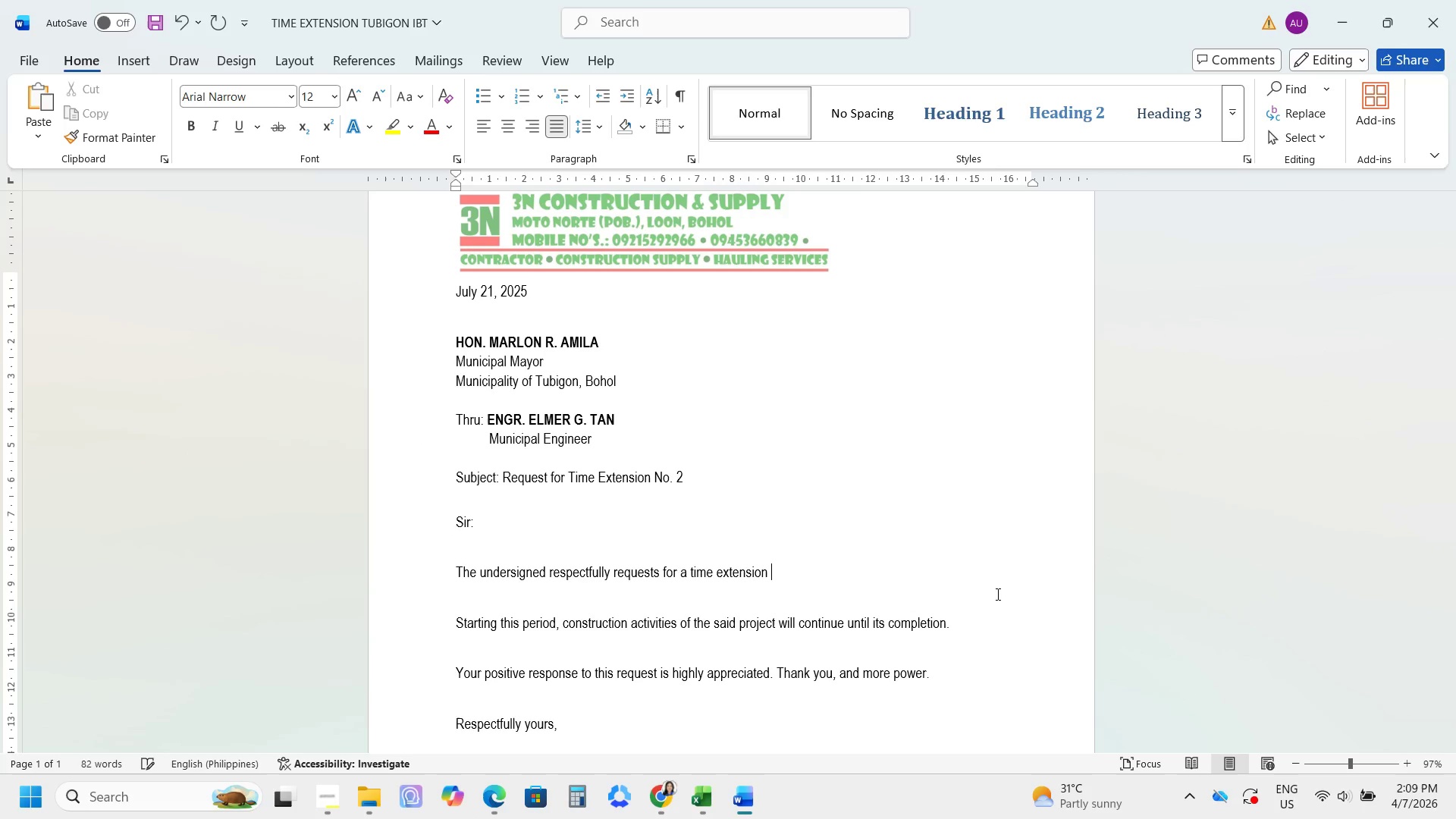 
key(Alt+AltLeft)
 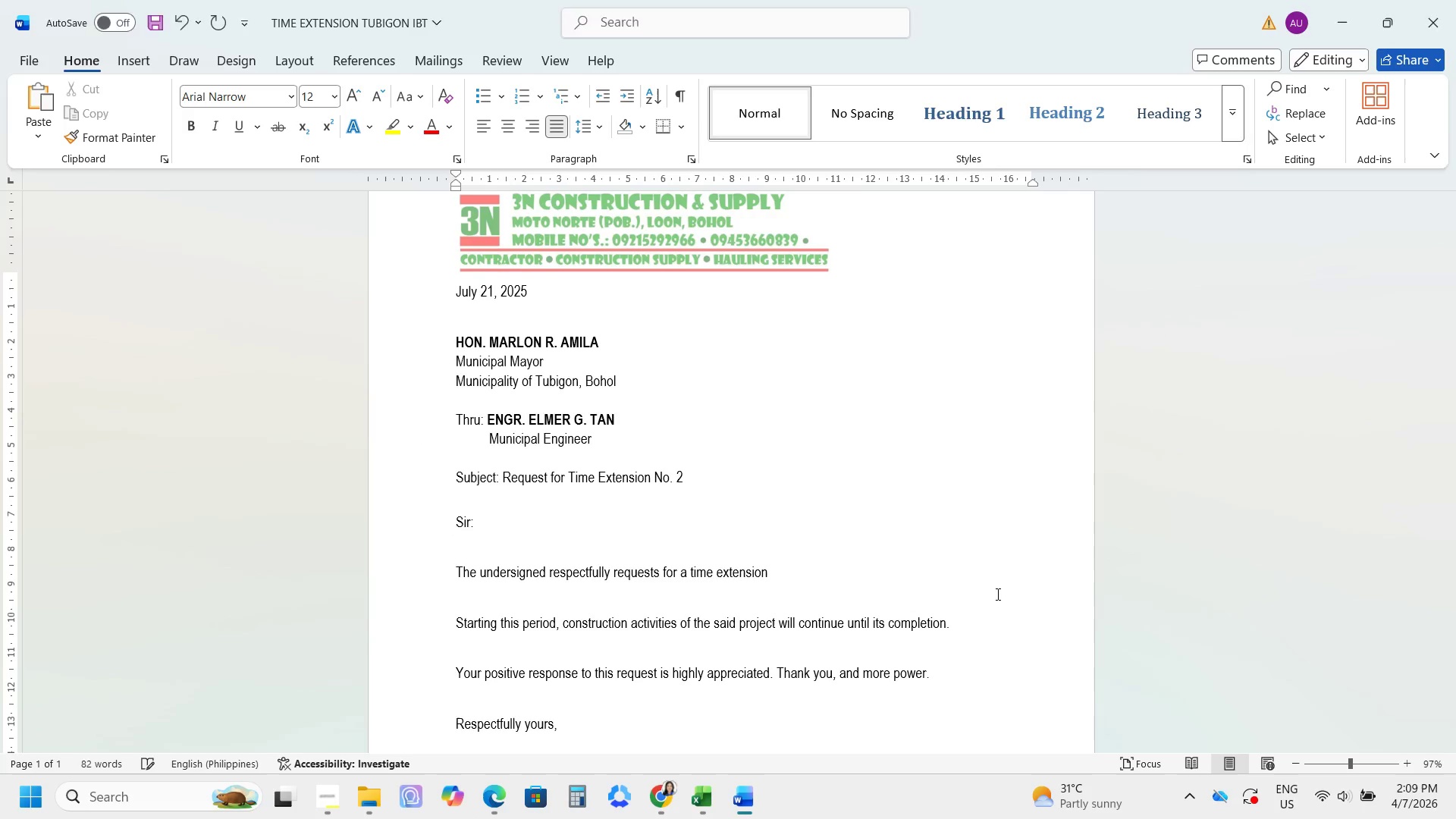 
key(Alt+Tab)
 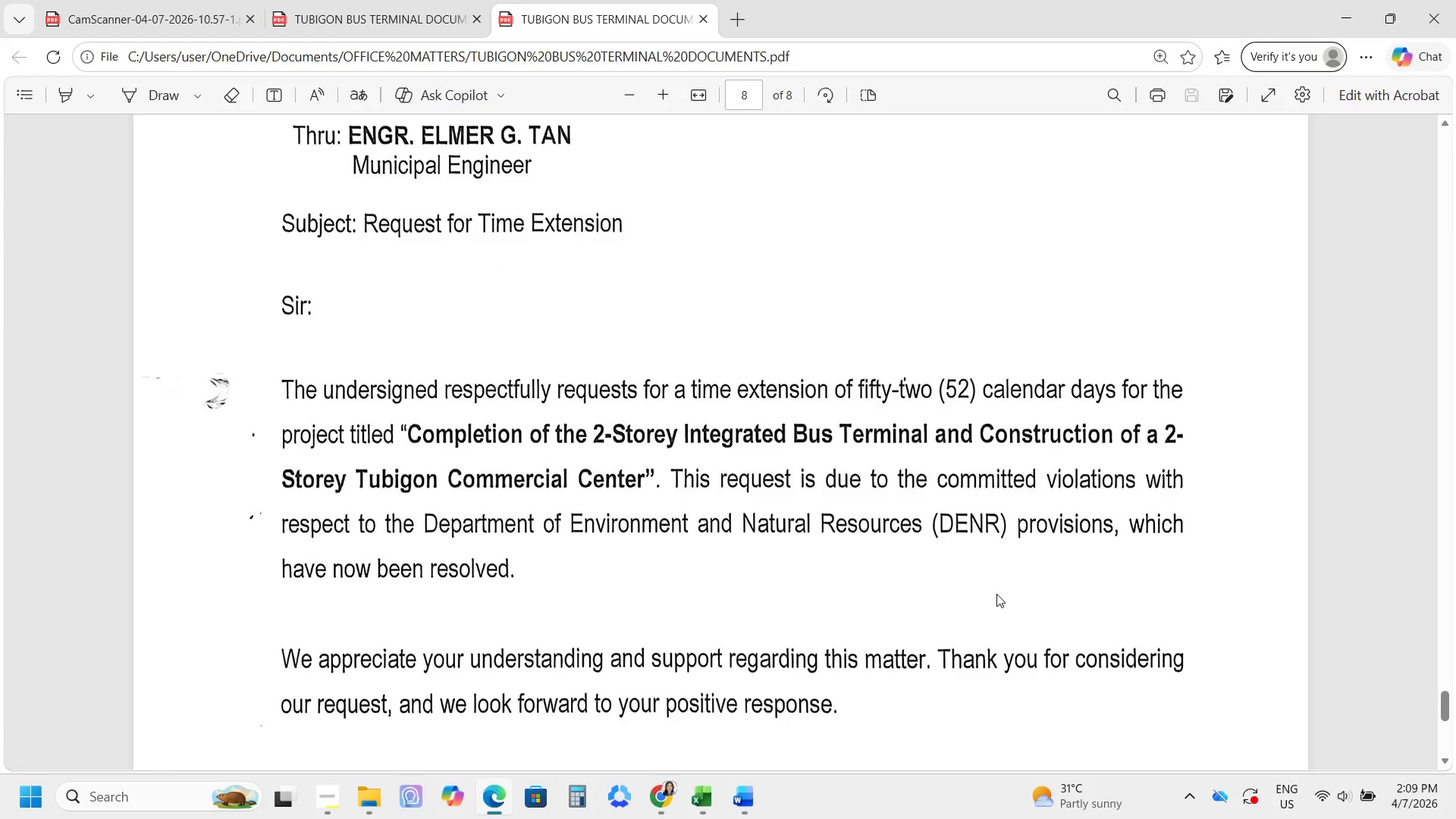 
key(Alt+AltLeft)
 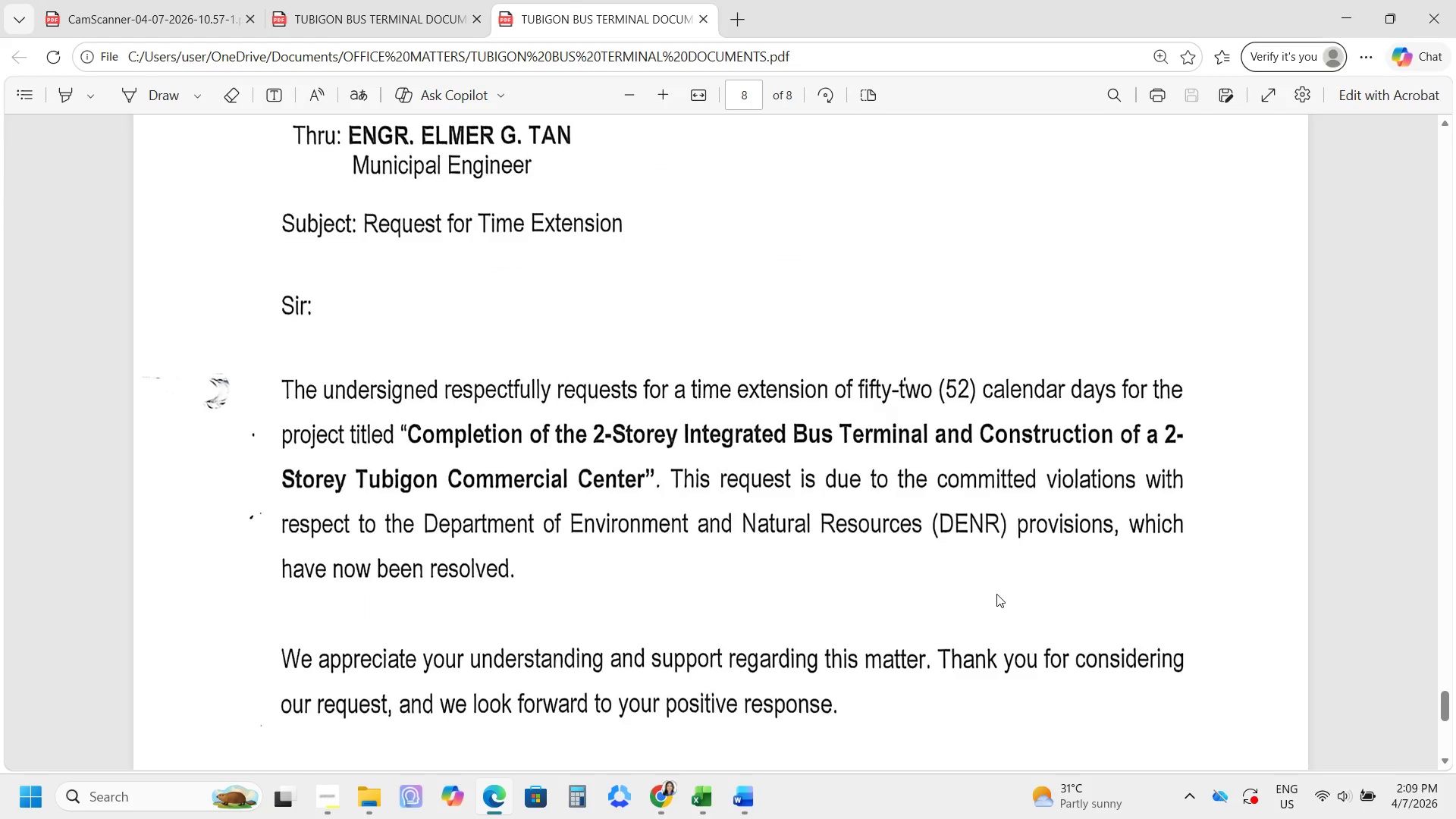 
key(Tab)
type(of f)
key(Backspace)
type(six (6) days )
 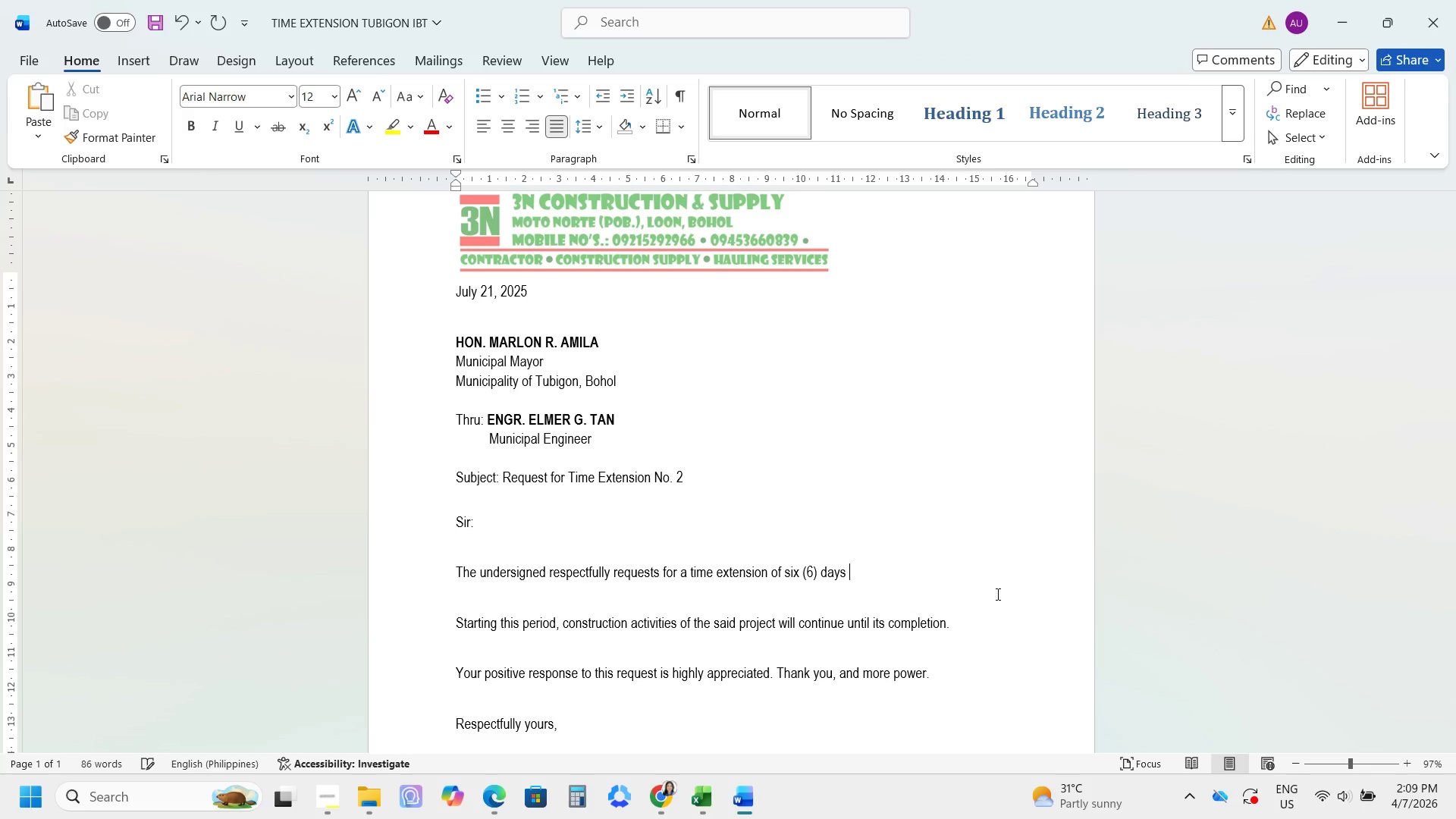 
 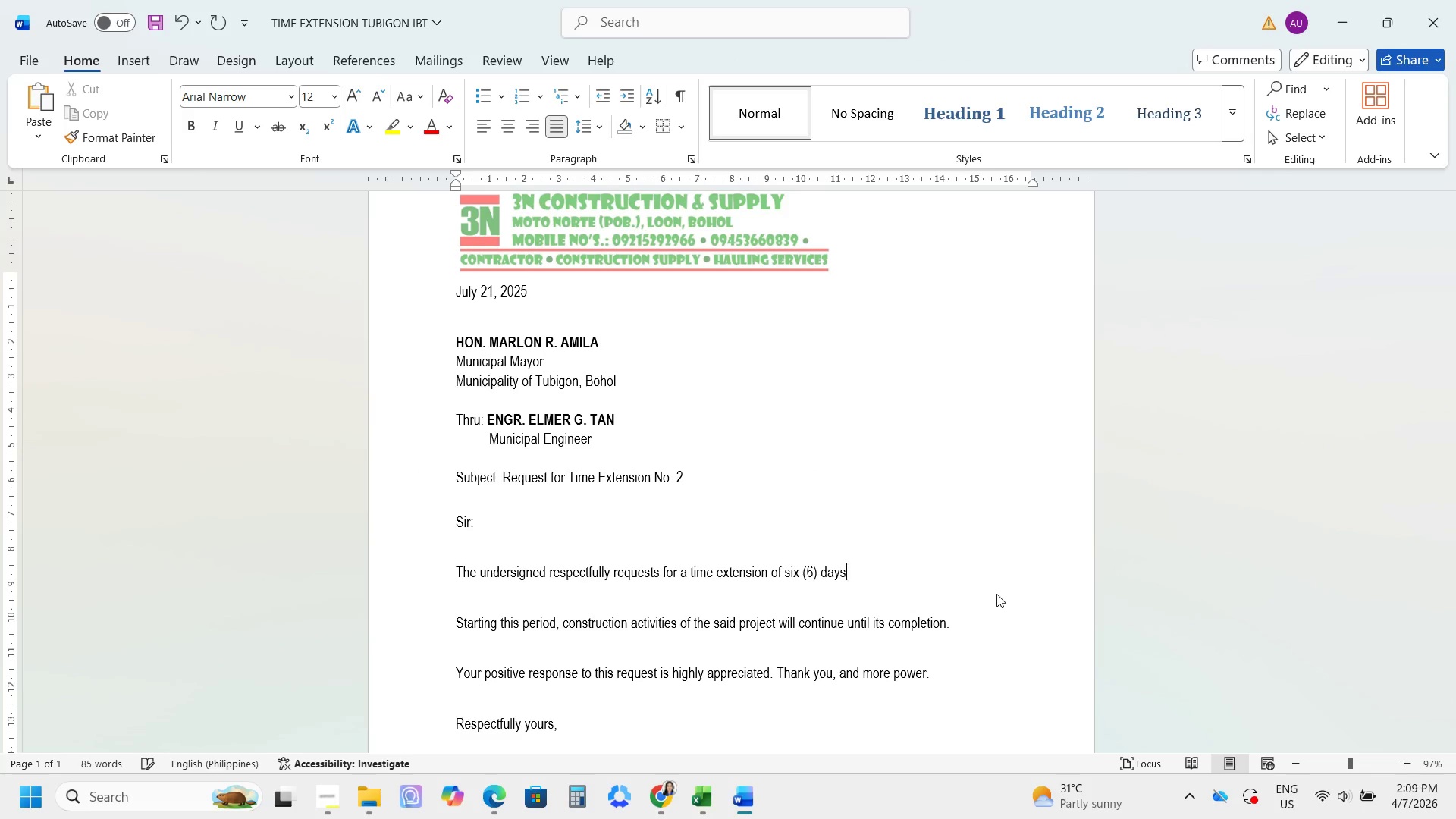 
key(Alt+AltLeft)
 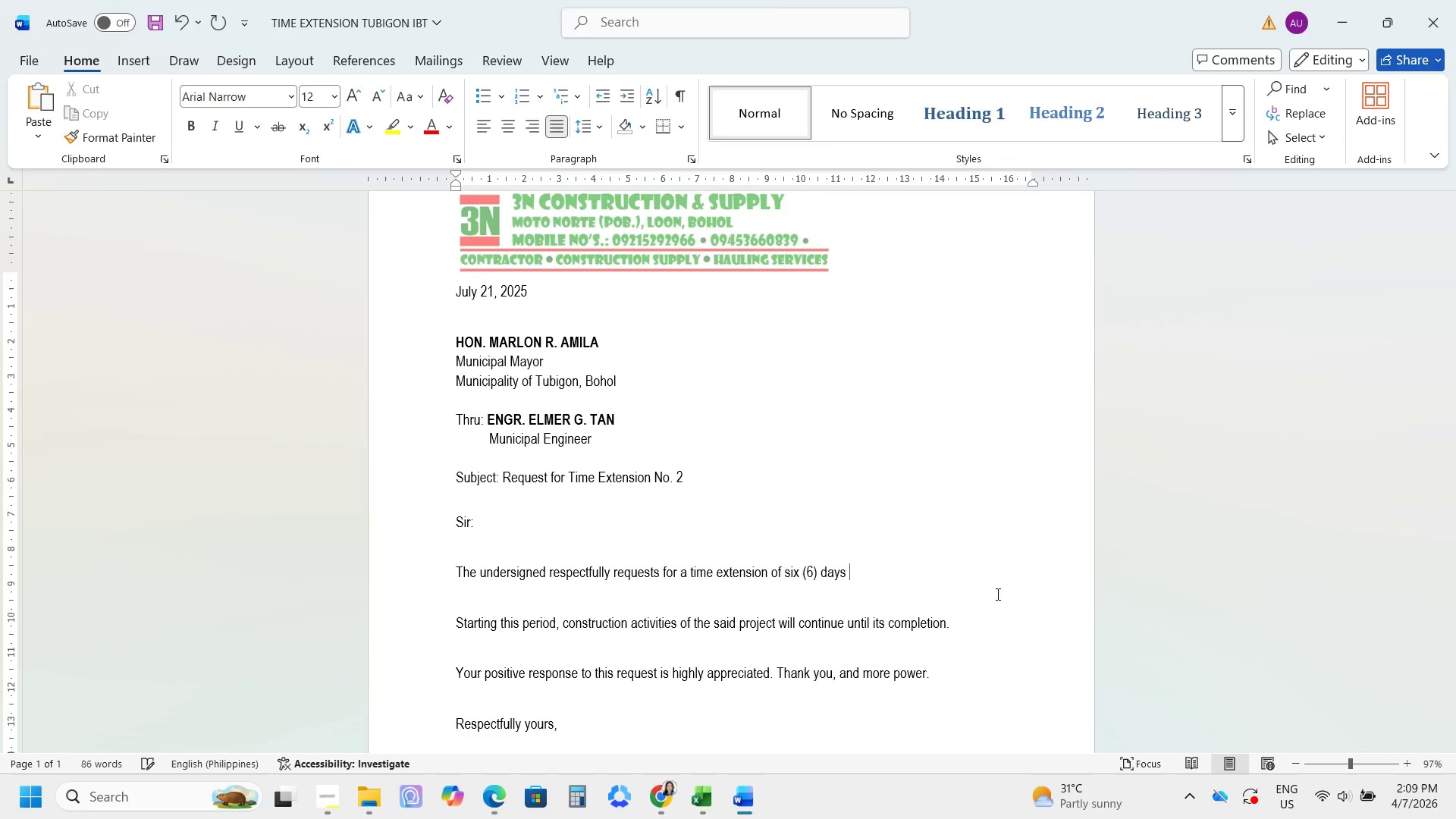 
key(Alt+Tab)
 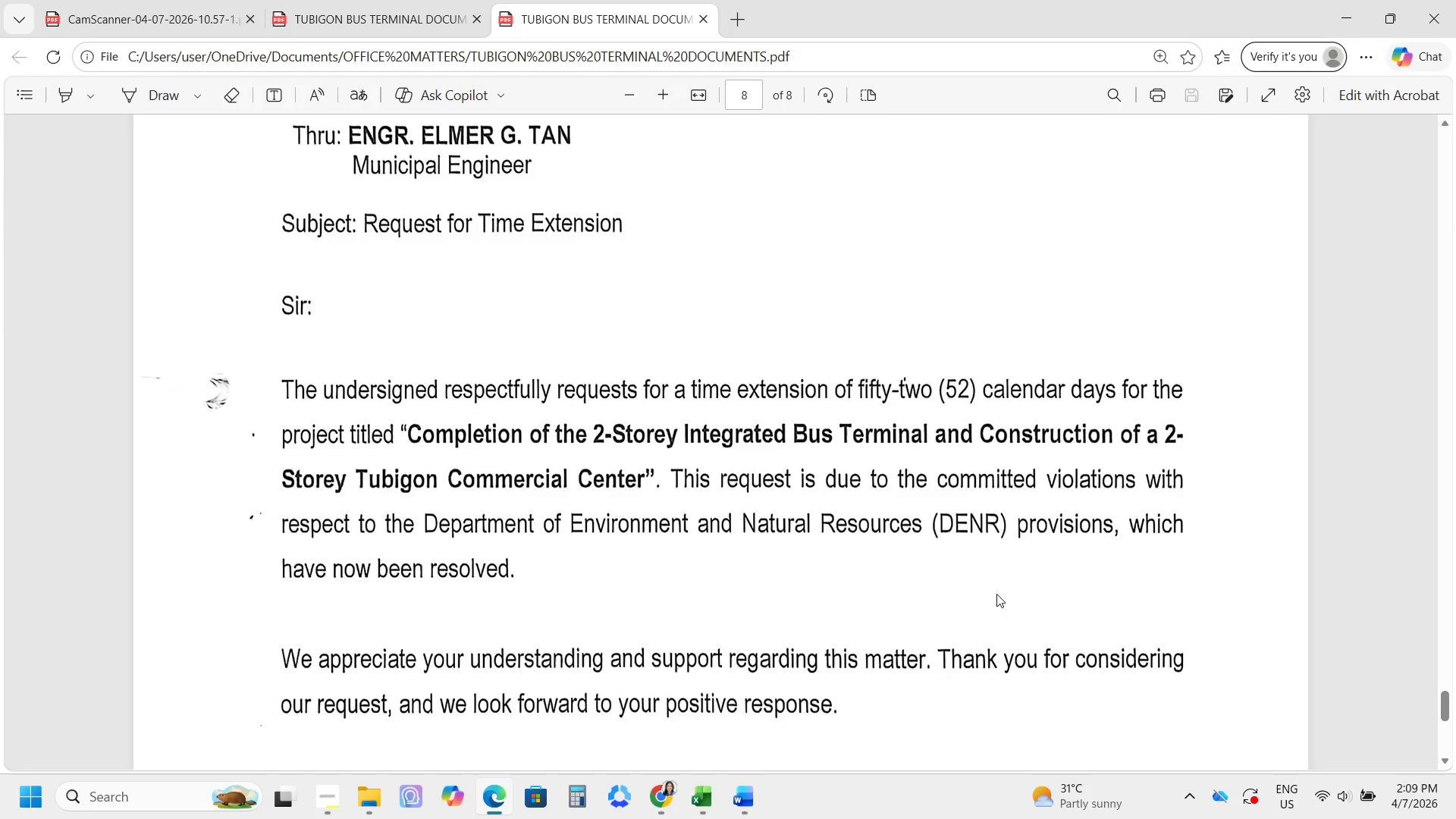 
key(Alt+AltLeft)
 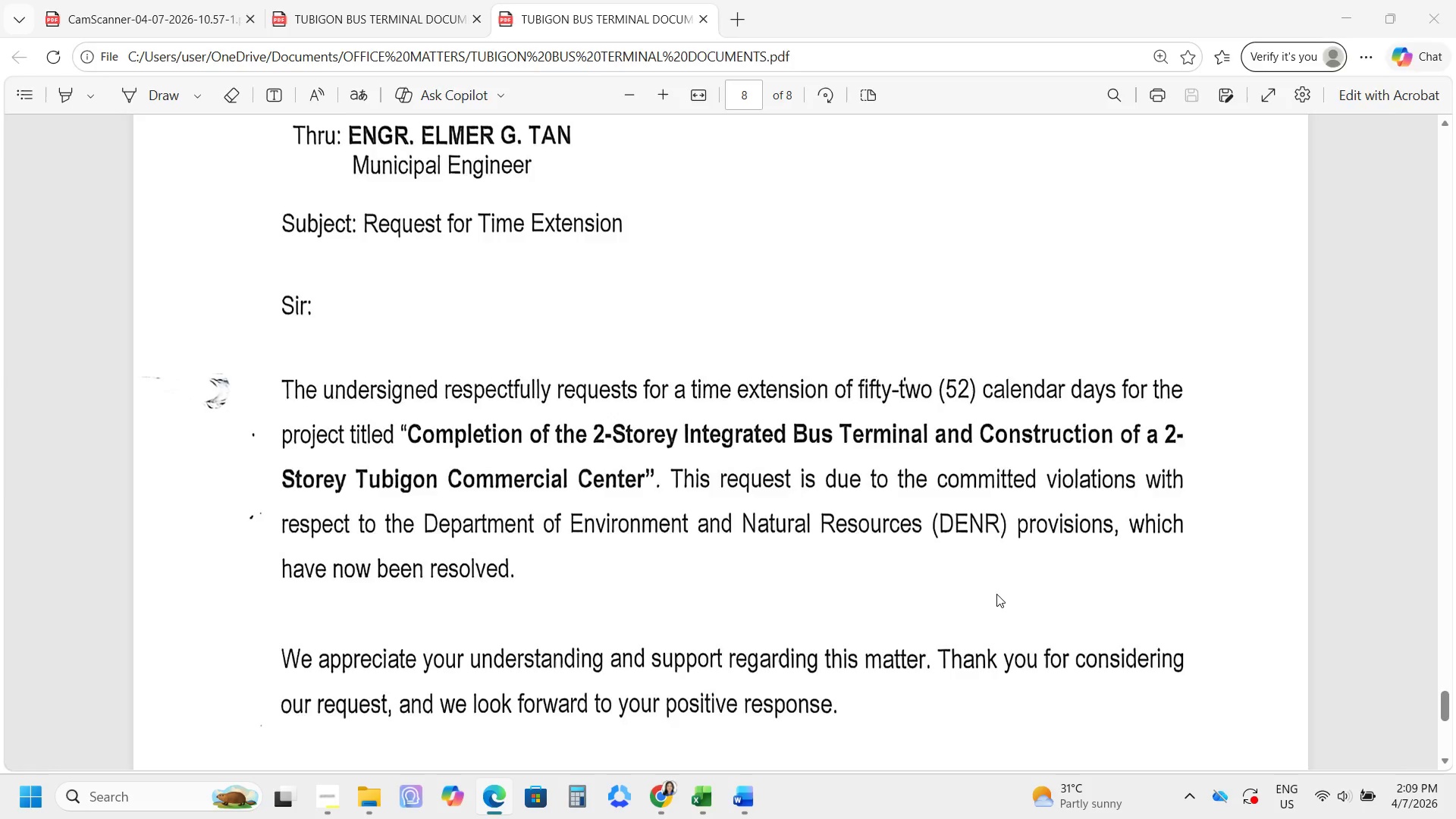 
key(Alt+Tab)
 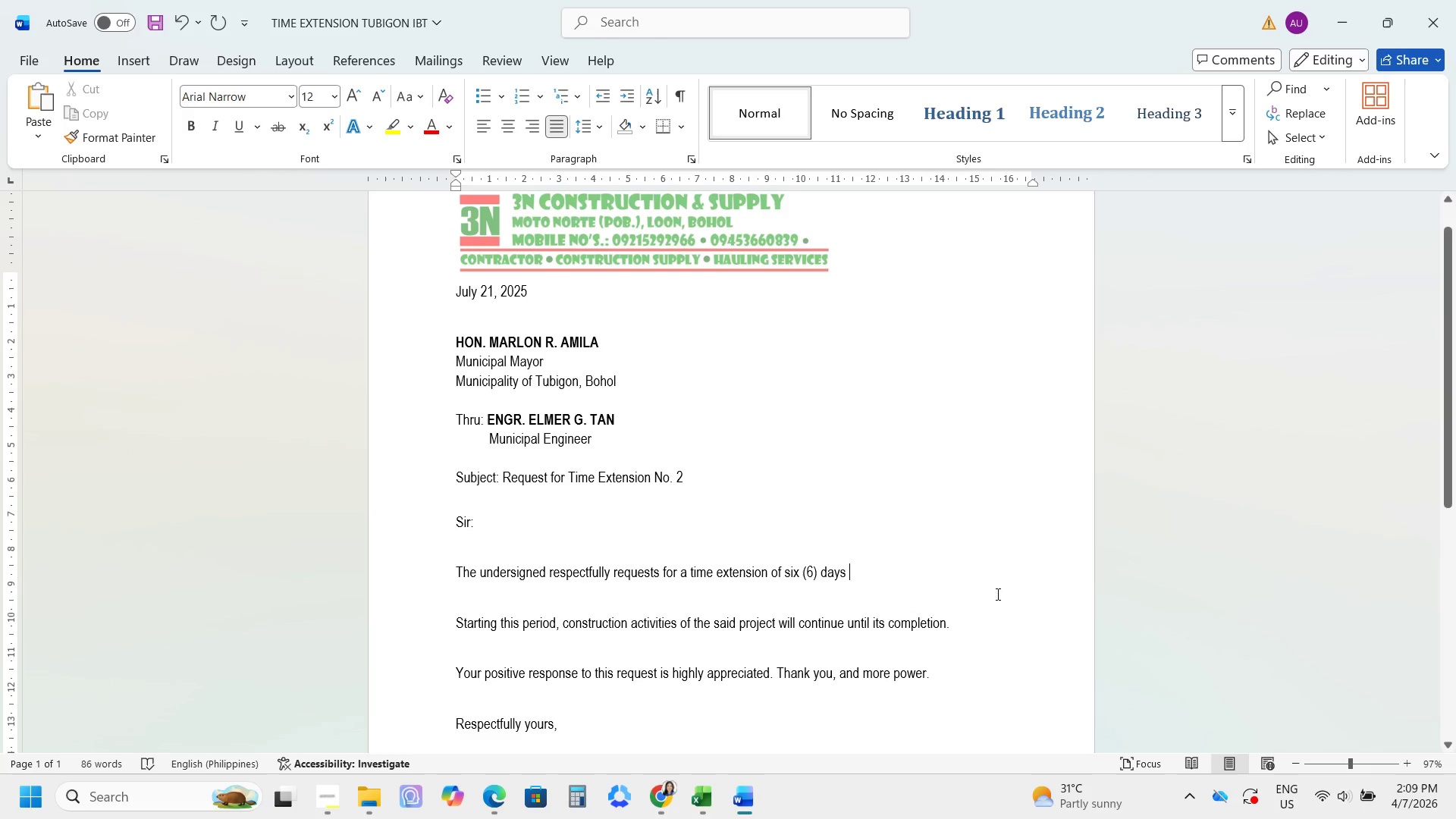 
key(Backspace)
 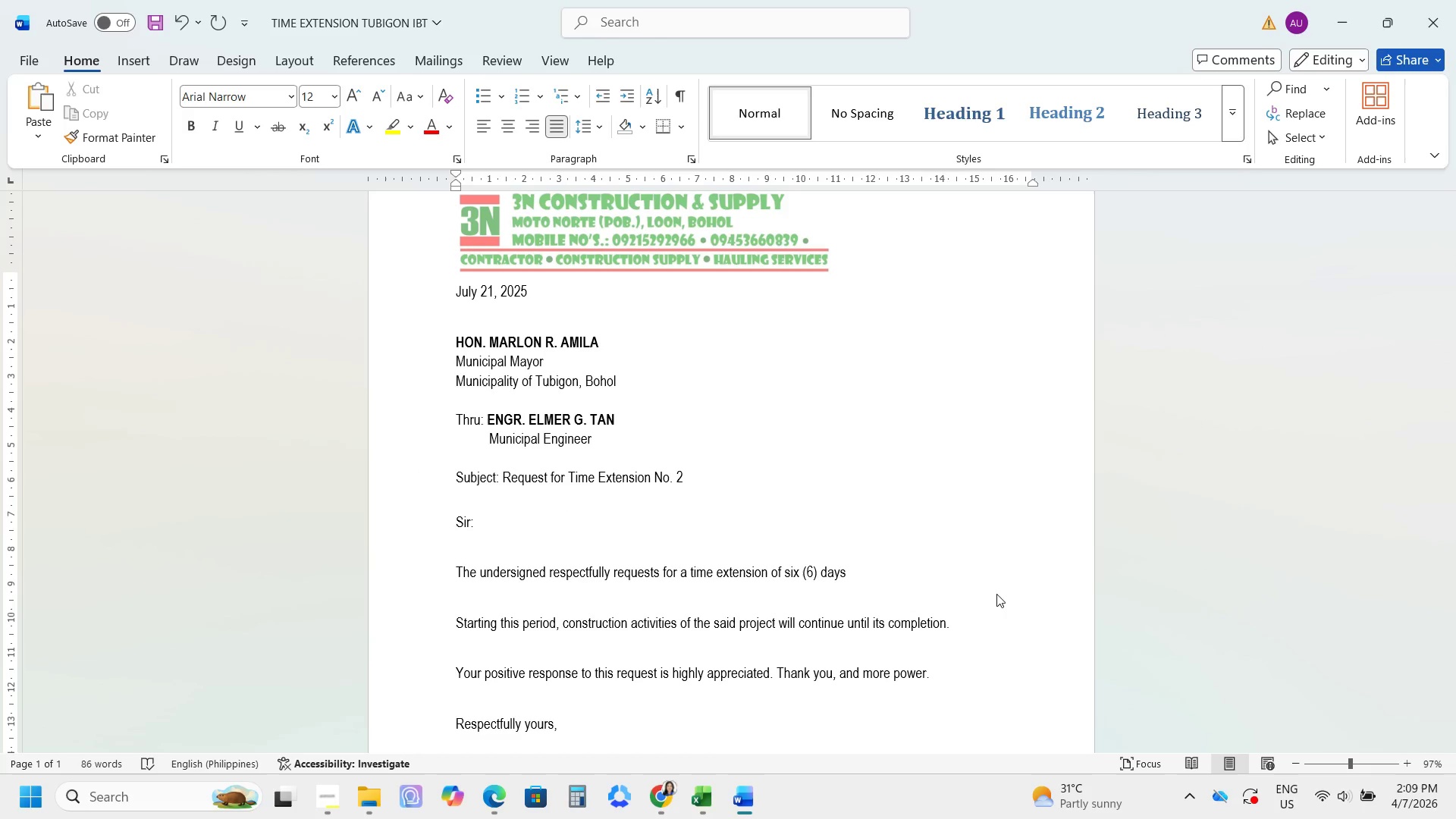 
key(ArrowLeft)
 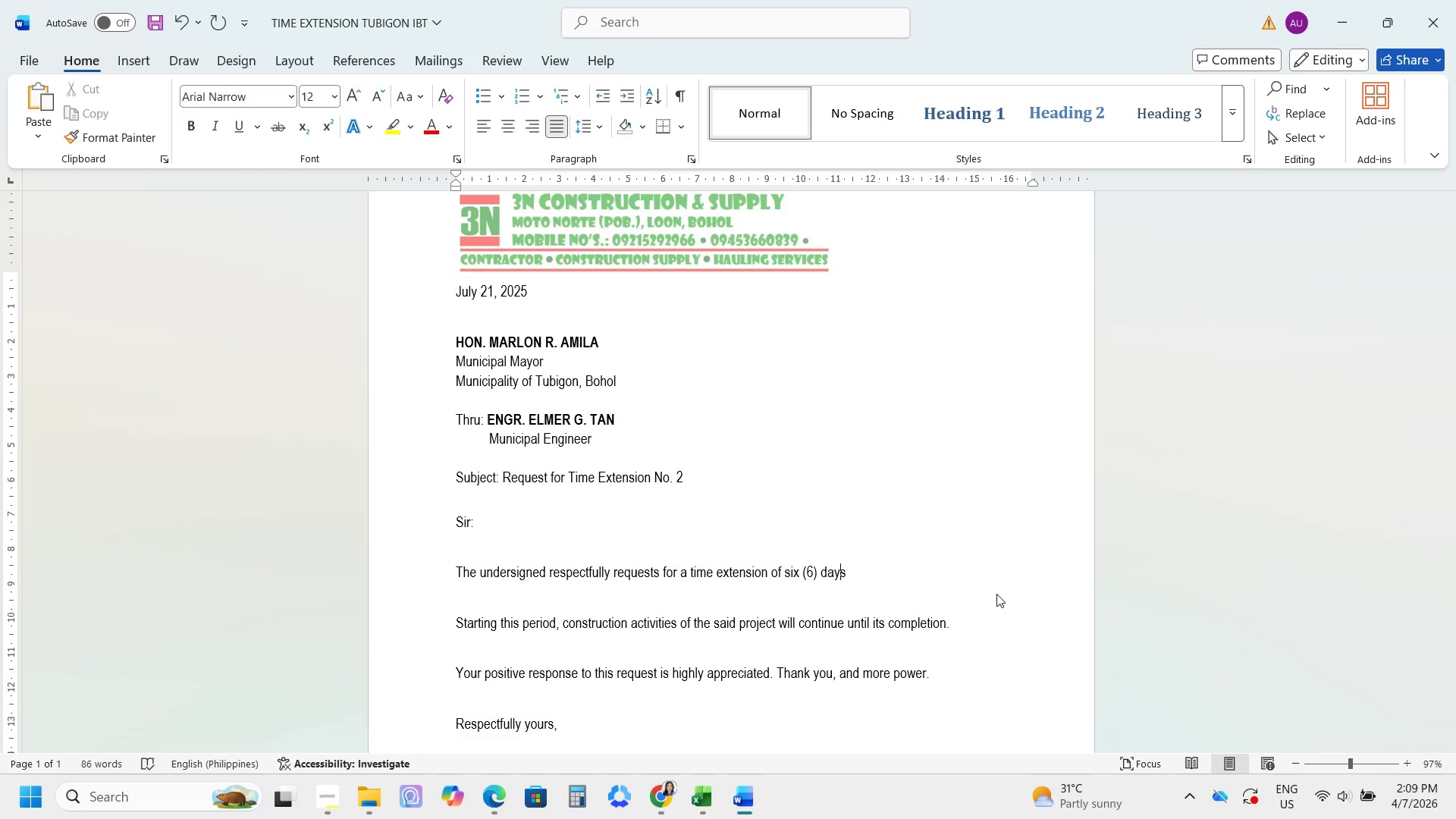 
key(ArrowLeft)
 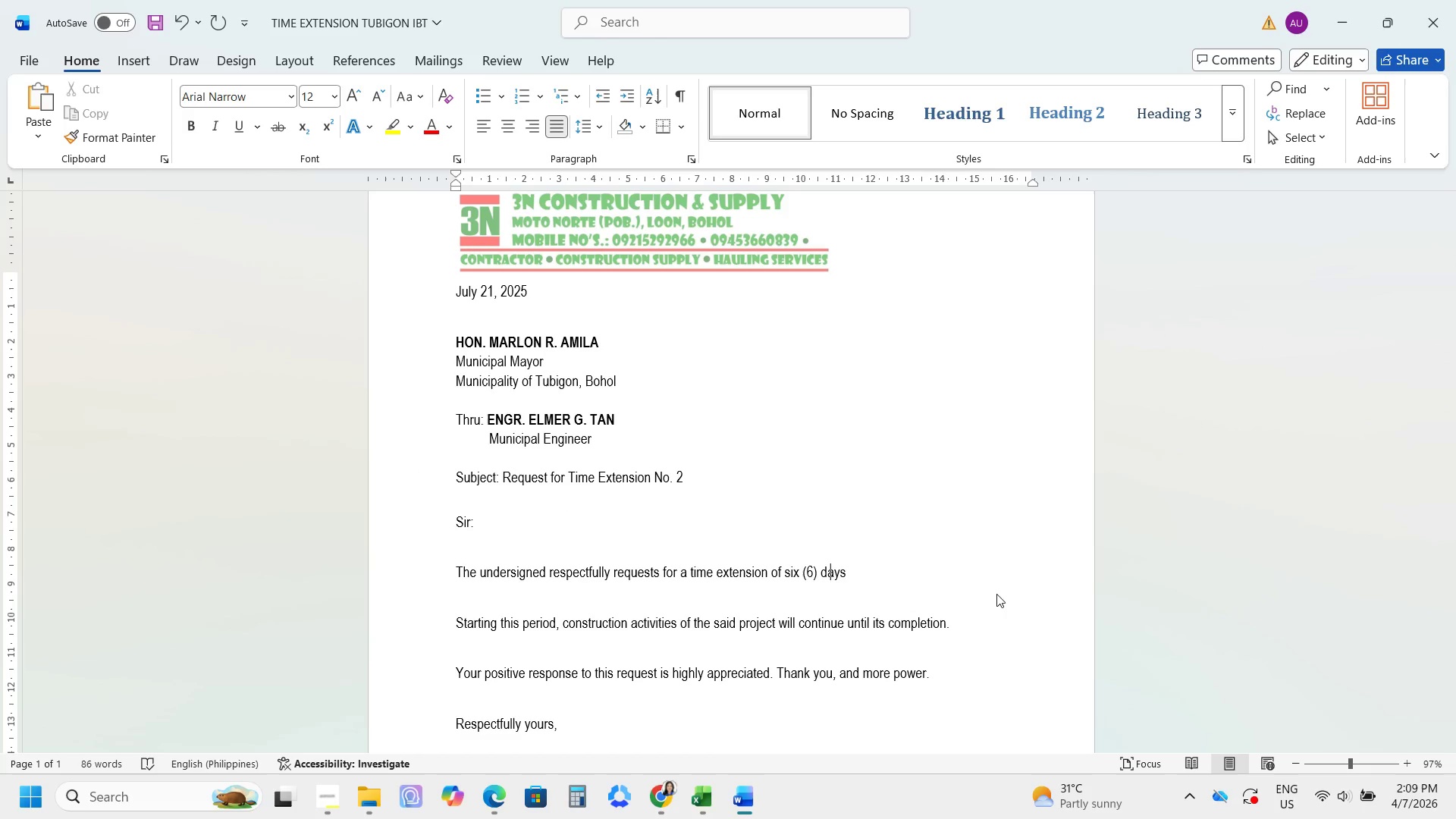 
key(ArrowLeft)
 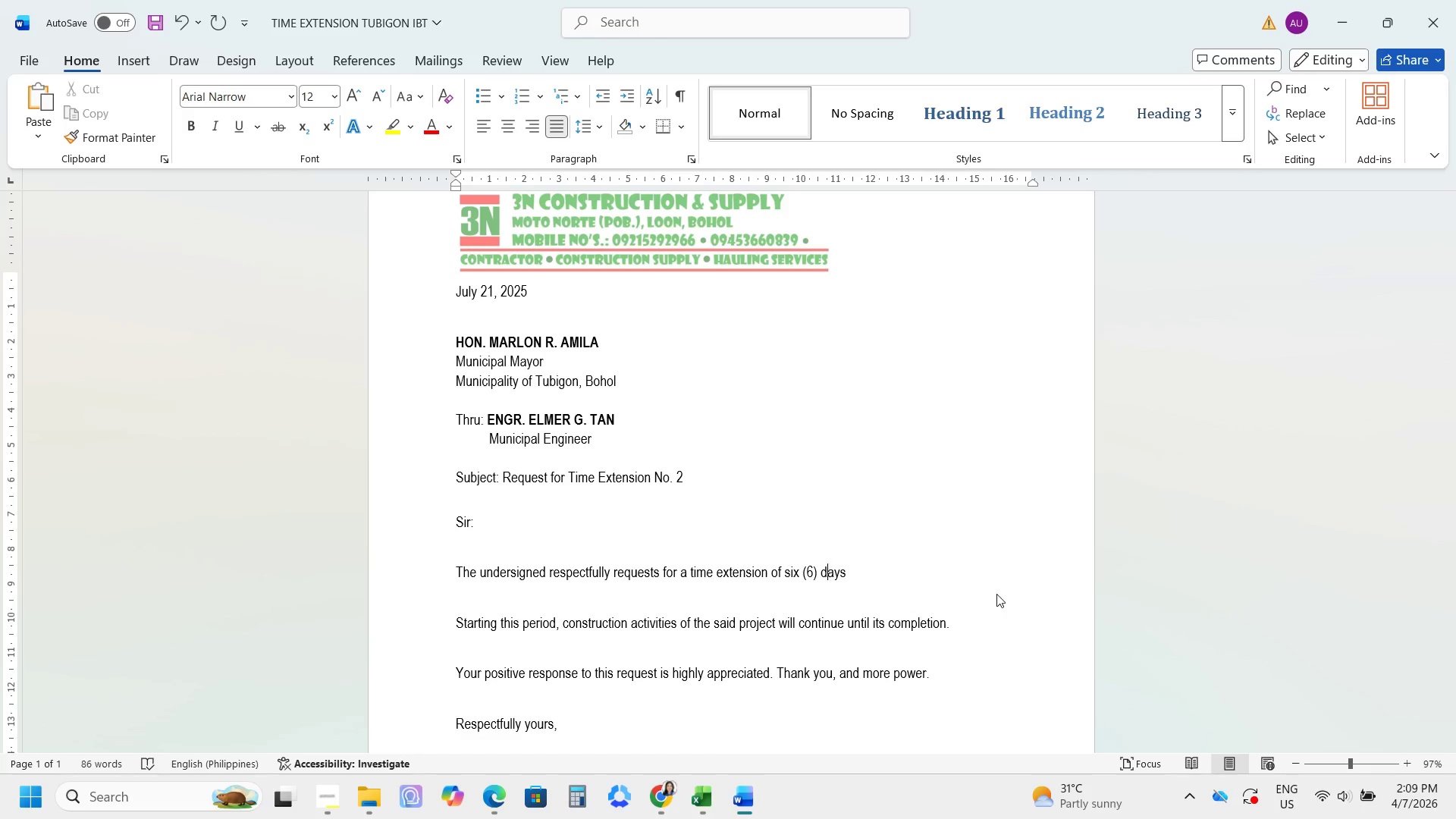 
key(ArrowLeft)
 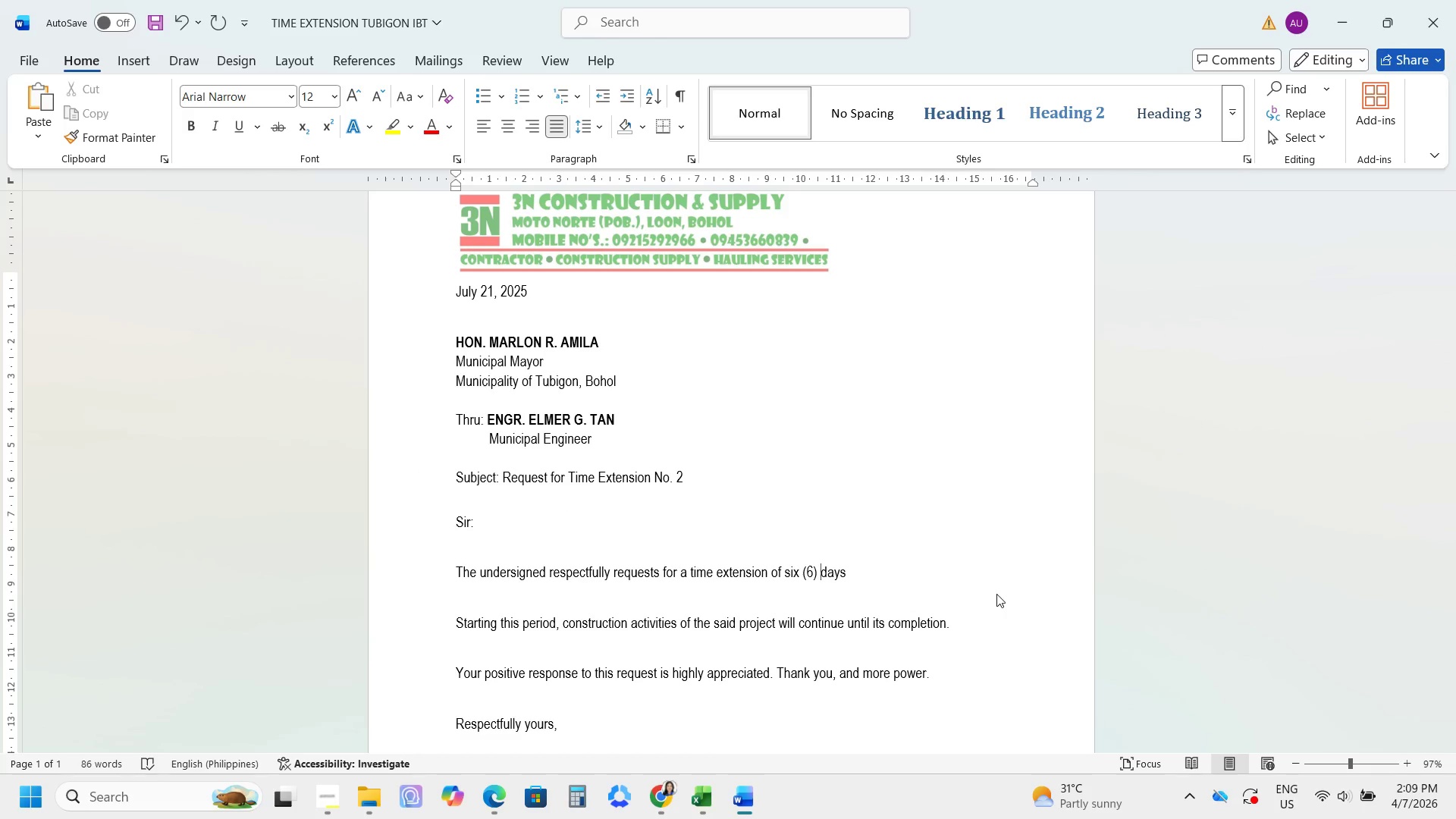 
type(calendar )
 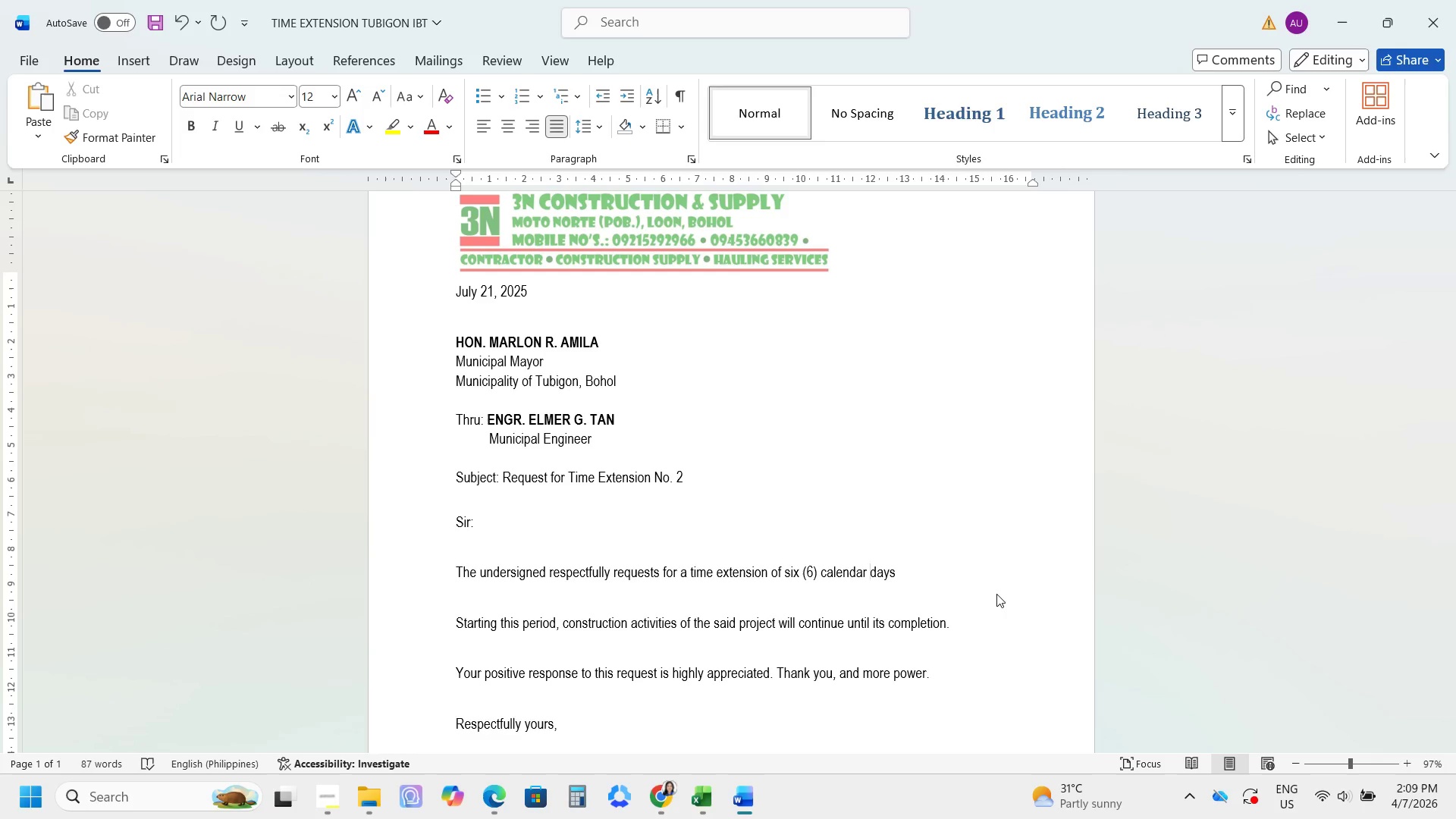 
right_click([996, 594])
 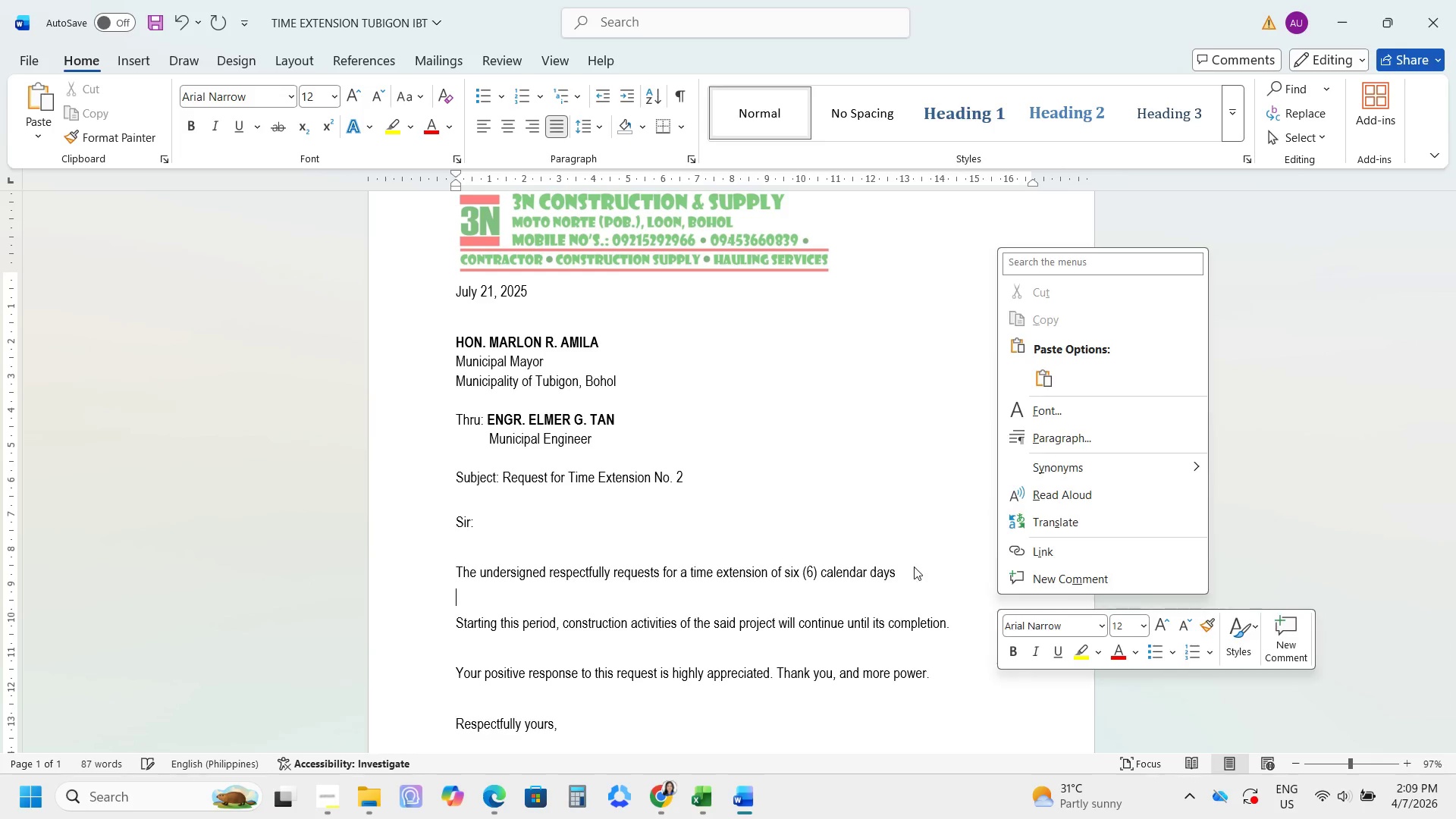 
double_click([915, 570])
 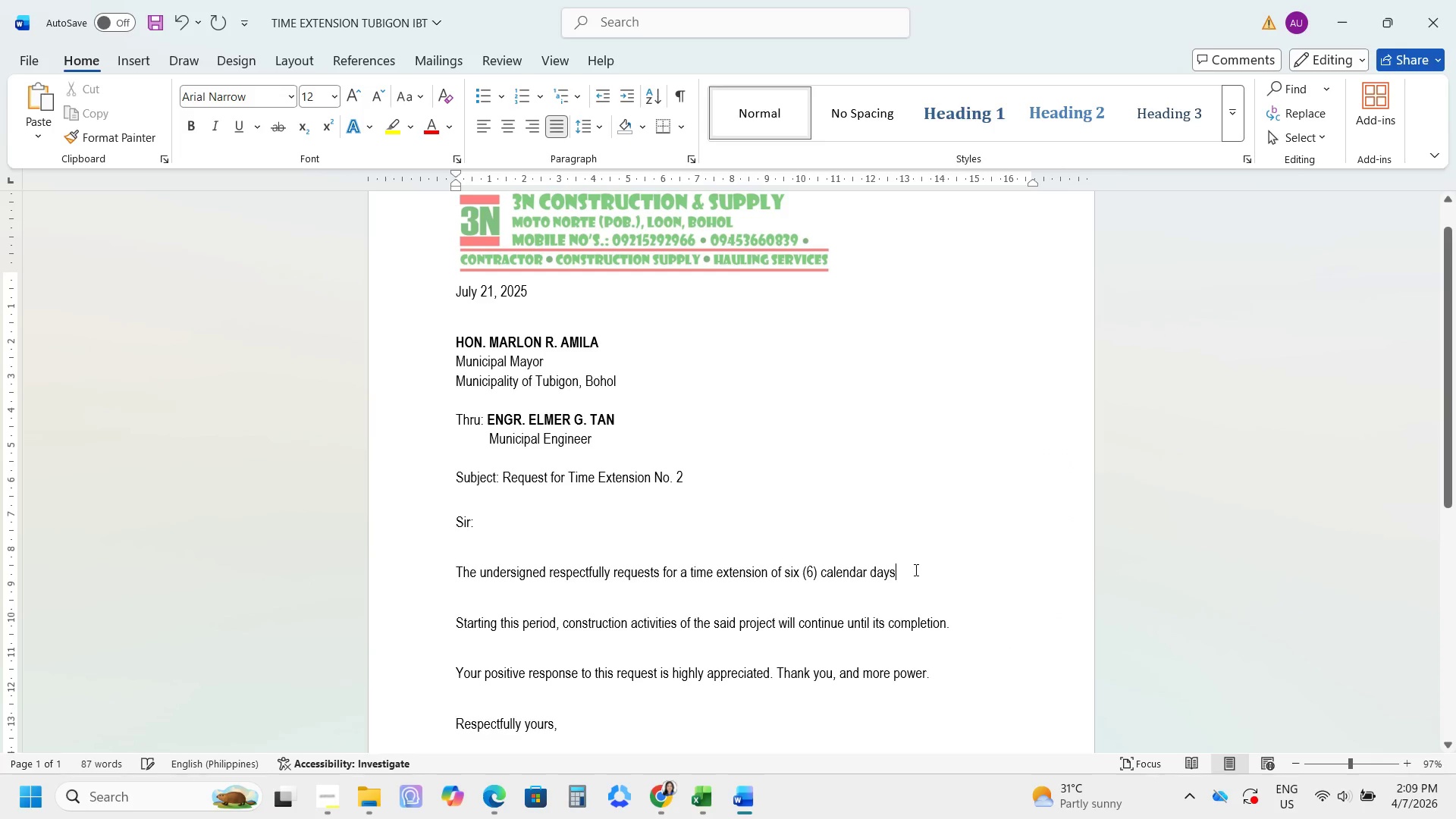 
key(Alt+AltLeft)
 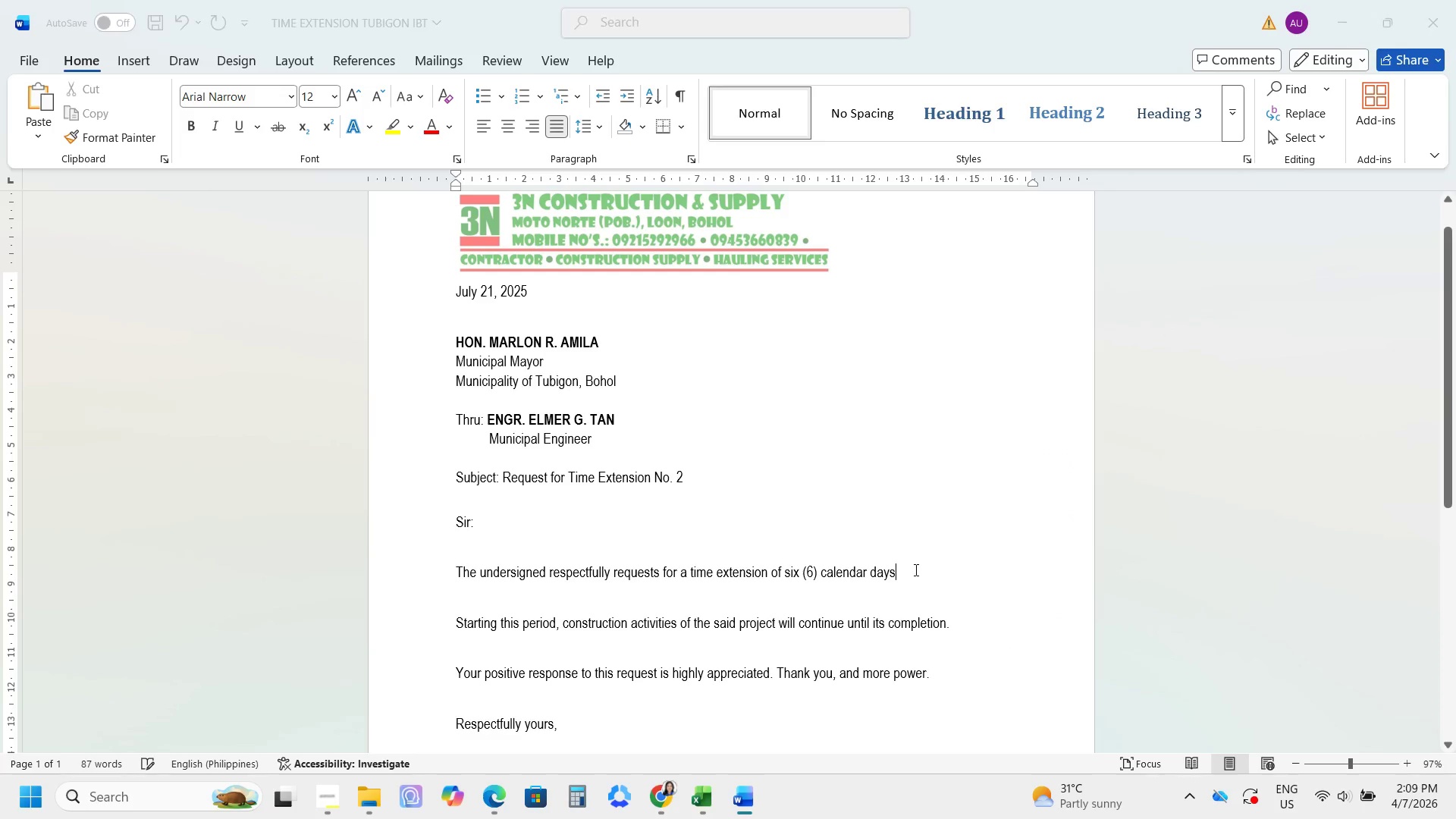 
key(Alt+Tab)
 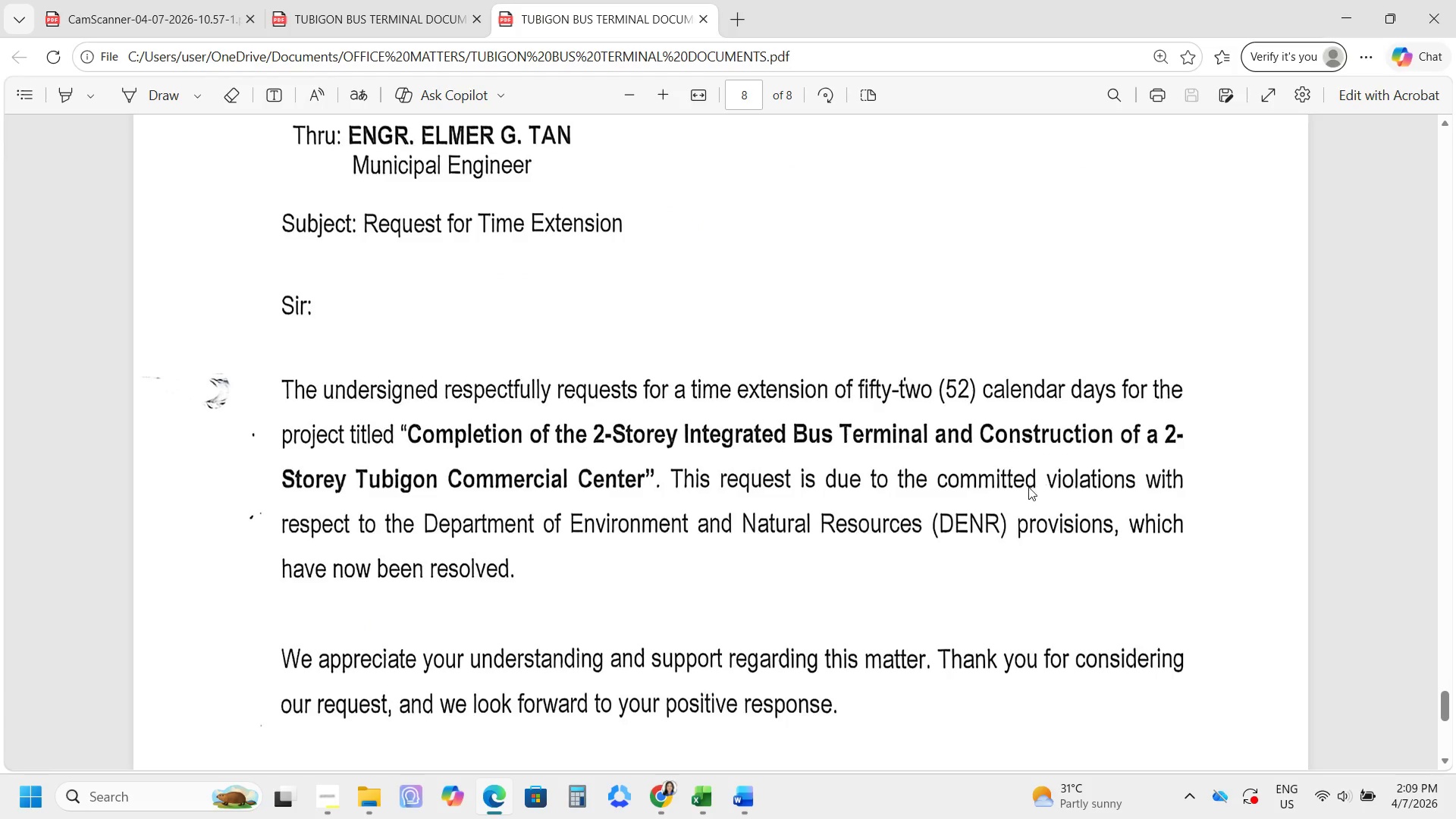 
key(Alt+AltLeft)
 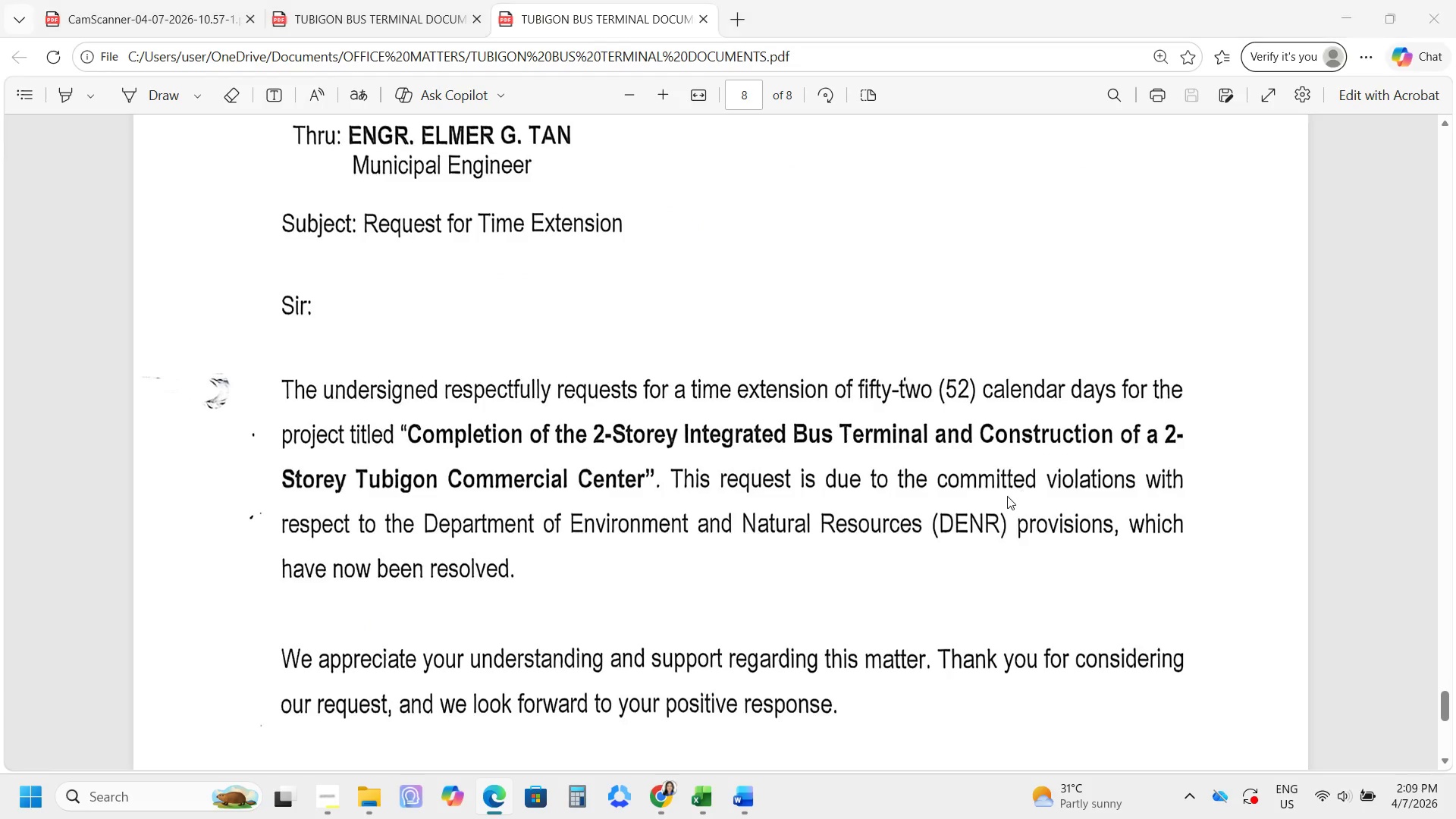 
key(Tab)
type( for the project tile)
key(Backspace)
key(Backspace)
type(tled )
key(Tab)
 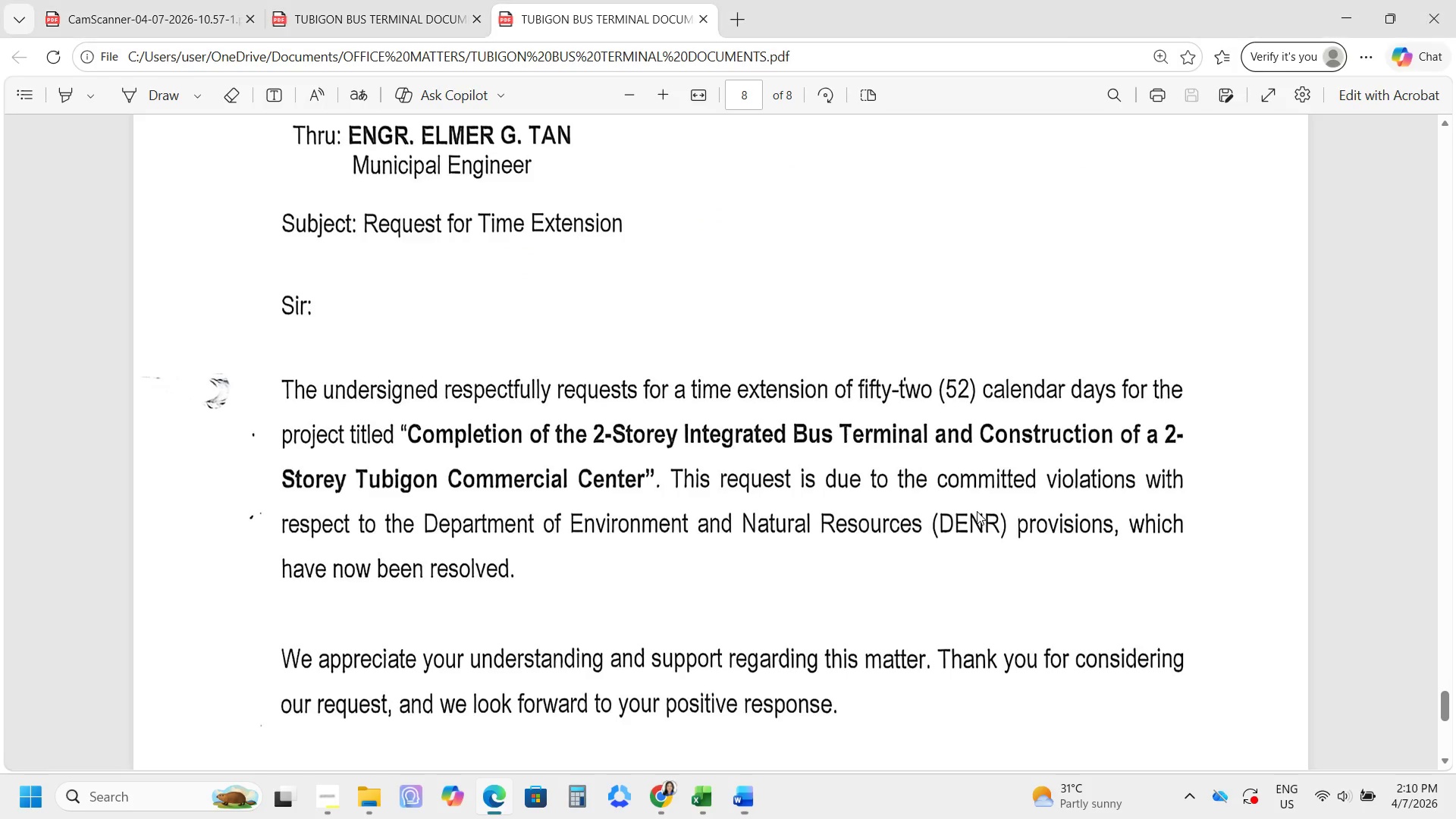 
hold_key(key=AltLeft, duration=0.44)
 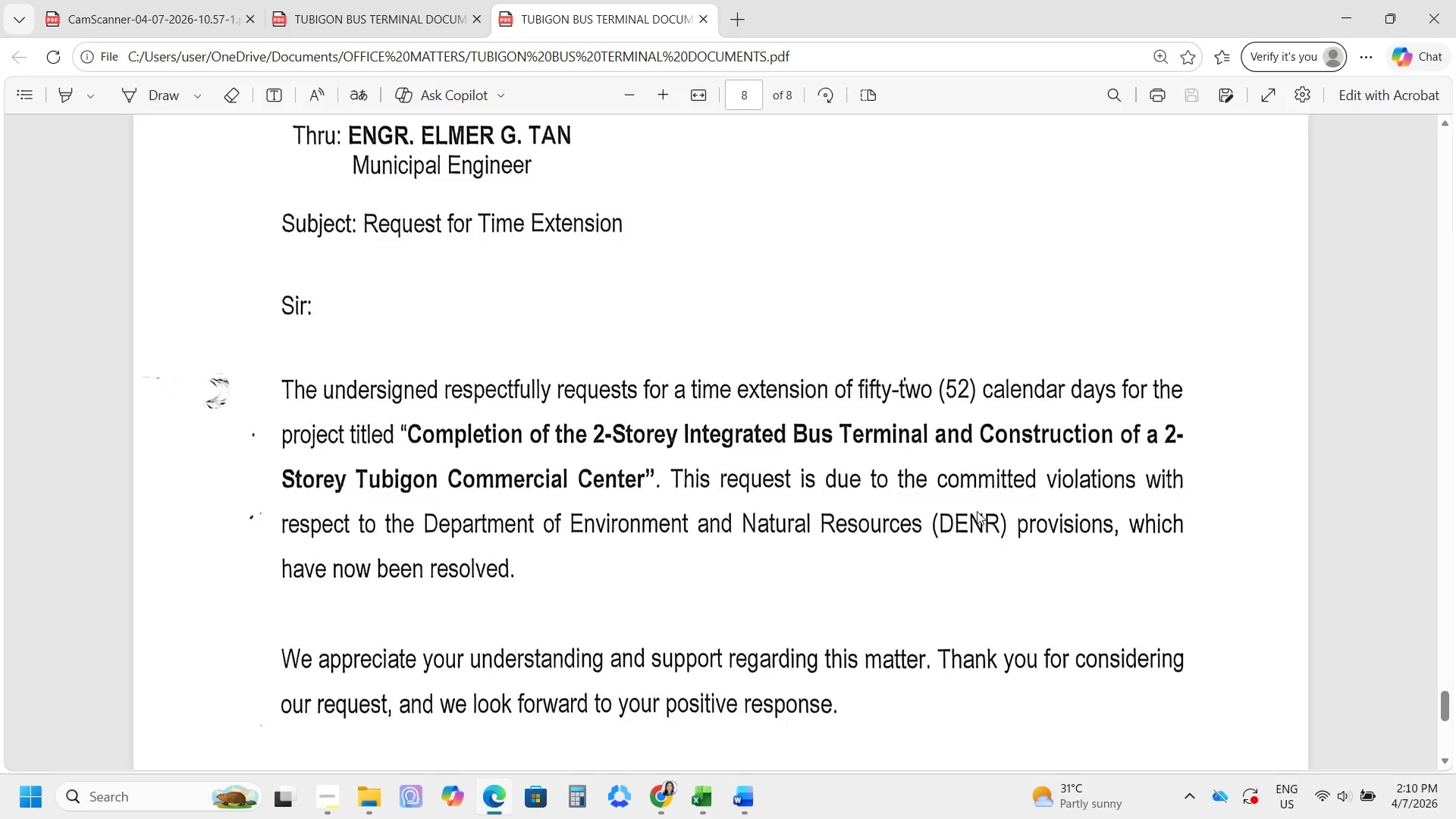 
key(Alt+AltLeft)
 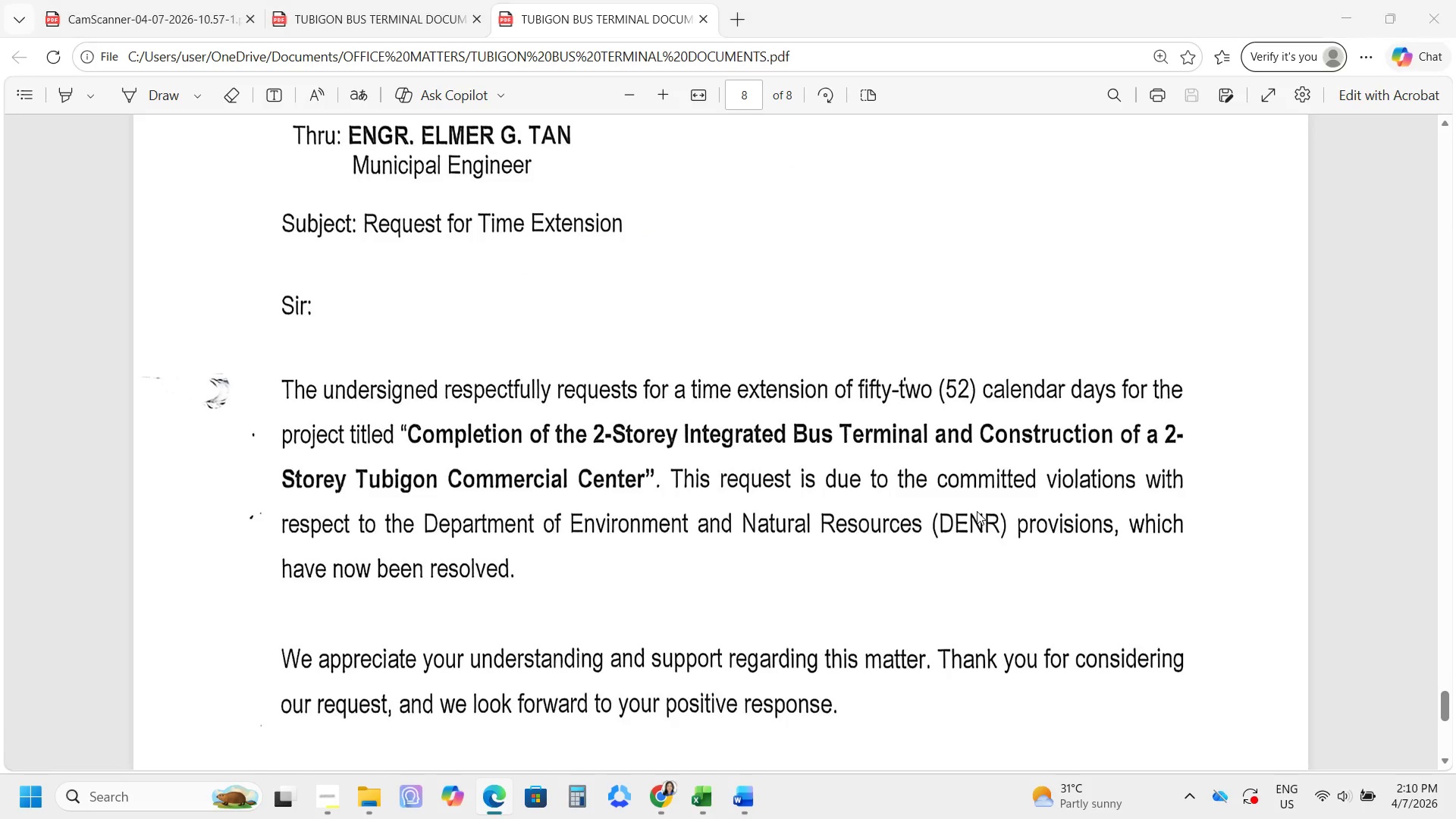 
key(Tab)
type("Completion of 2-s)
key(Backspace)
type(So)
key(Backspace)
type(torey )
 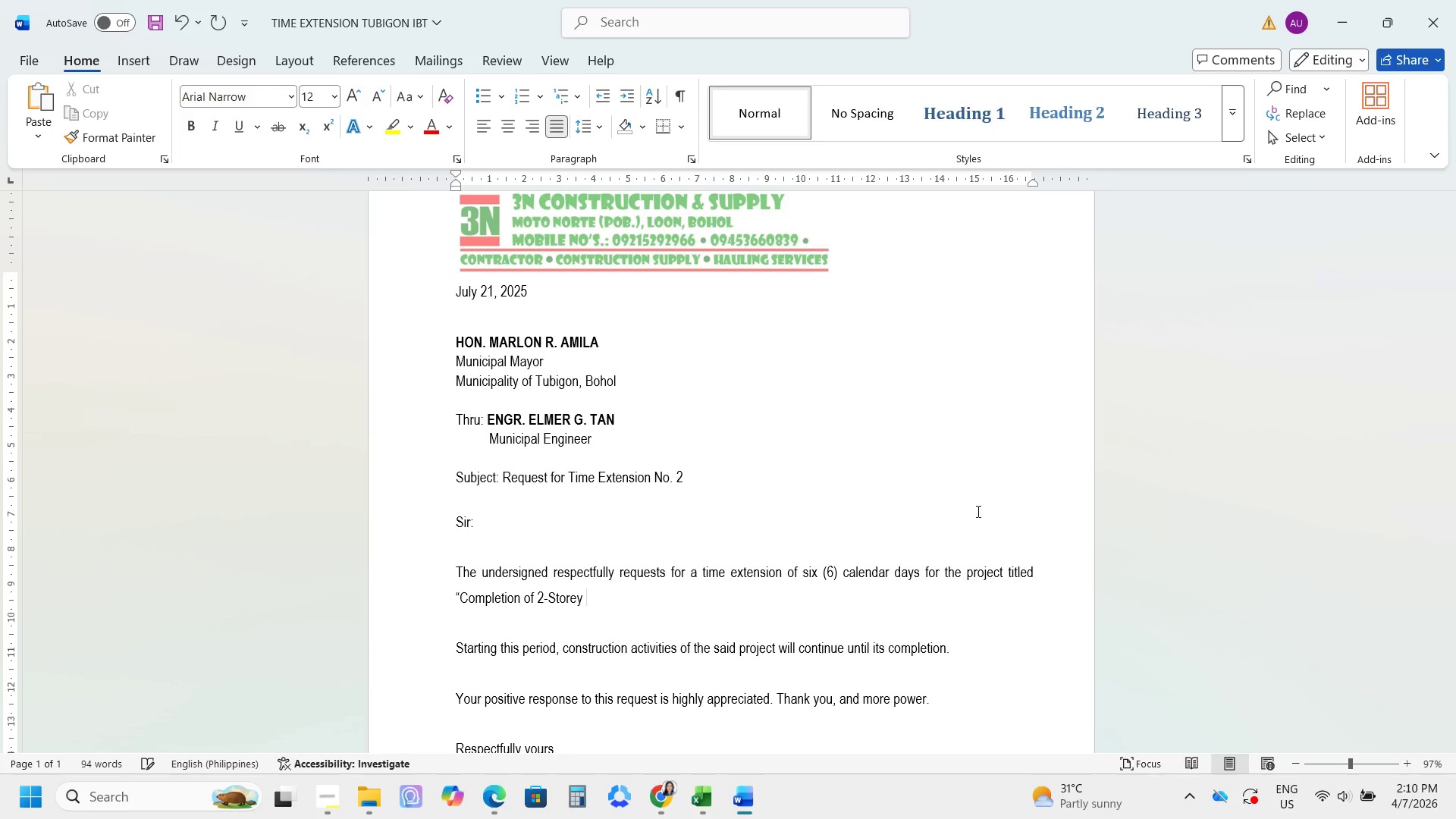 
key(Alt+AltLeft)
 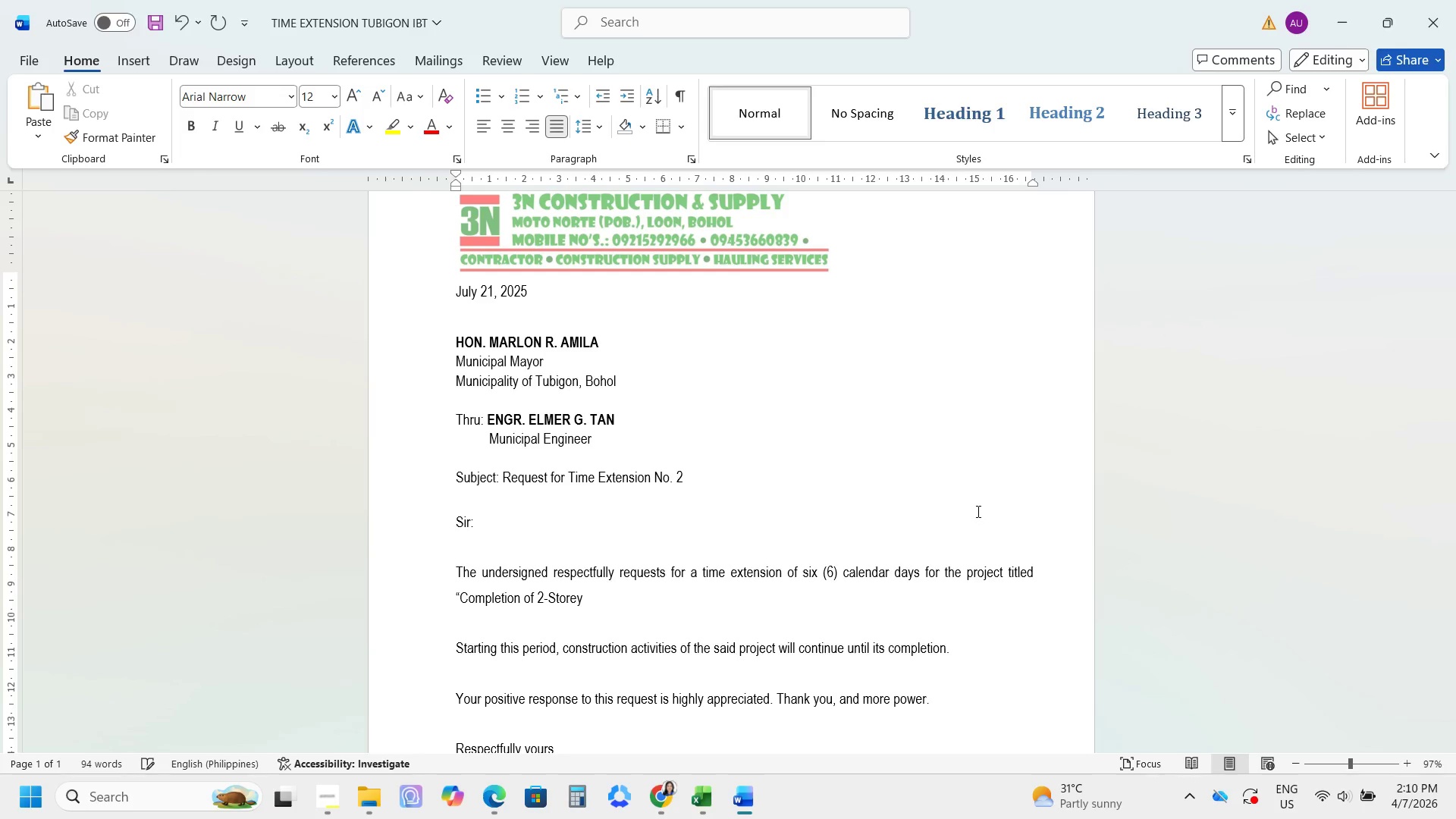 
key(Alt+Tab)
 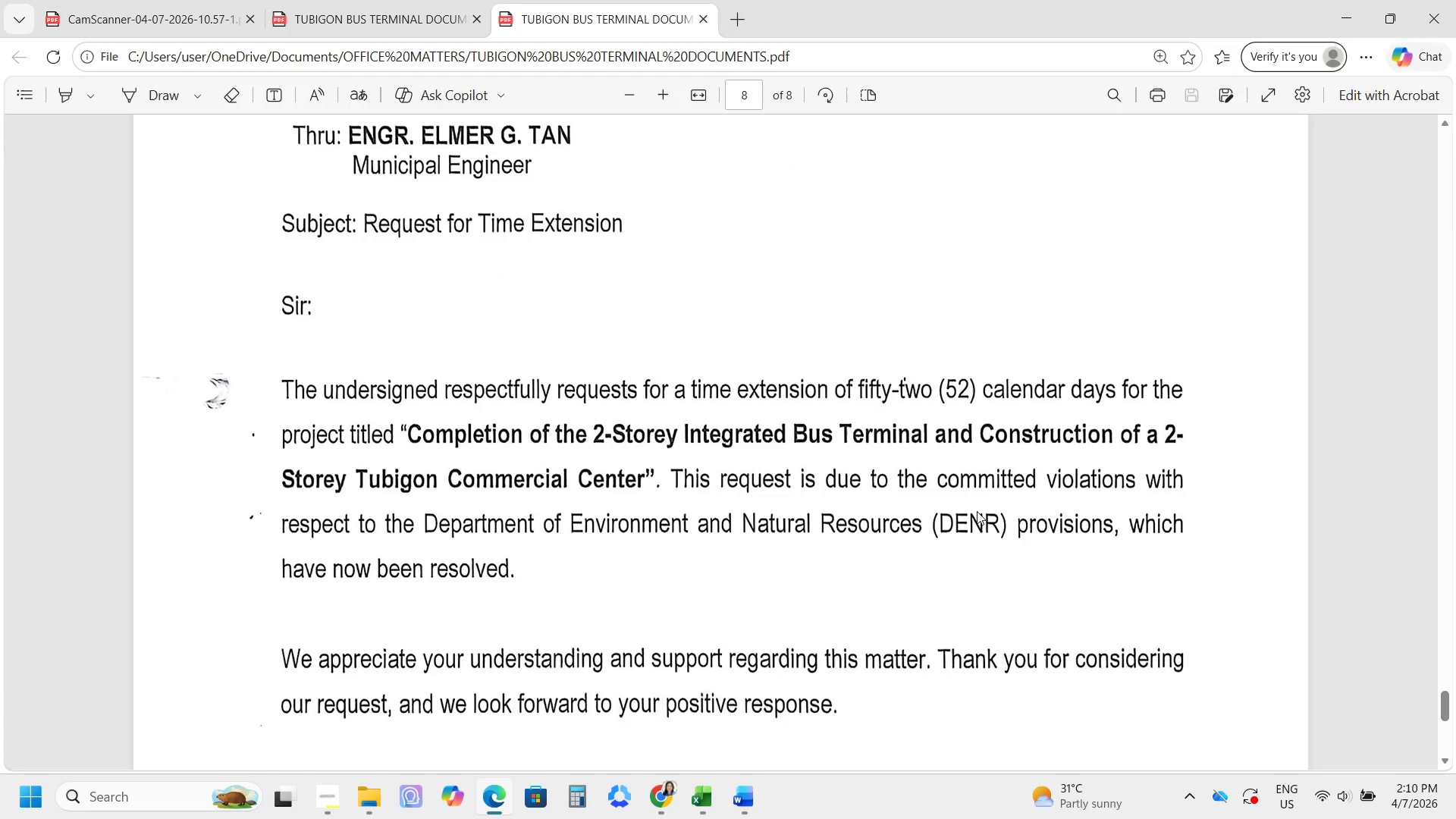 
key(Alt+AltLeft)
 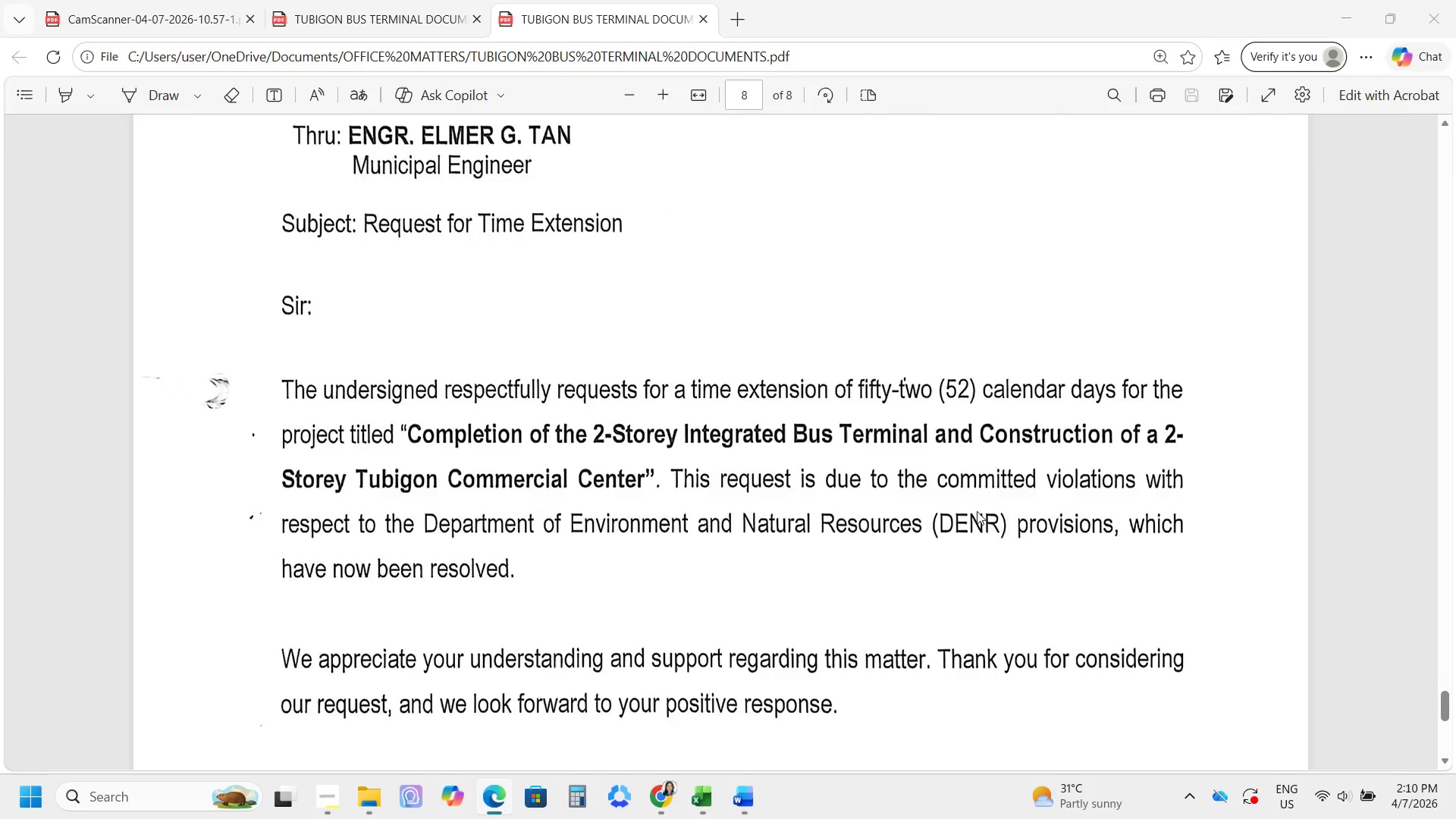 
key(Tab)
type(Integrated Bus Terminal )
 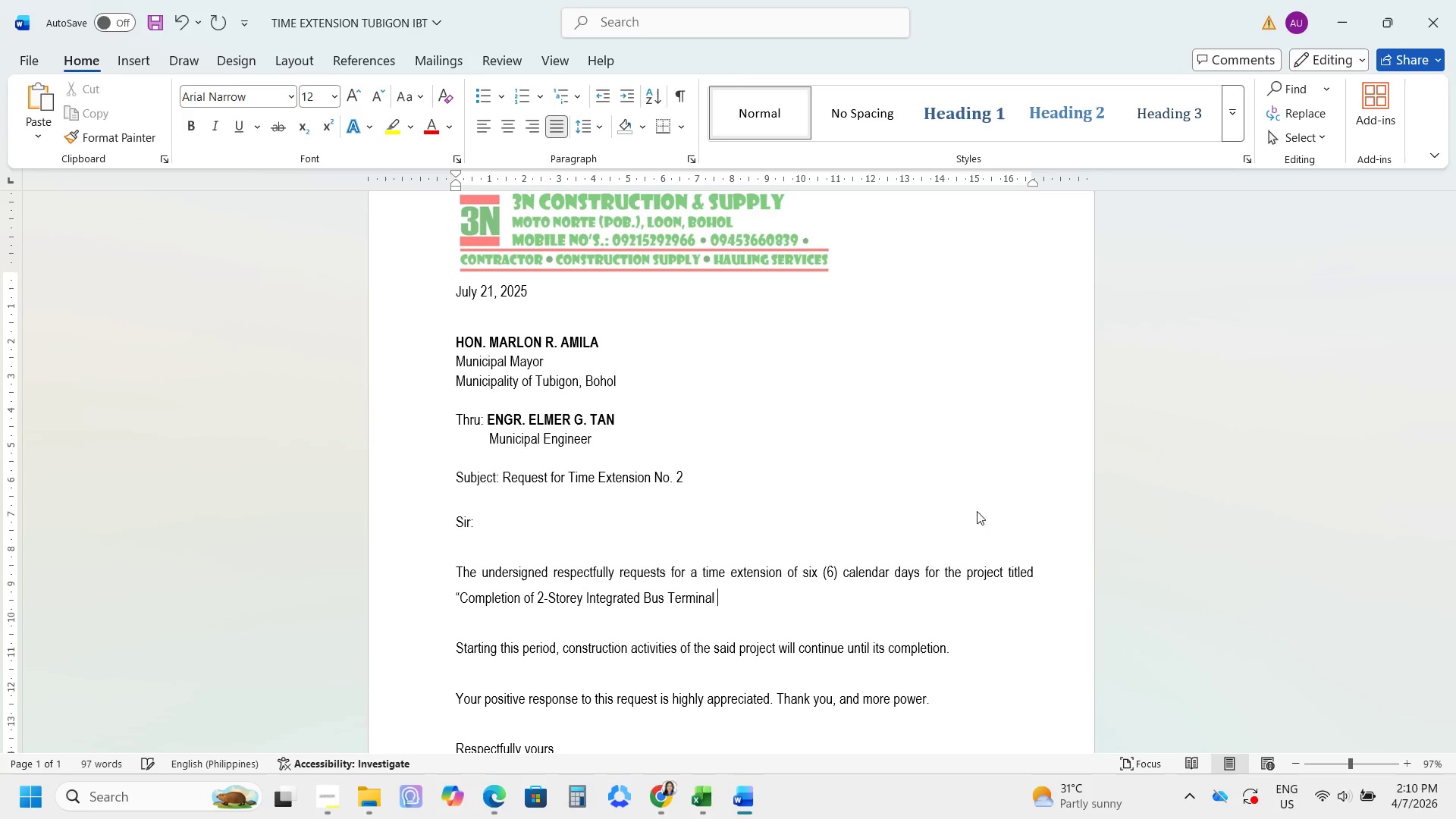 
key(Alt+AltLeft)
 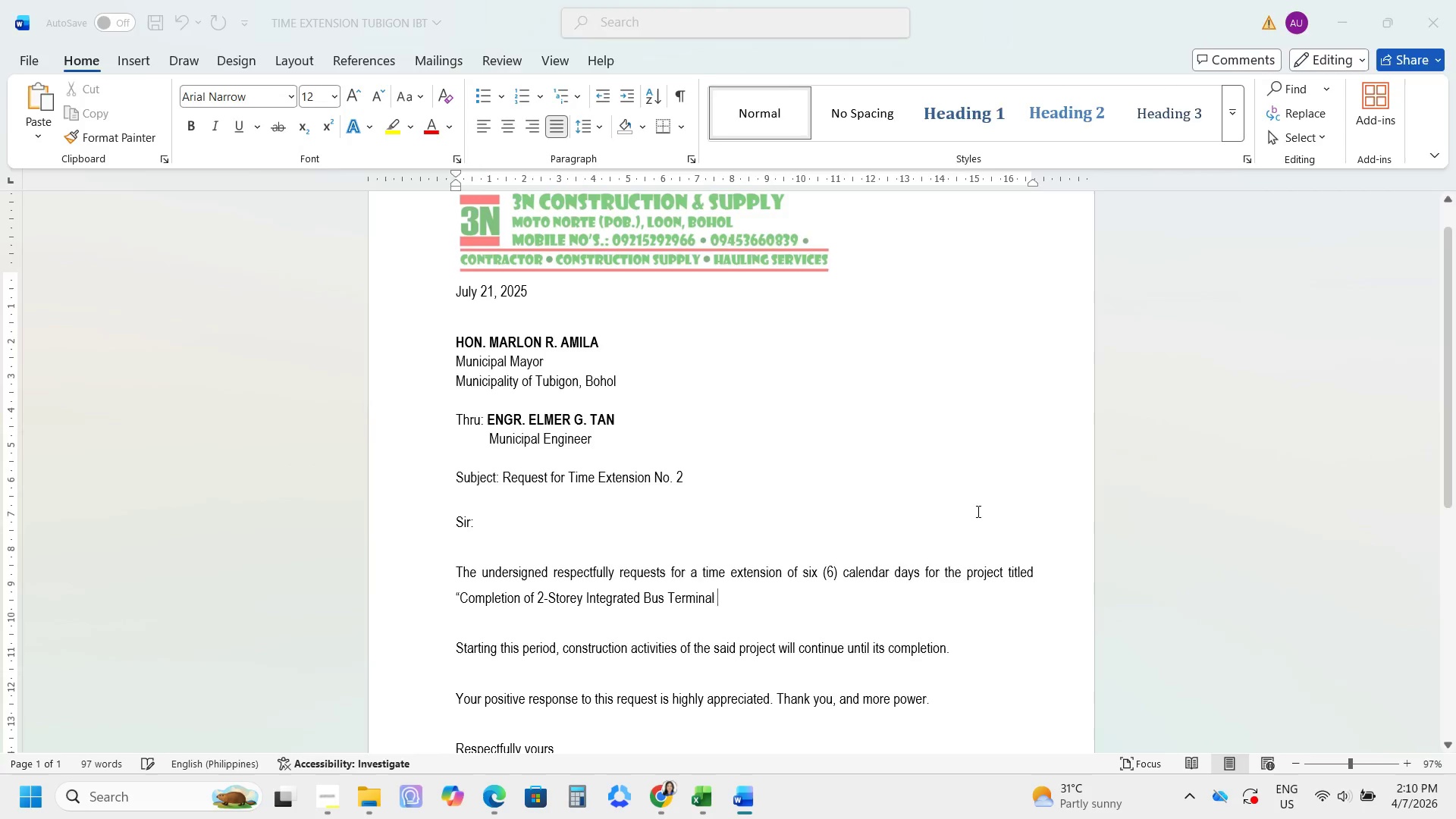 
key(Alt+Tab)
 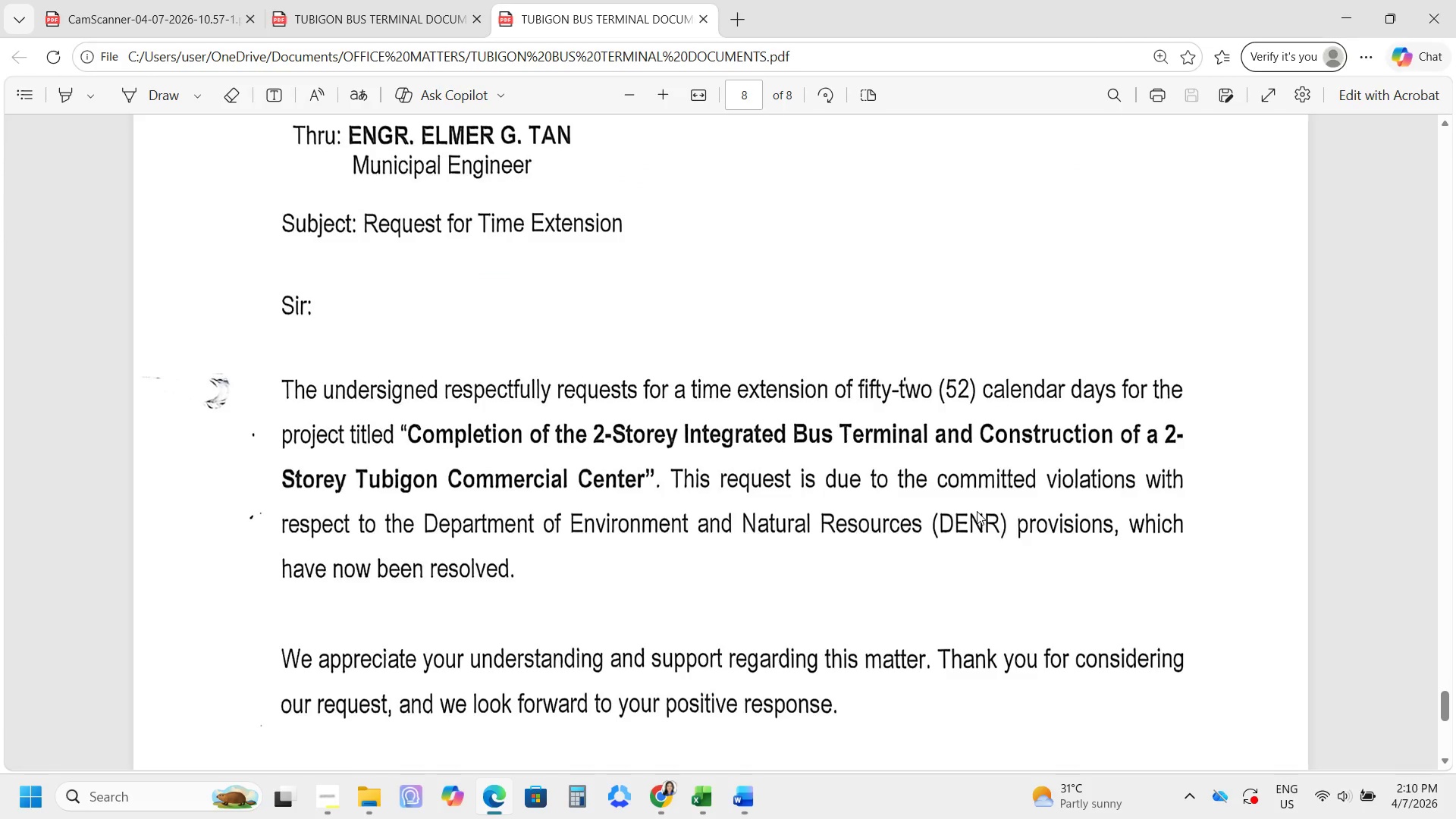 
key(Alt+AltLeft)
 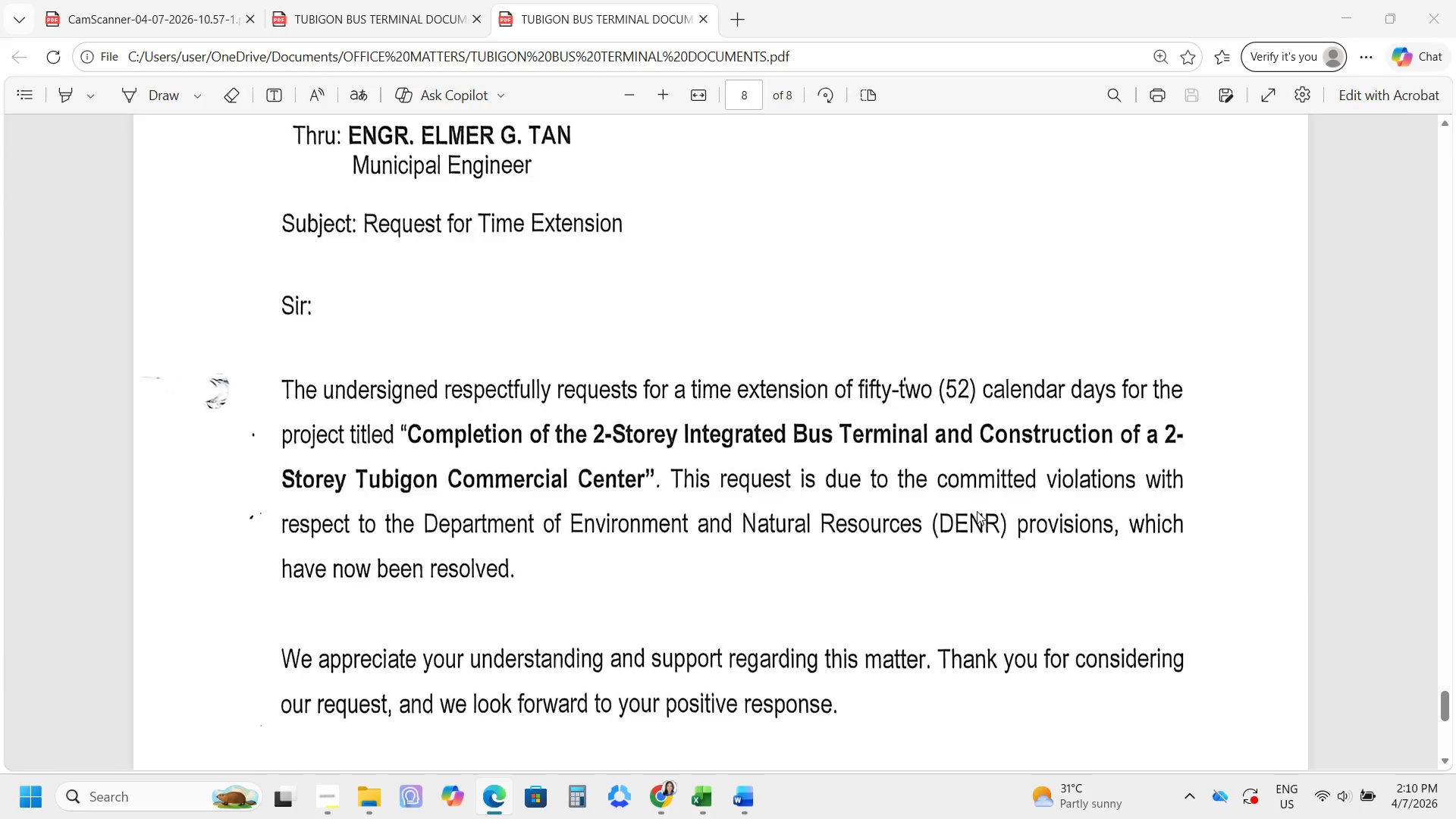 
key(Tab)
type(and Construction of )
 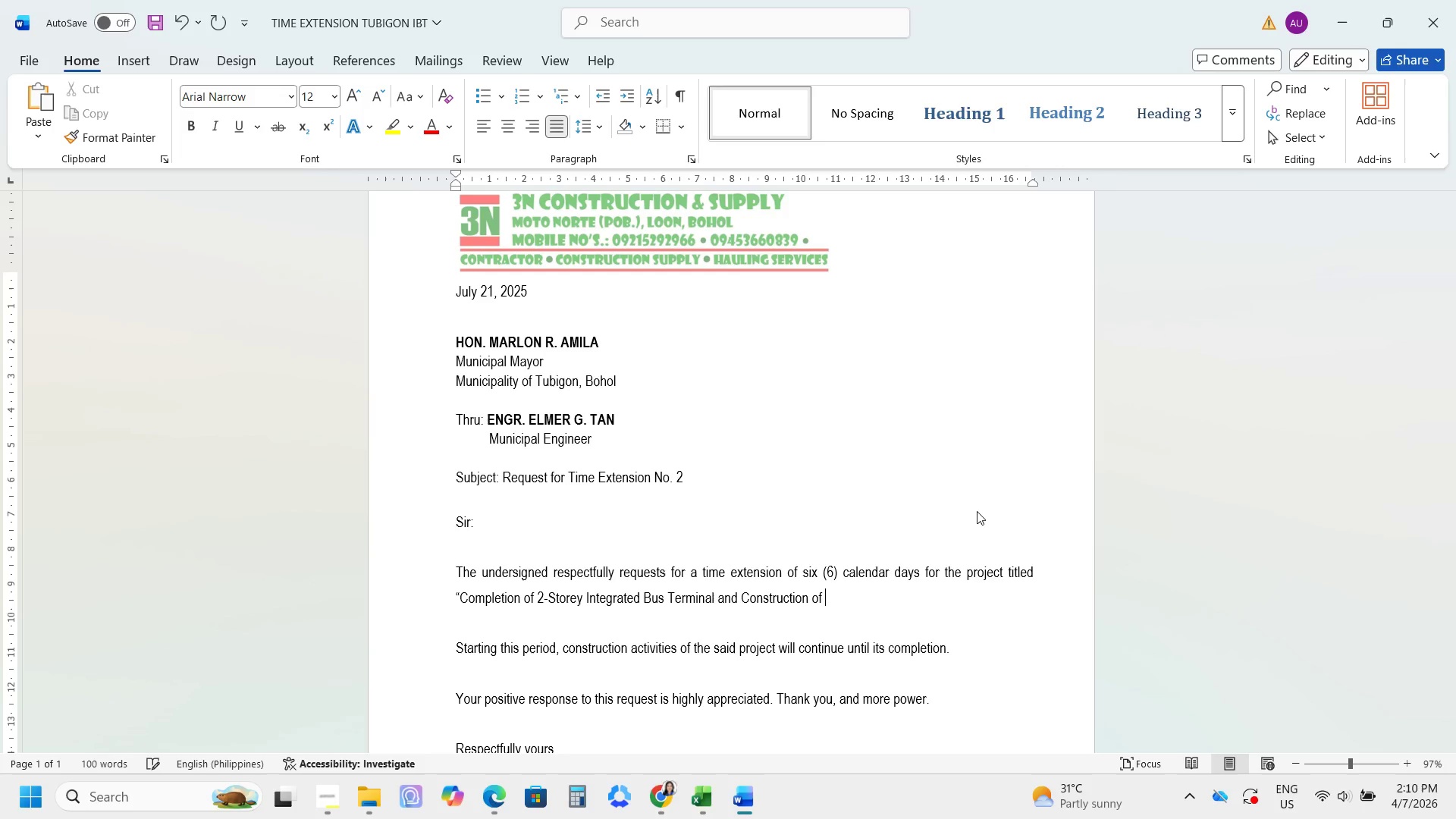 
key(Alt+AltLeft)
 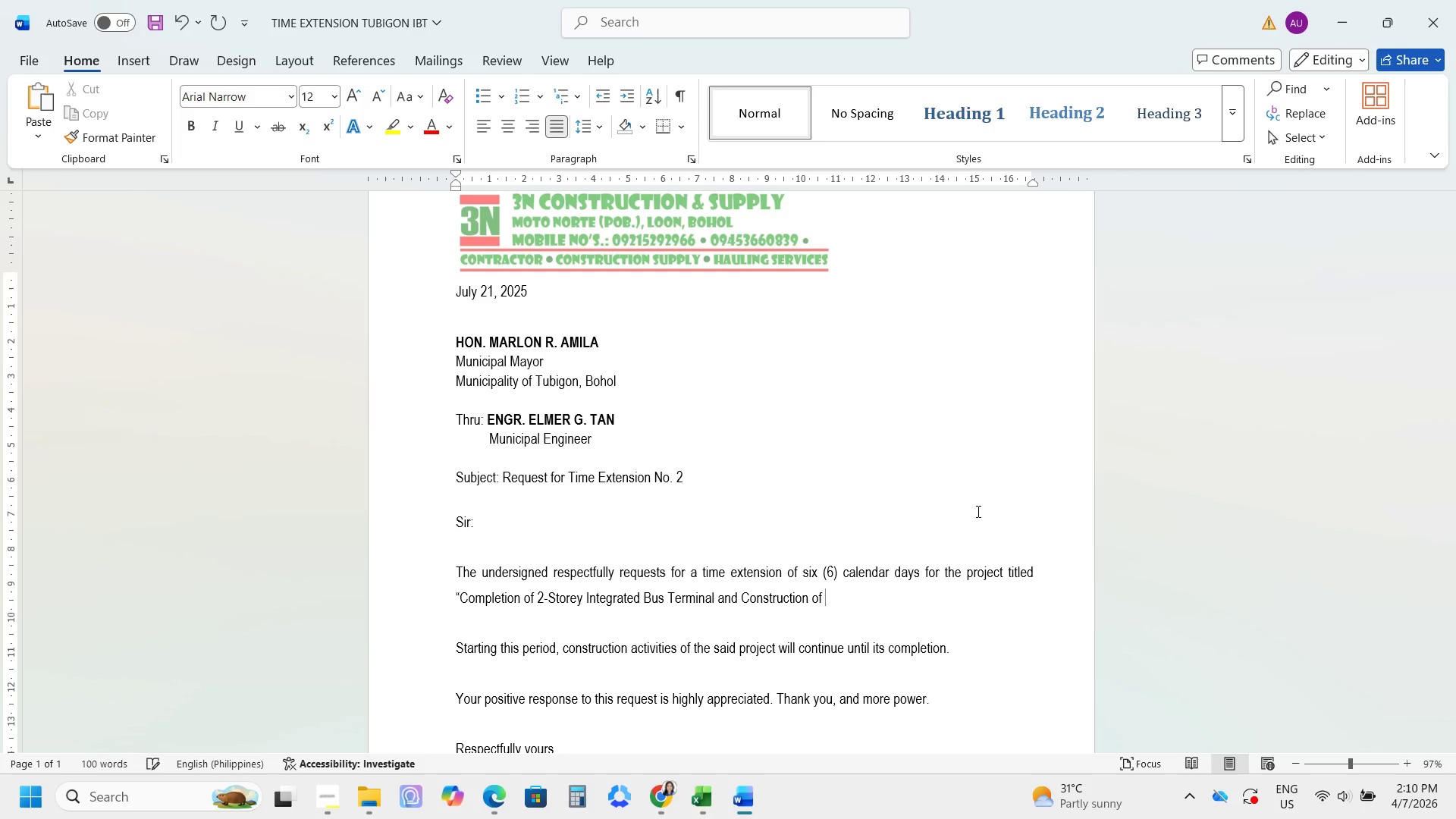 
key(Alt+Tab)
 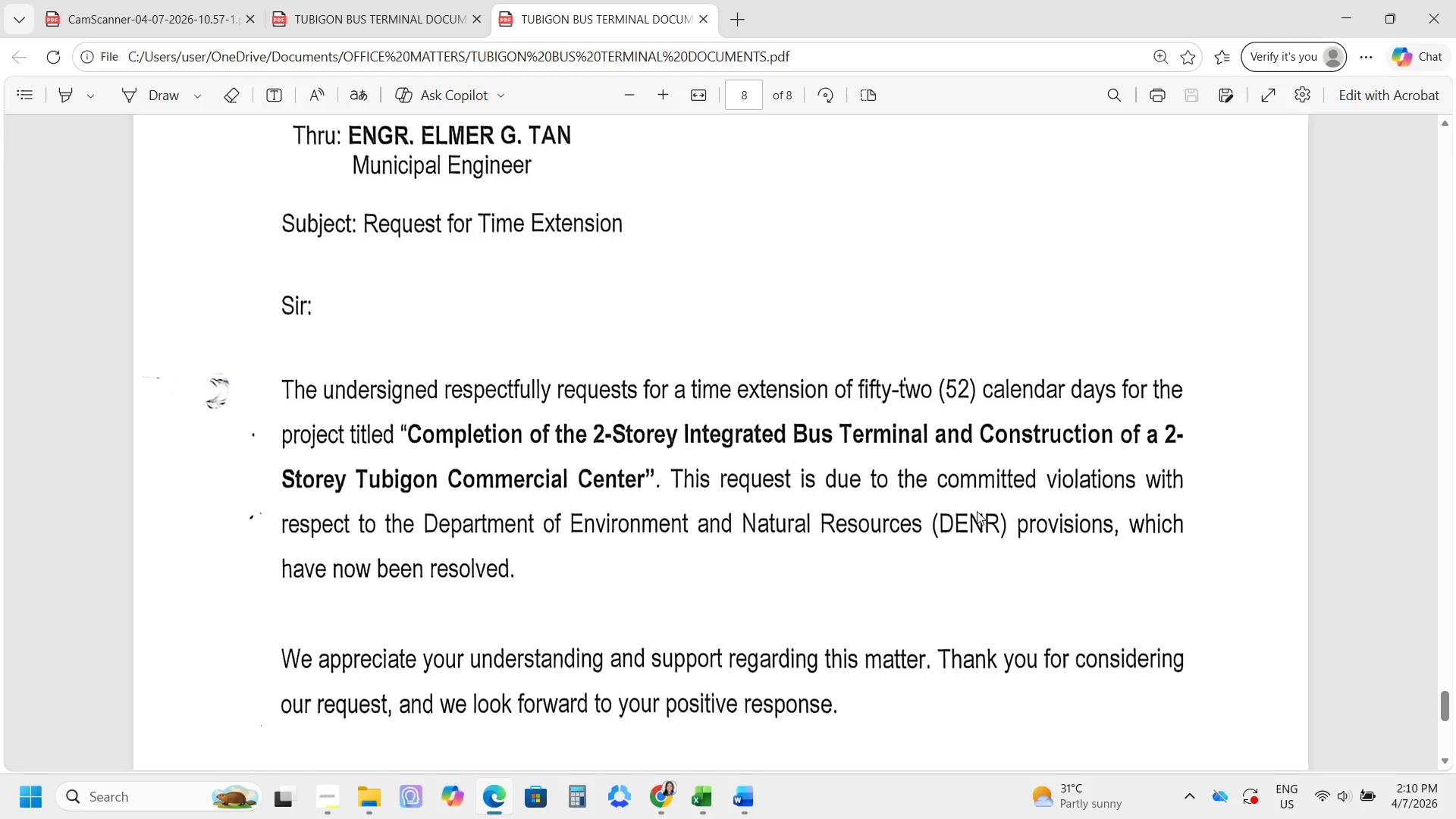 
key(Alt+AltLeft)
 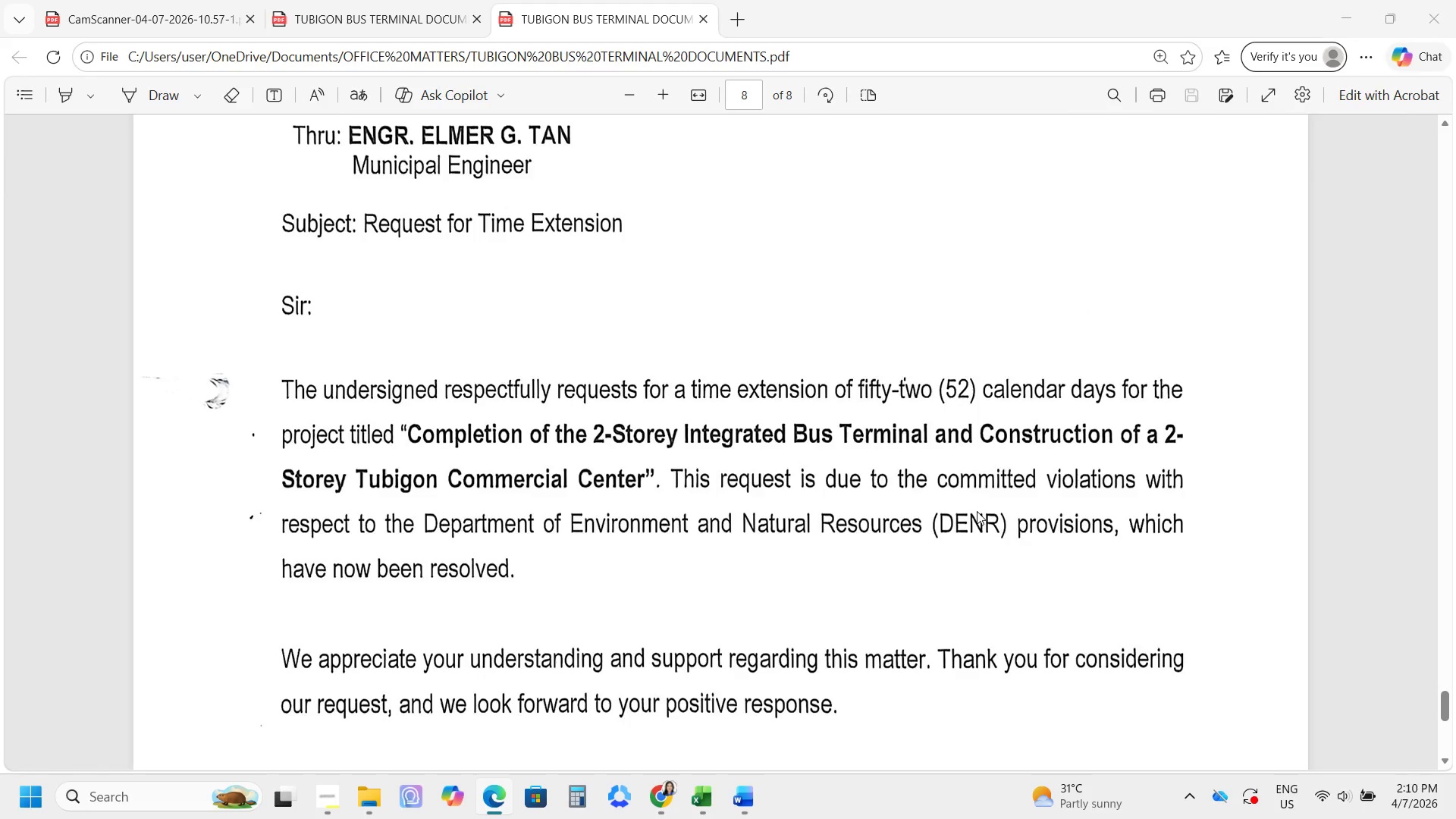 
key(Tab)
type(a 2-Storey )
 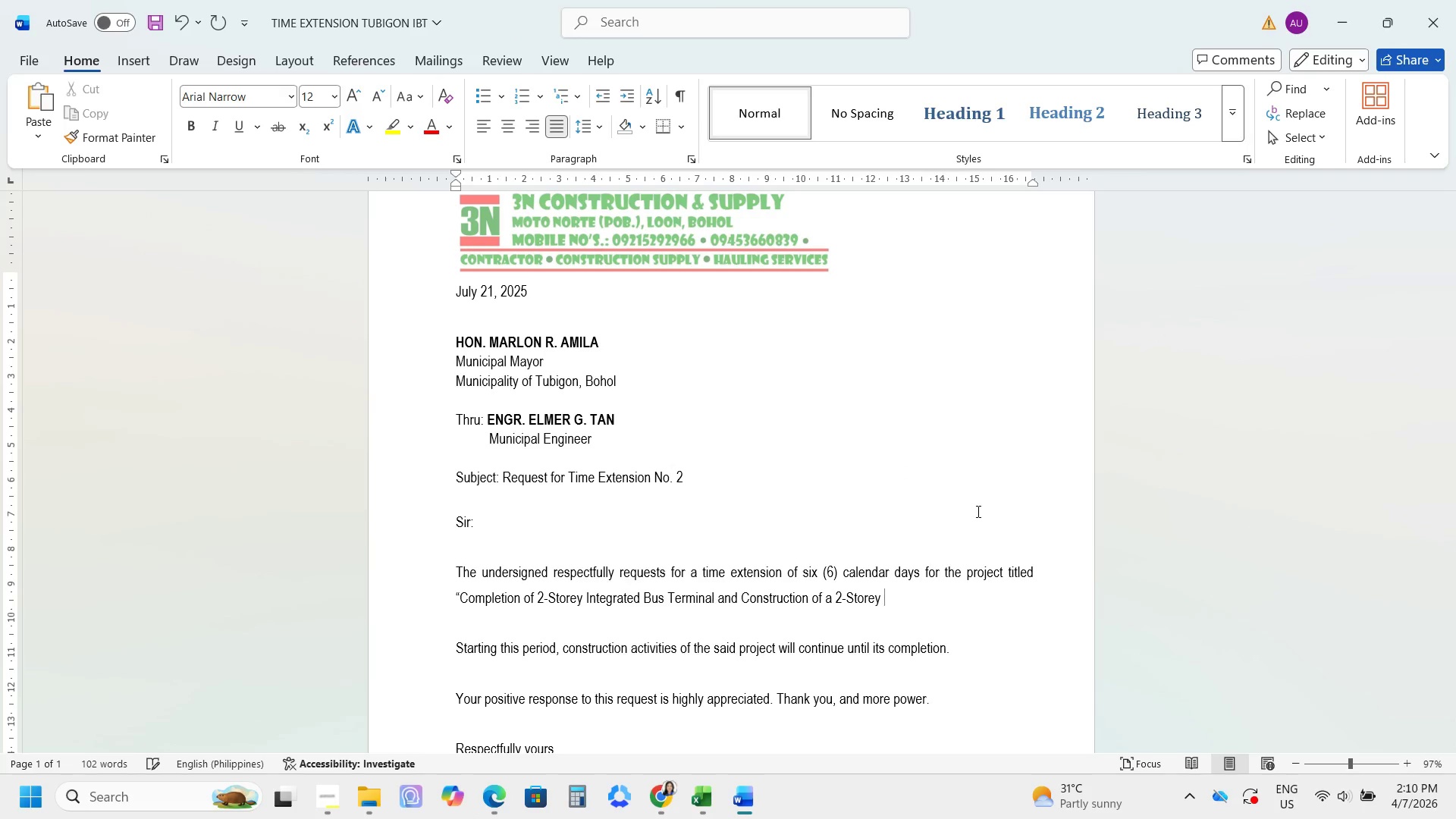 
 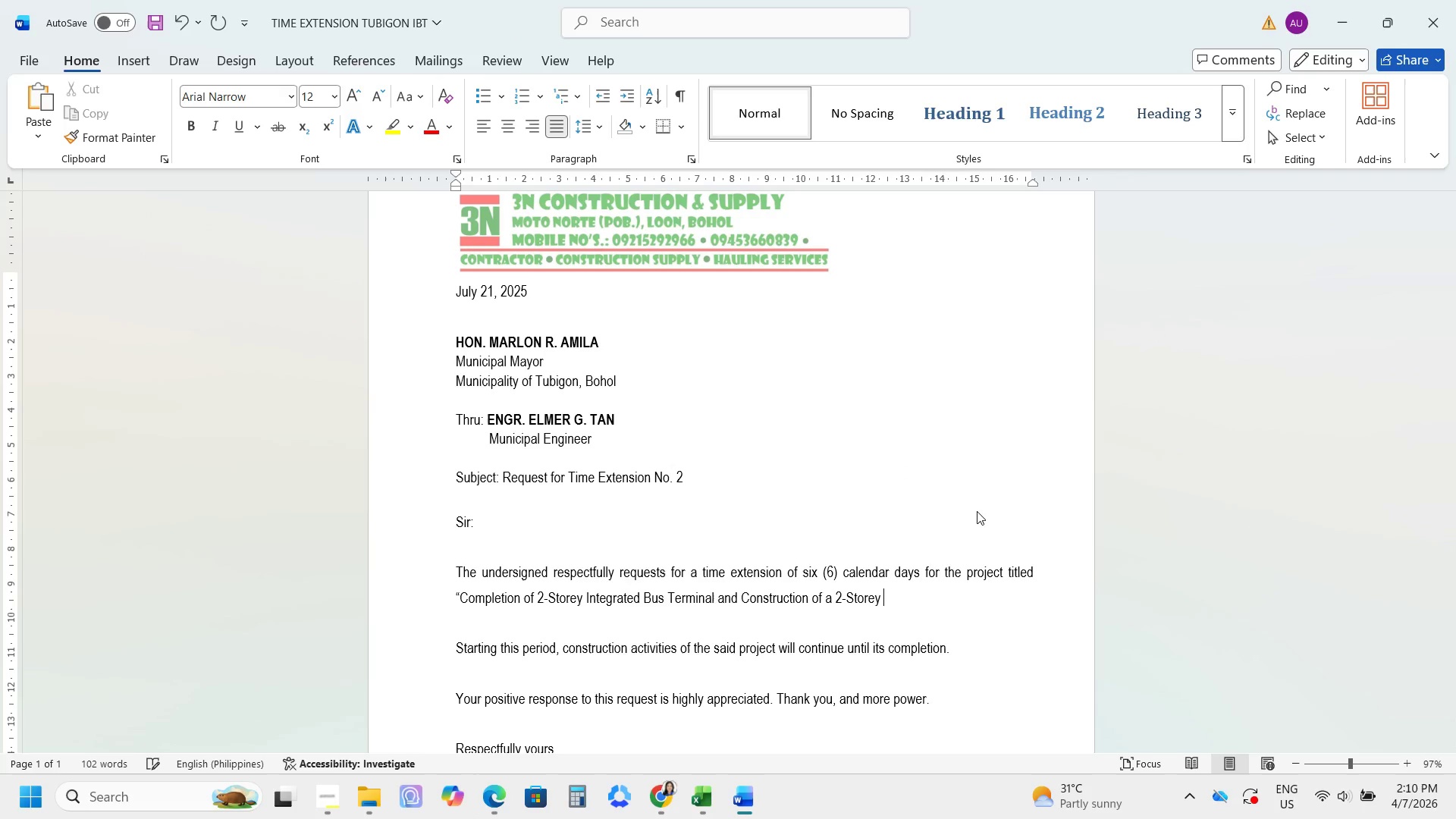 
key(Alt+AltLeft)
 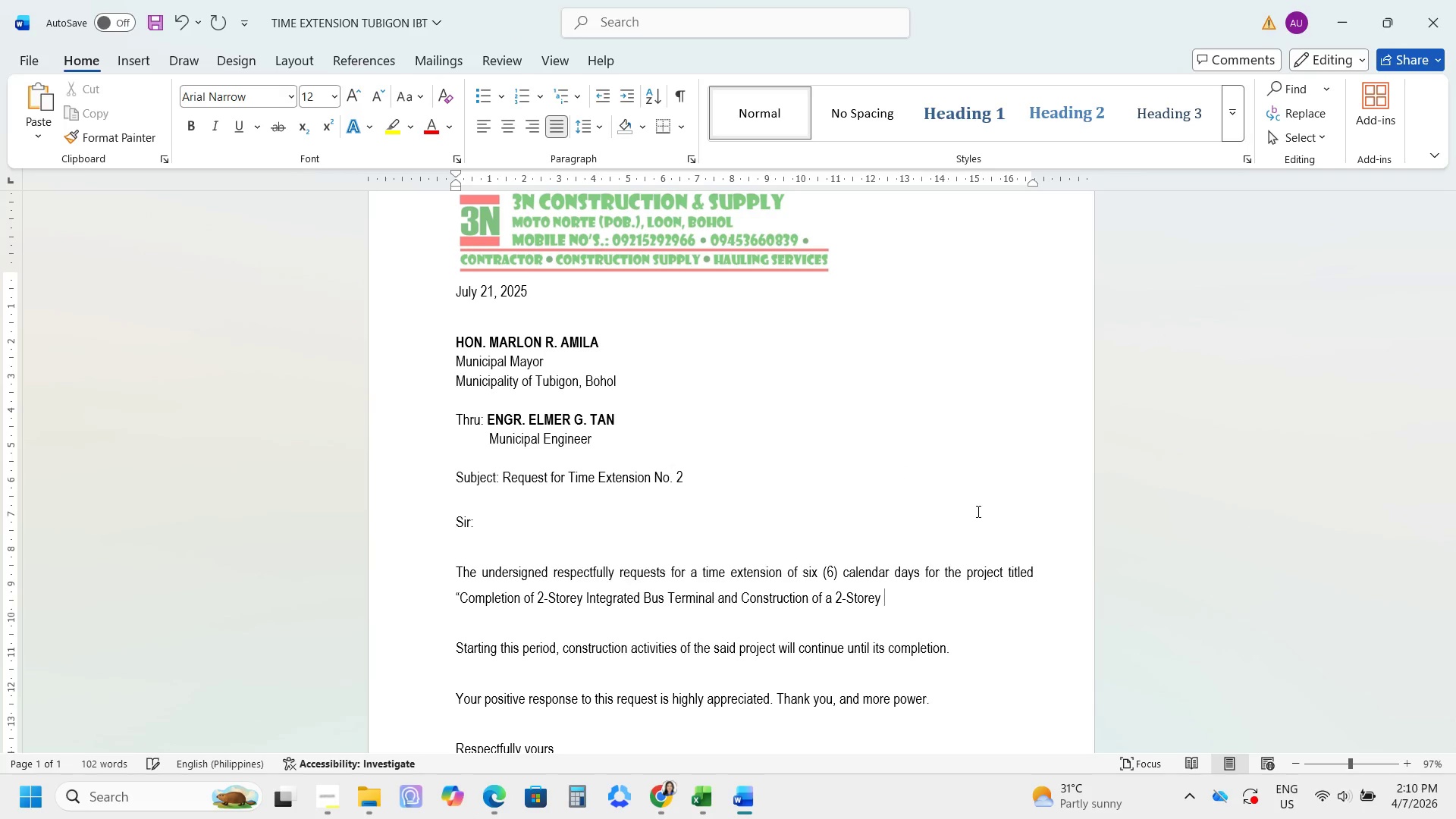 
key(Alt+Tab)
 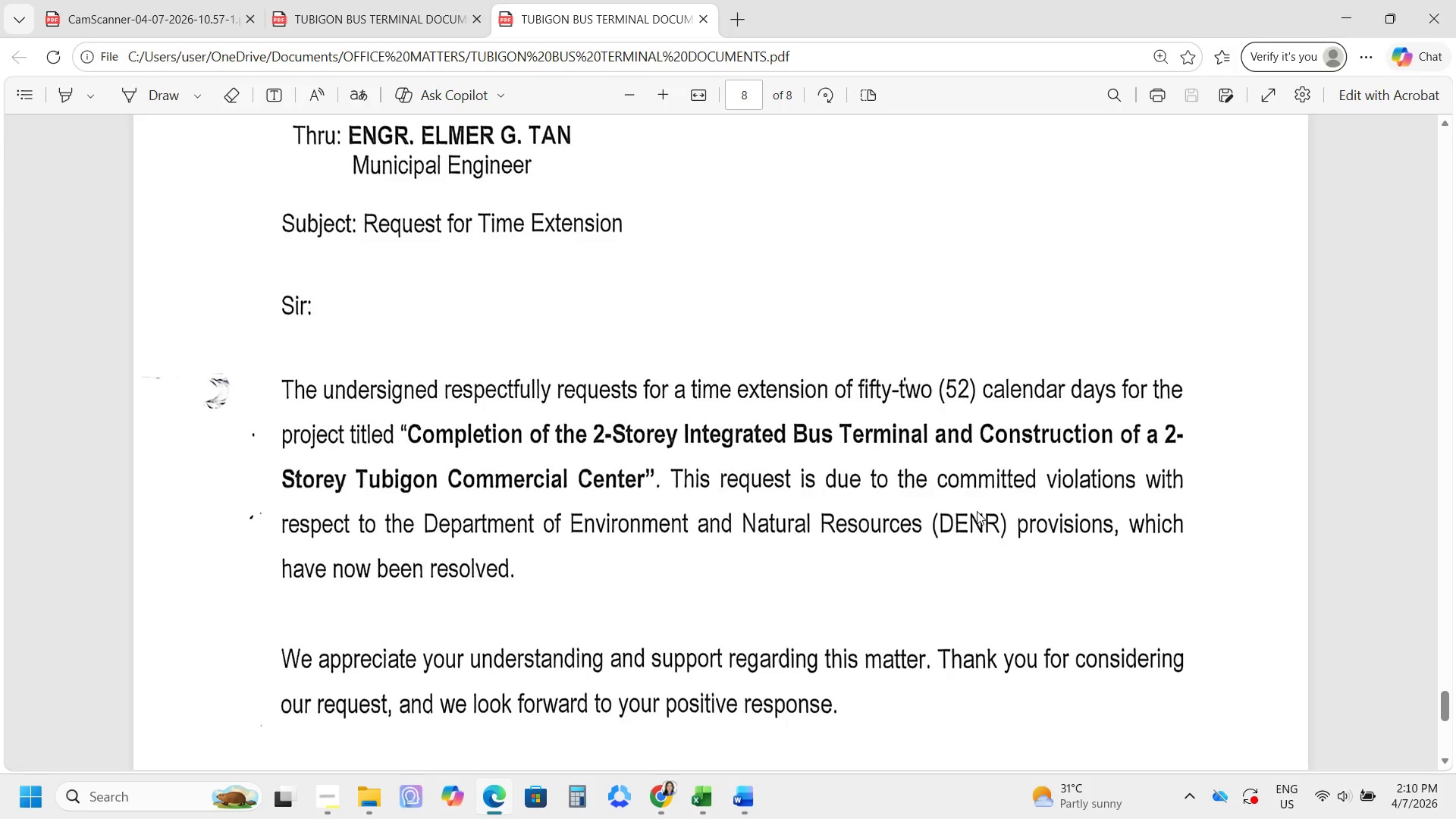 
key(Alt+AltLeft)
 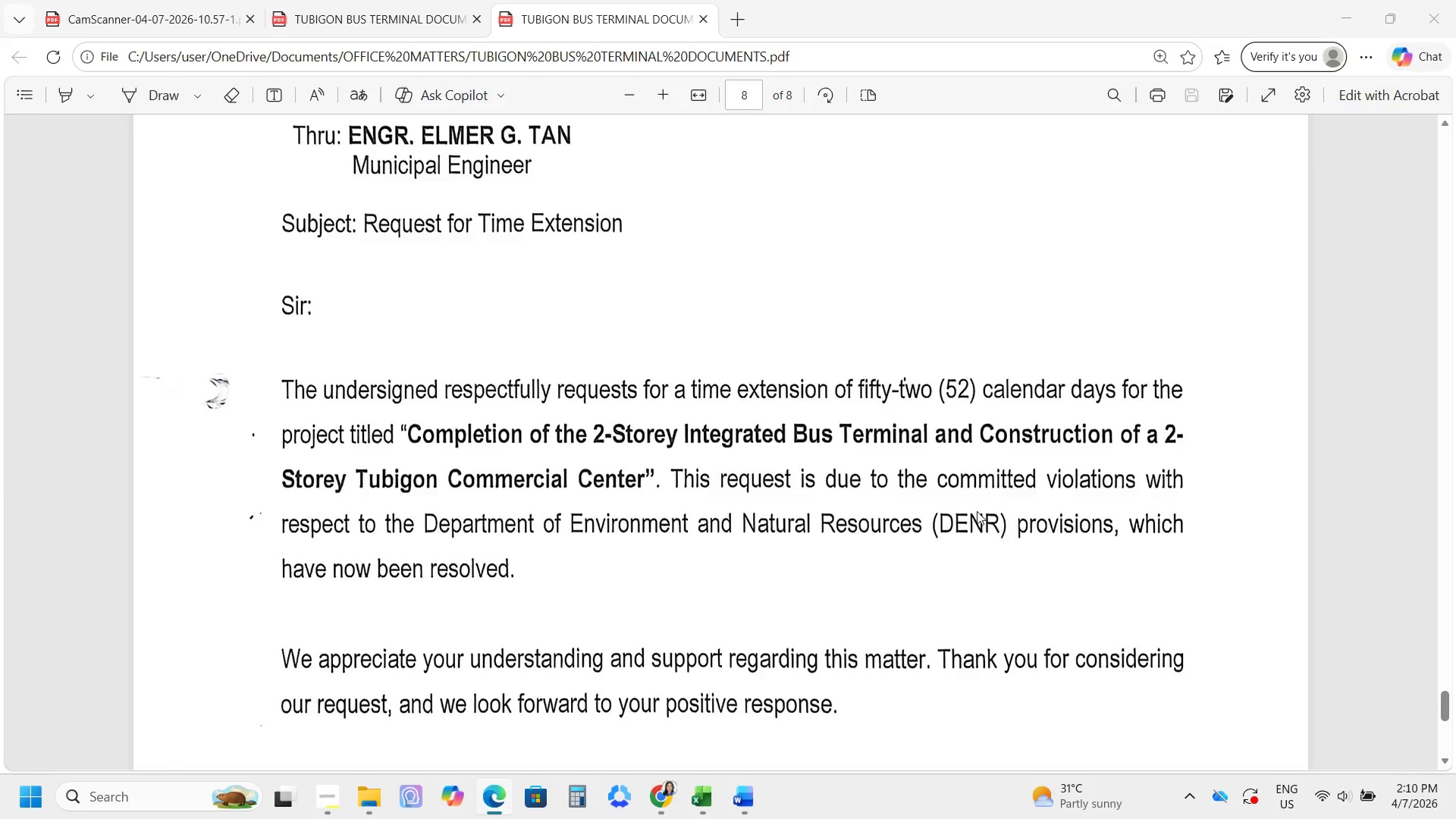 
key(Tab)
type(Tubigon Commercial Center. )
key(Backspace)
key(Backspace)
type(")
 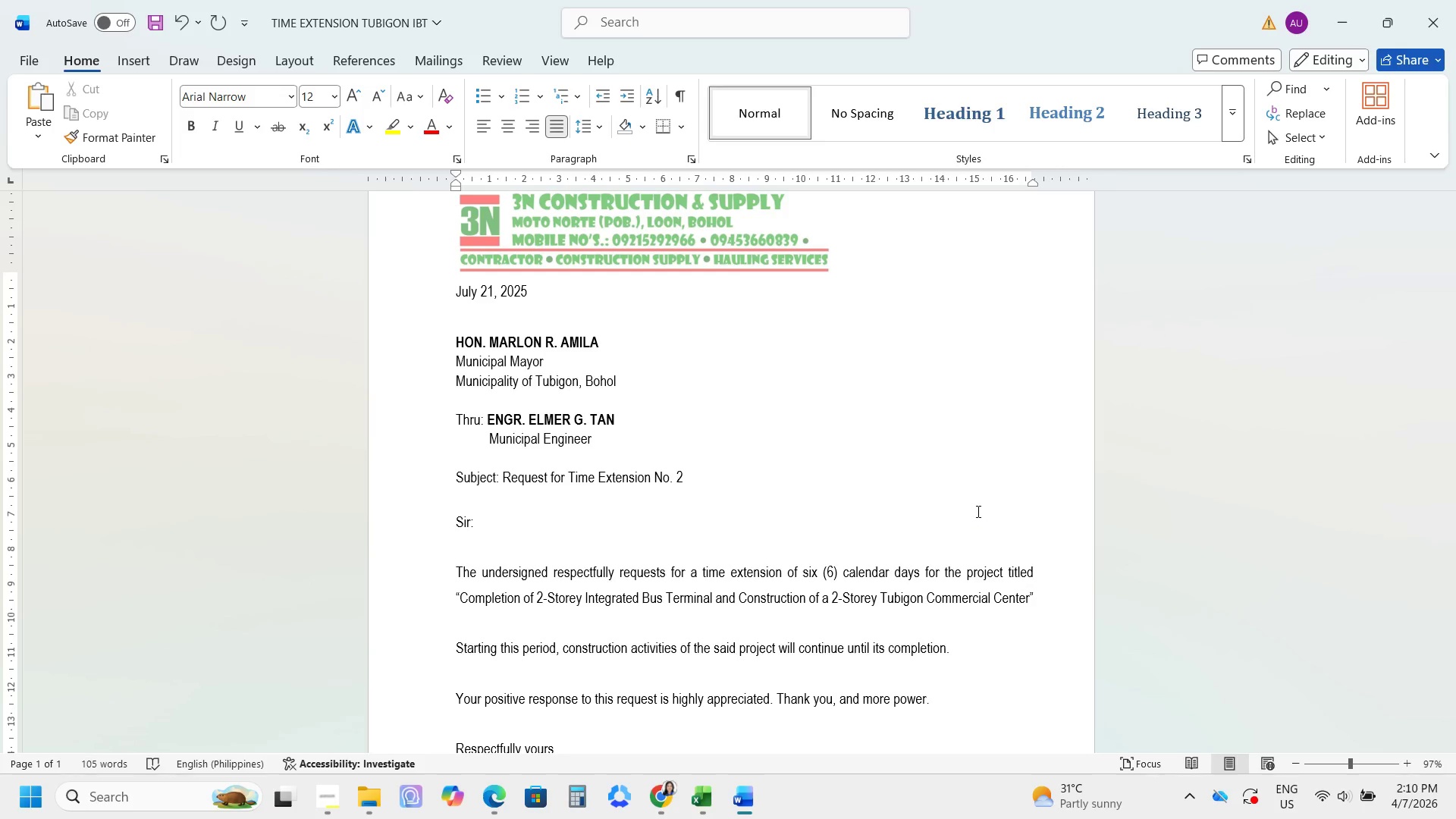 
key(Alt+AltLeft)
 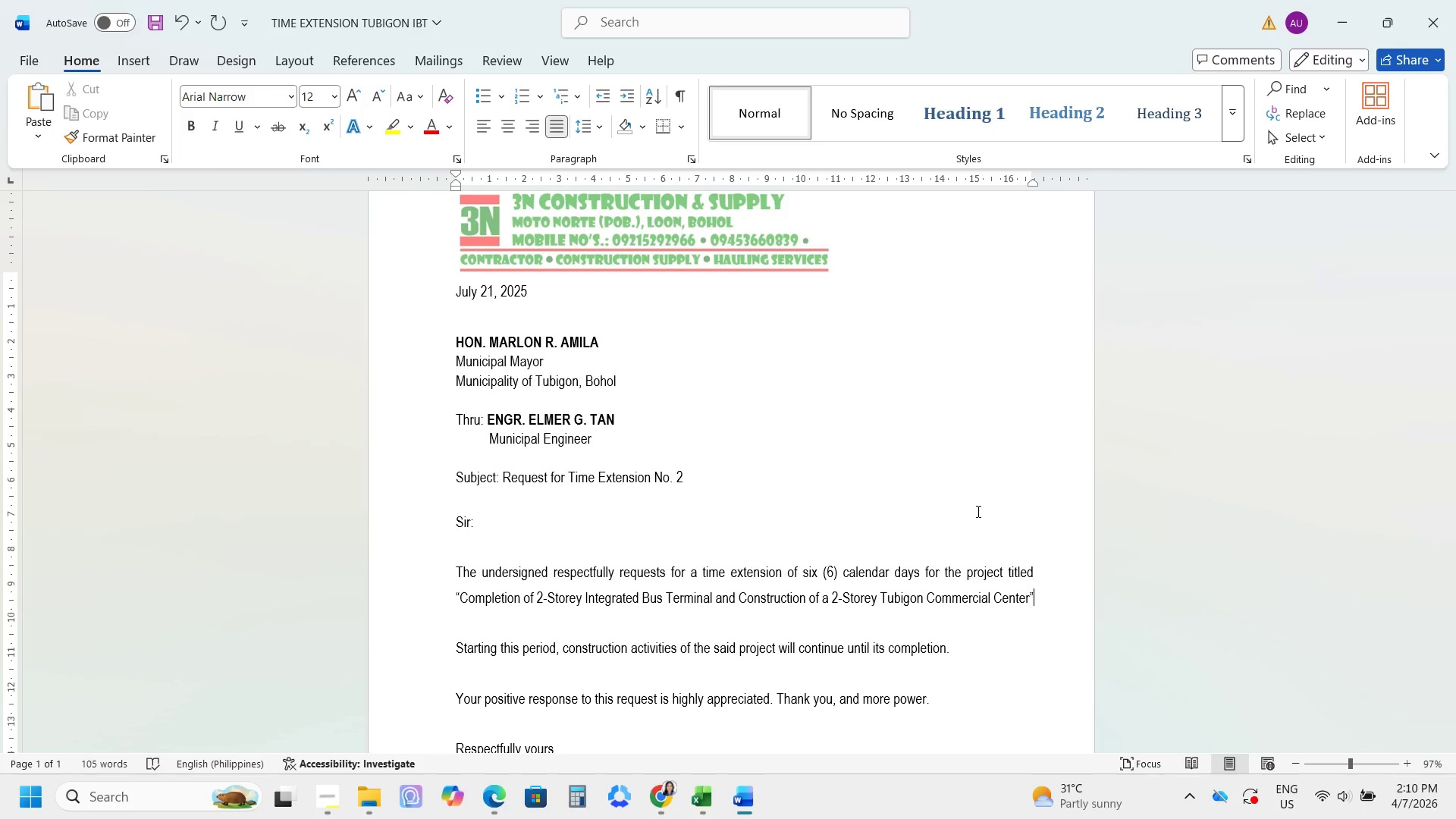 
key(Alt+Tab)
 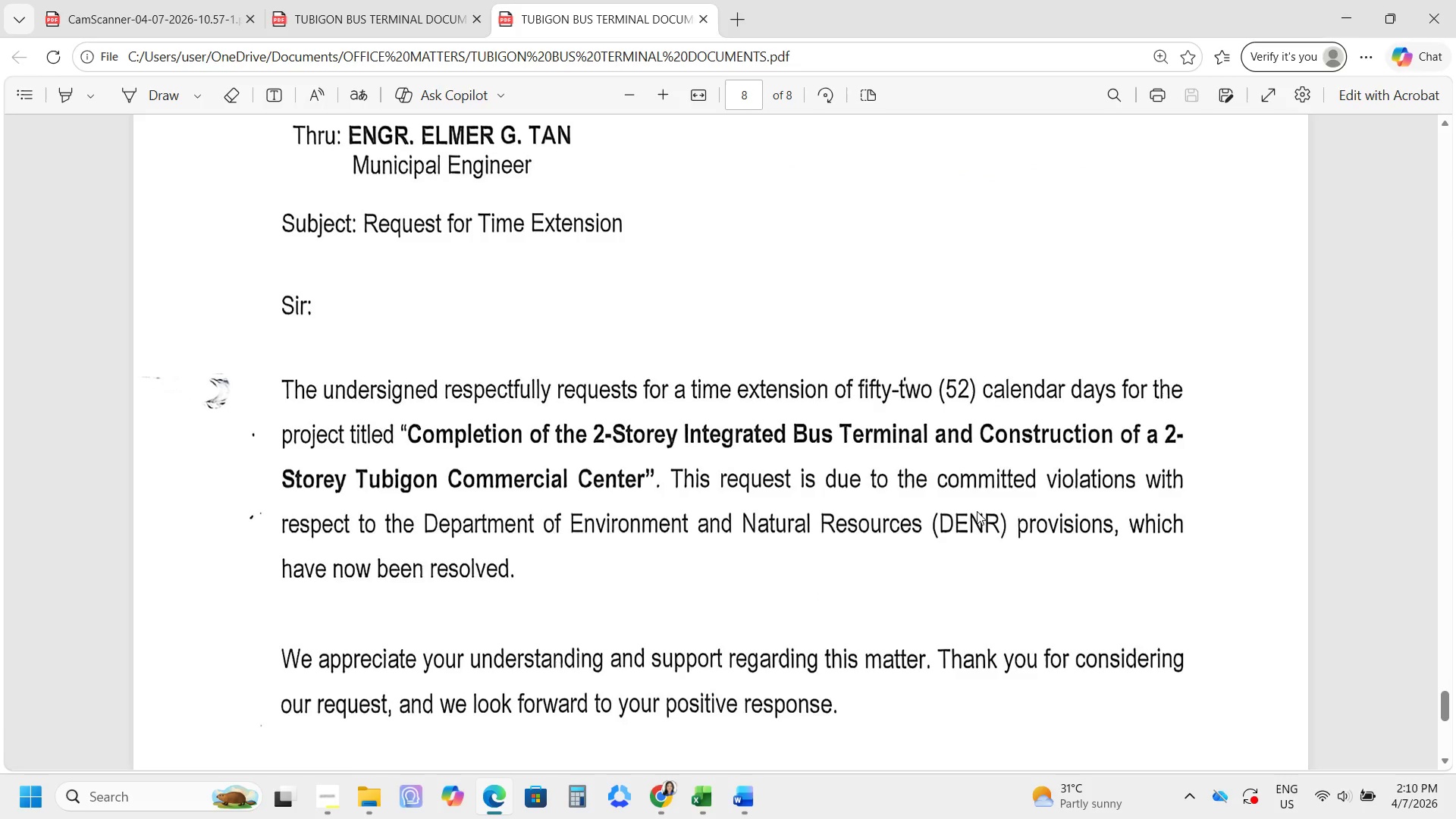 
key(Alt+AltLeft)
 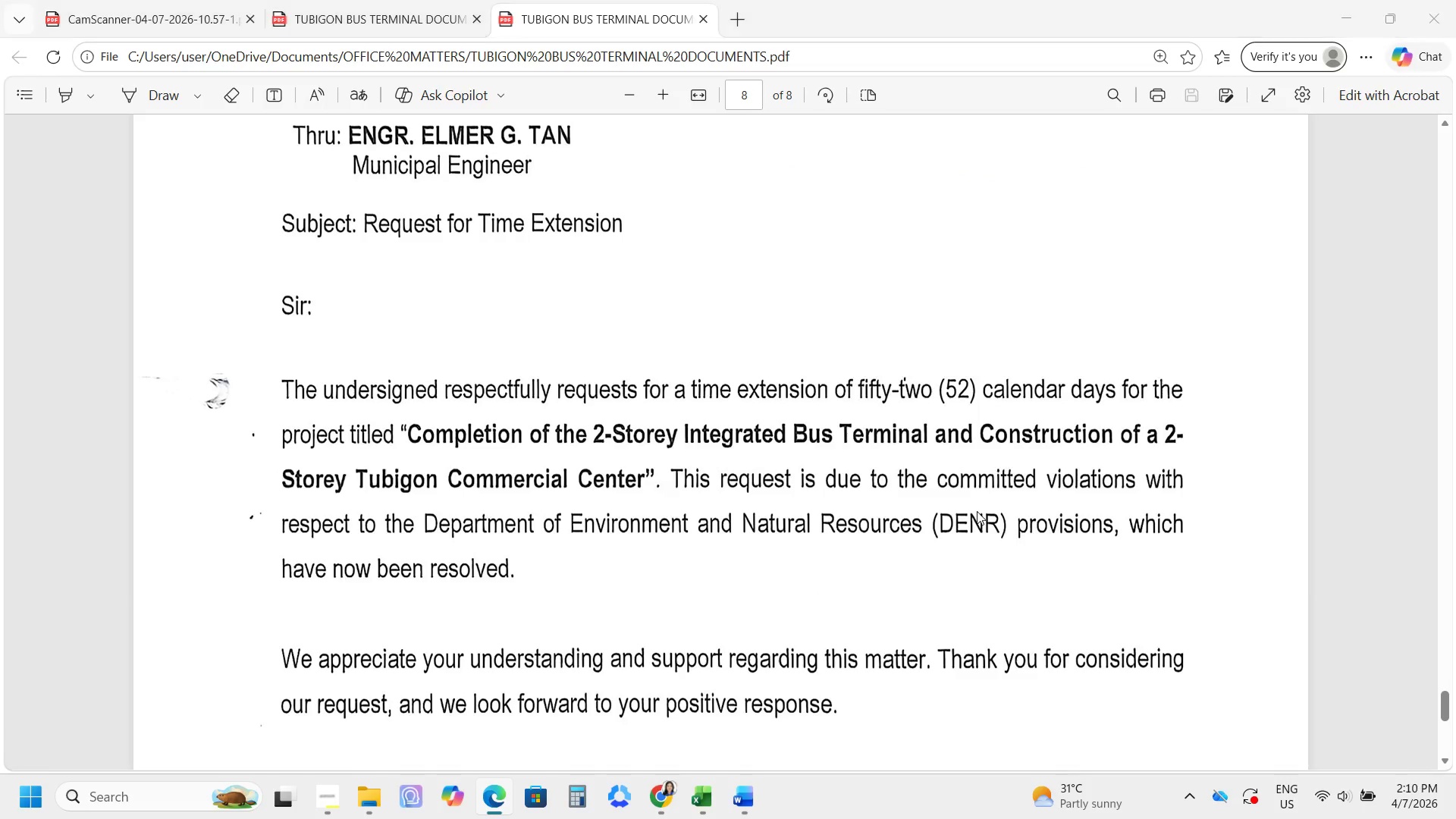 
key(Tab)
type(. Ths)
key(Backspace)
type(is )
 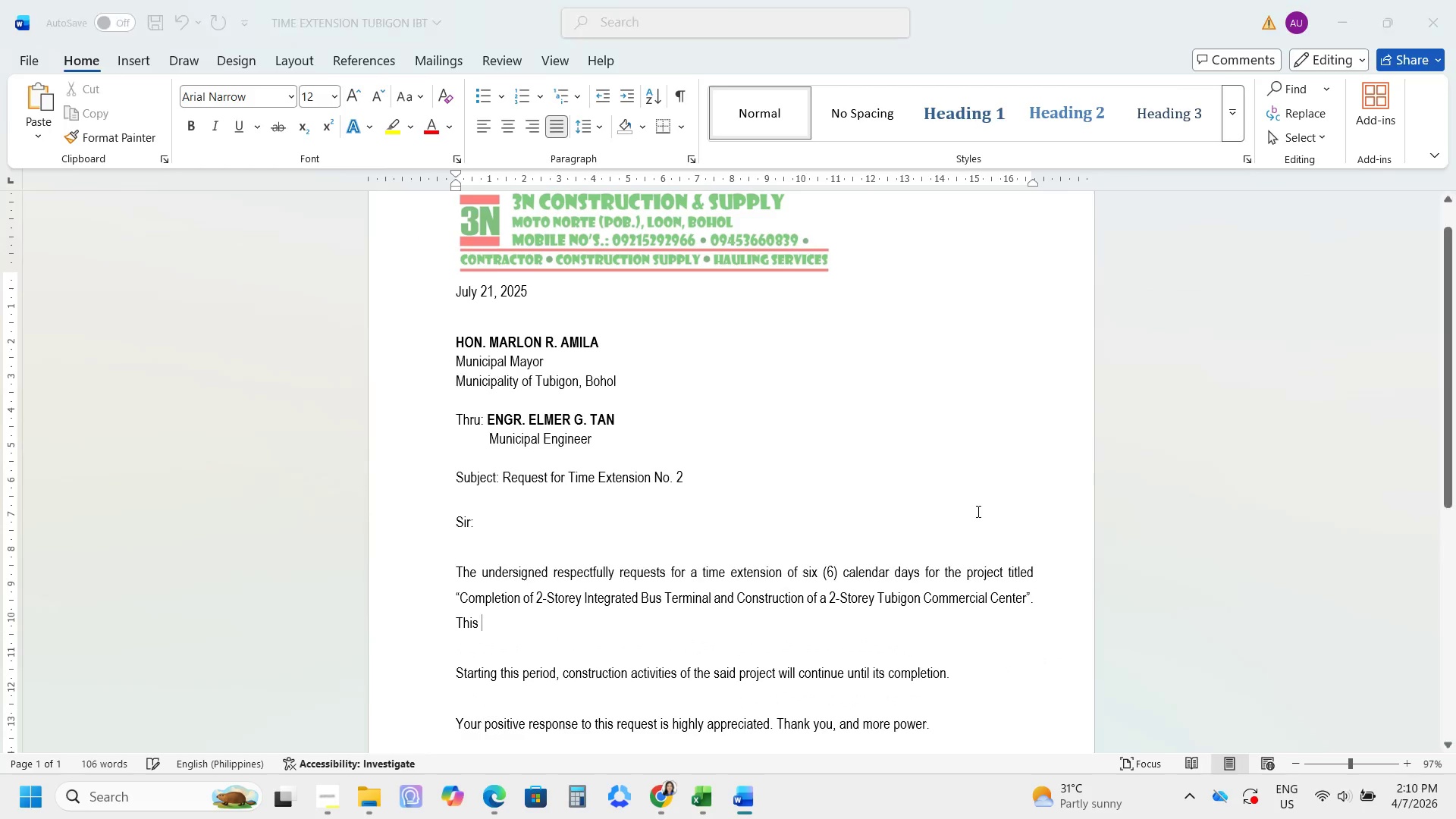 
 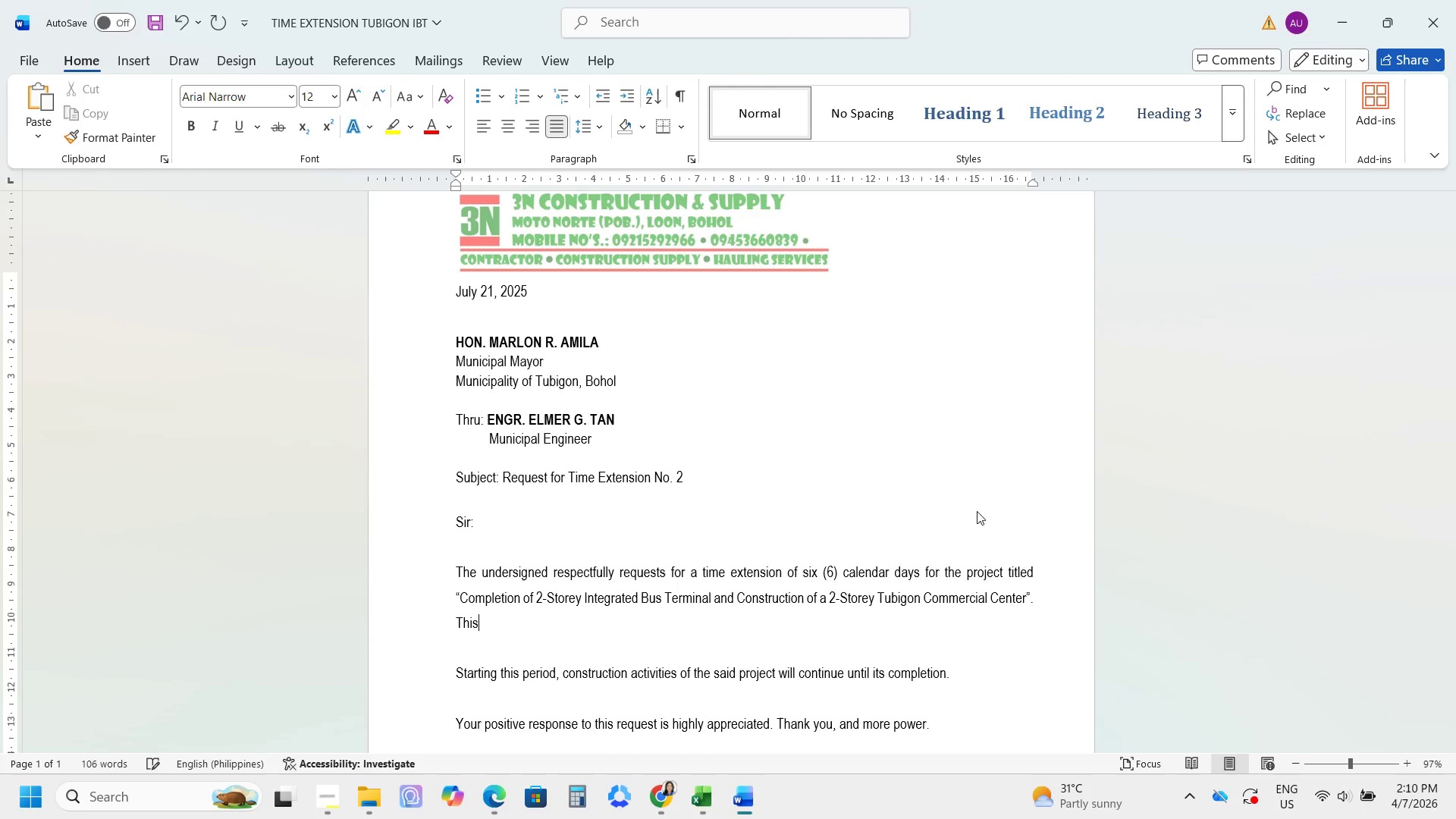 
key(Alt+AltLeft)
 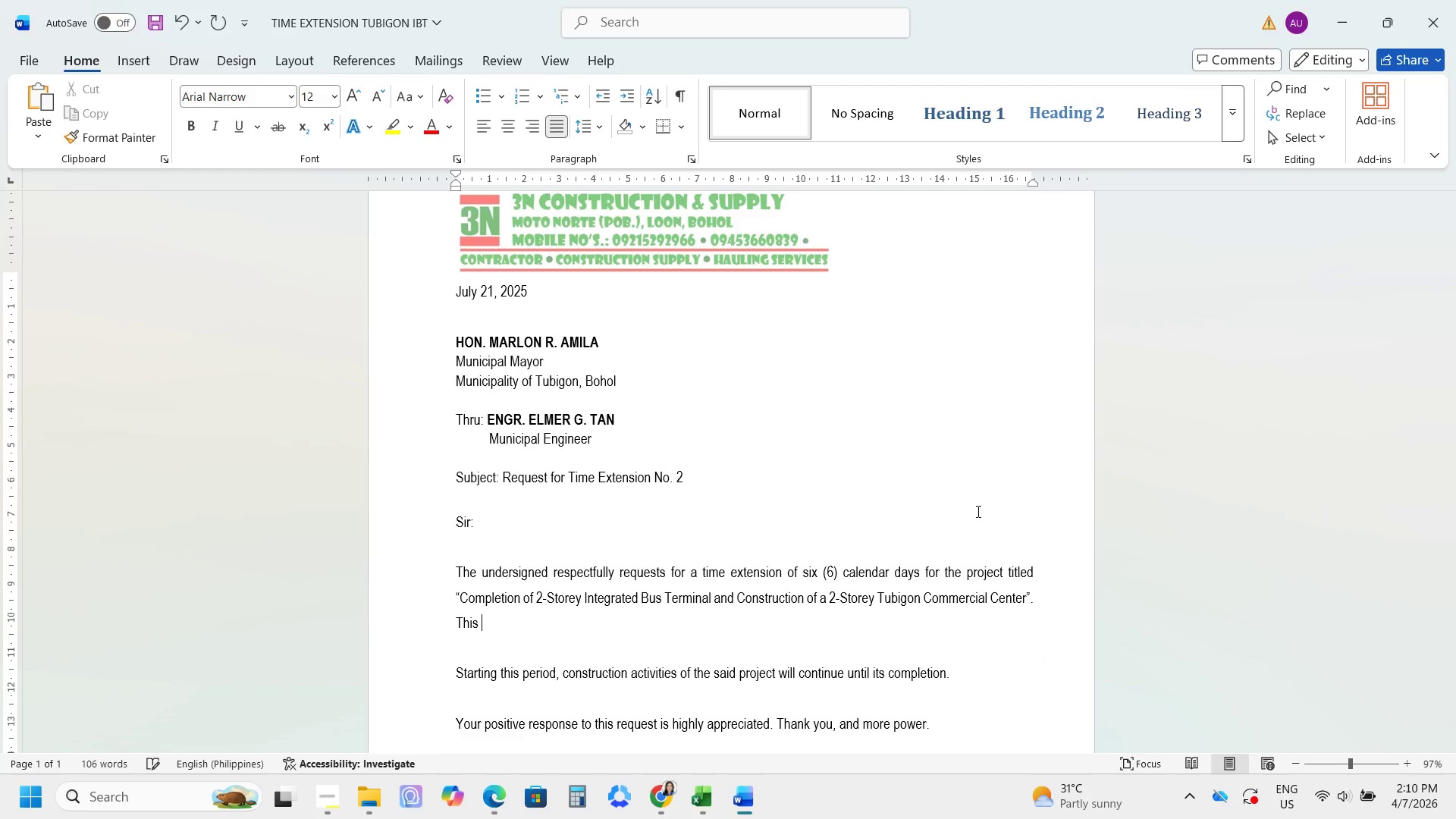 
key(Alt+Tab)
 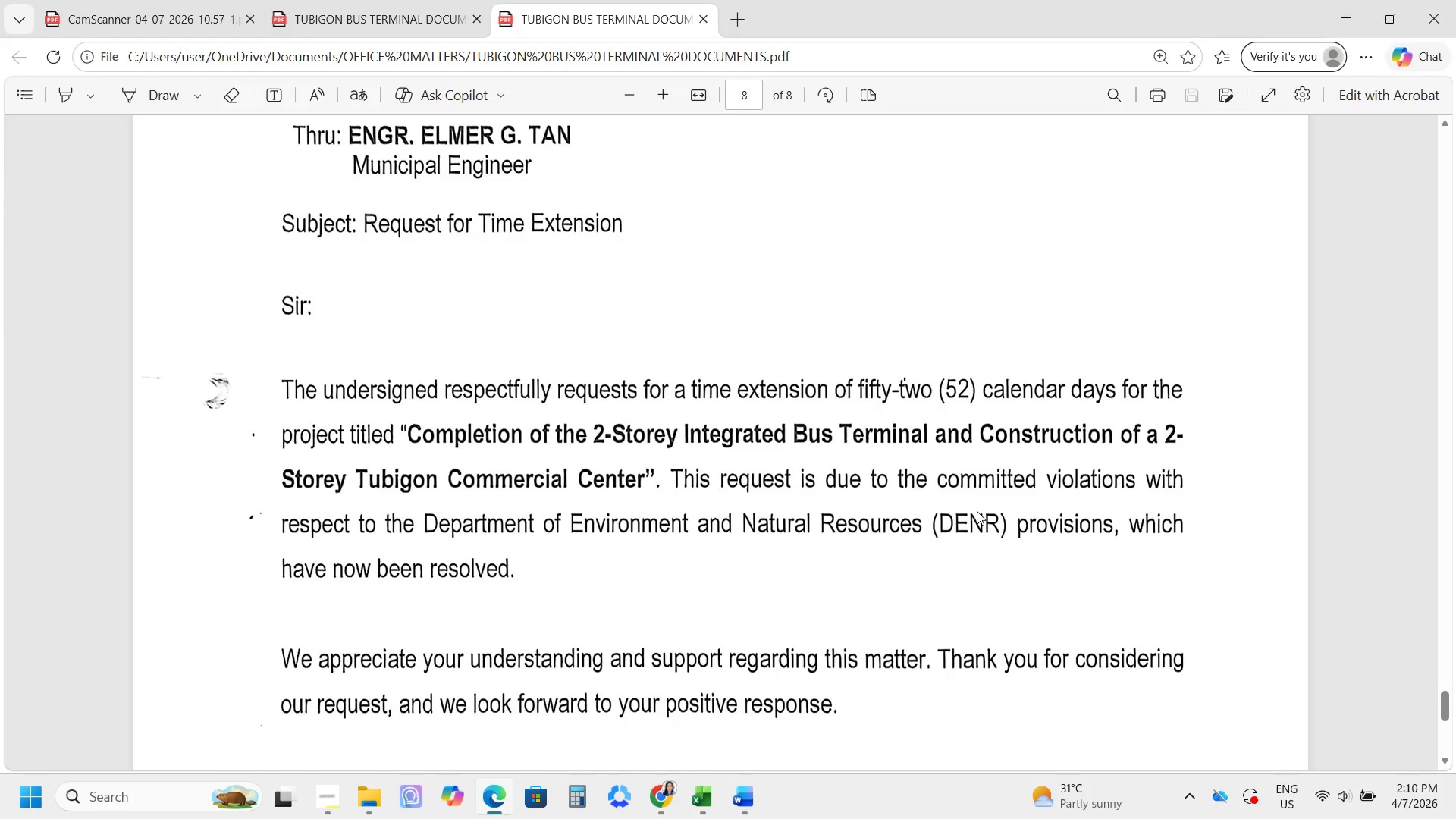 
key(Alt+AltLeft)
 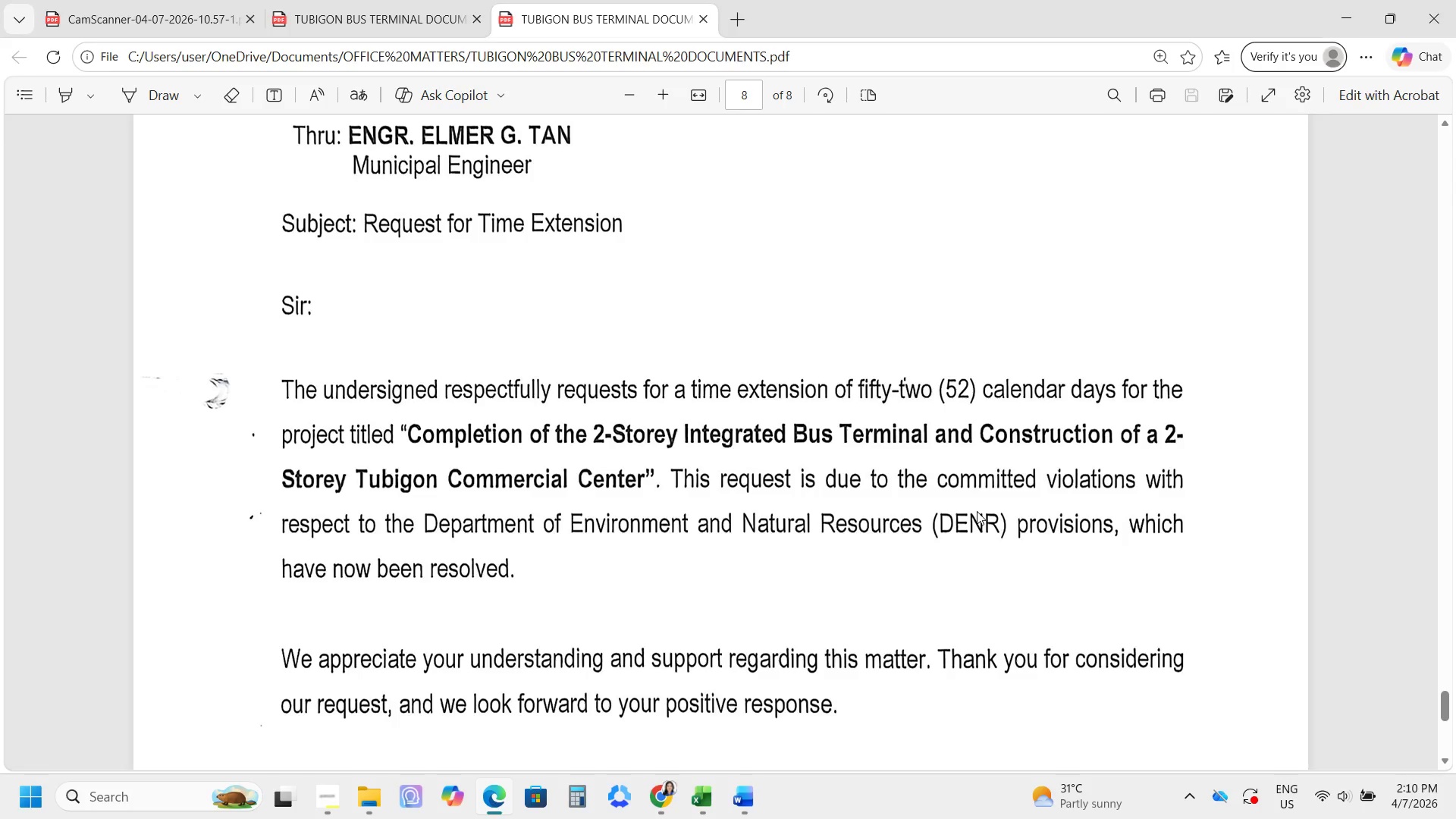 
key(Tab)
type(request )
 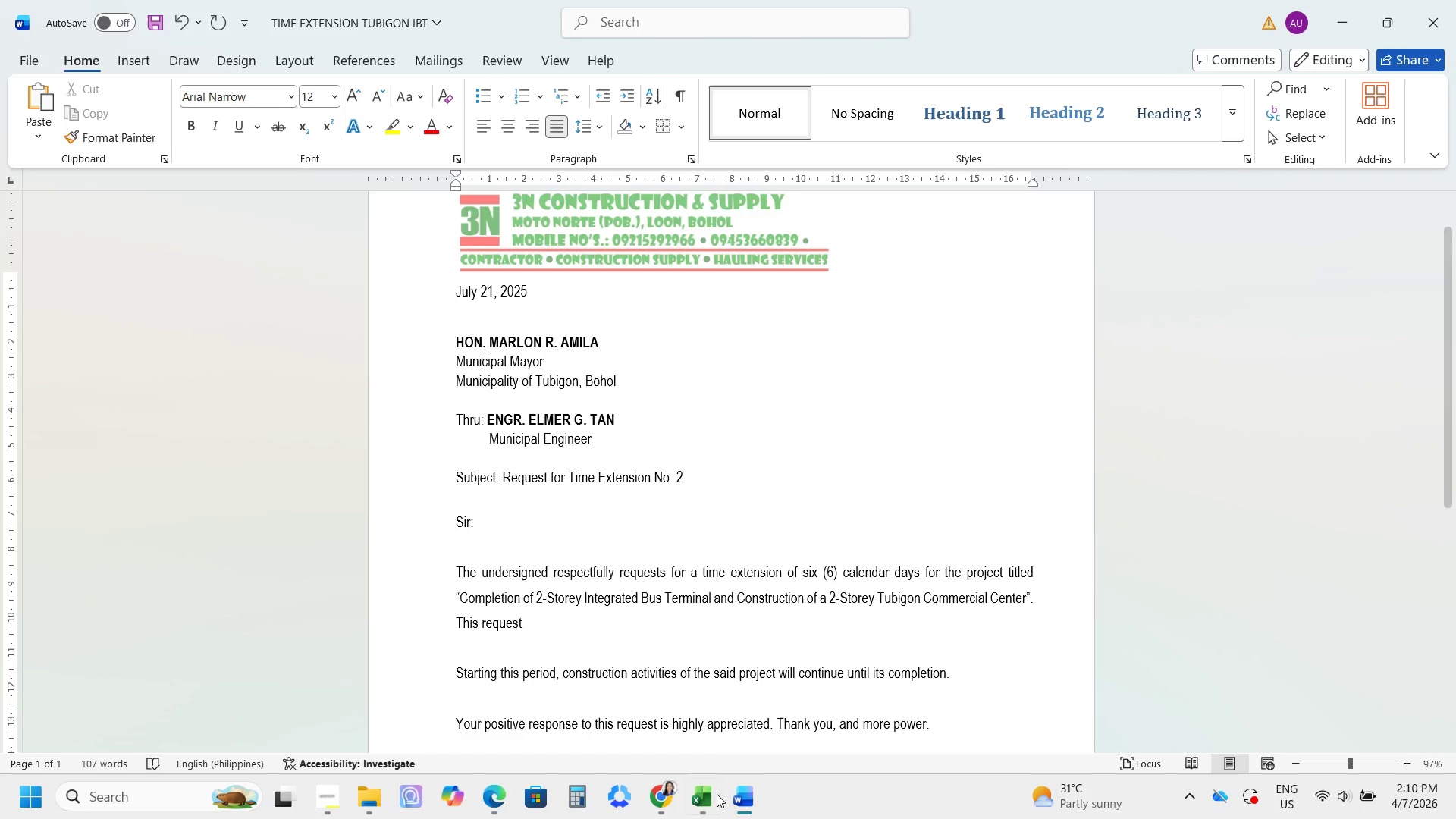 
left_click([646, 797])
 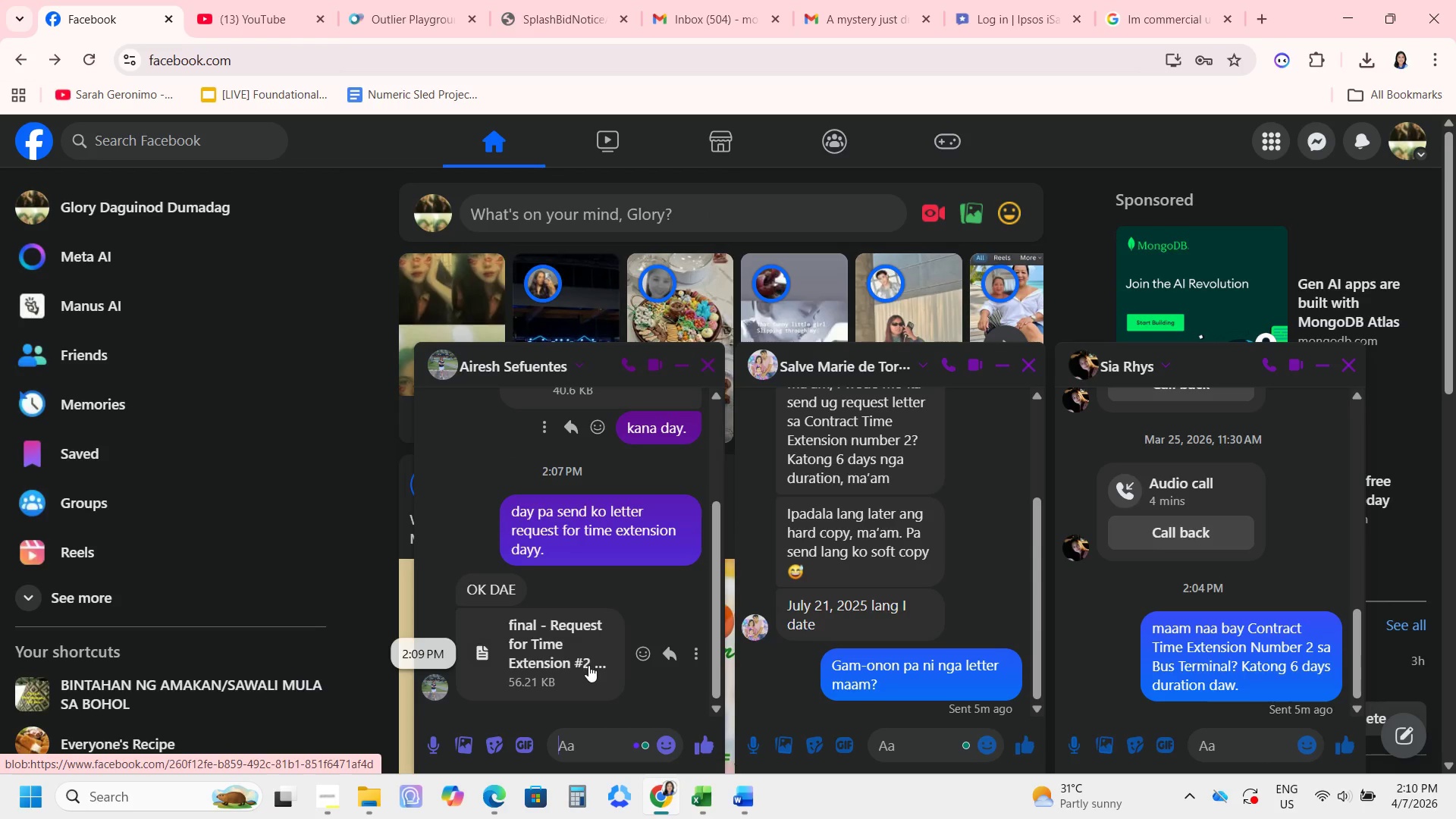 
wait(5.11)
 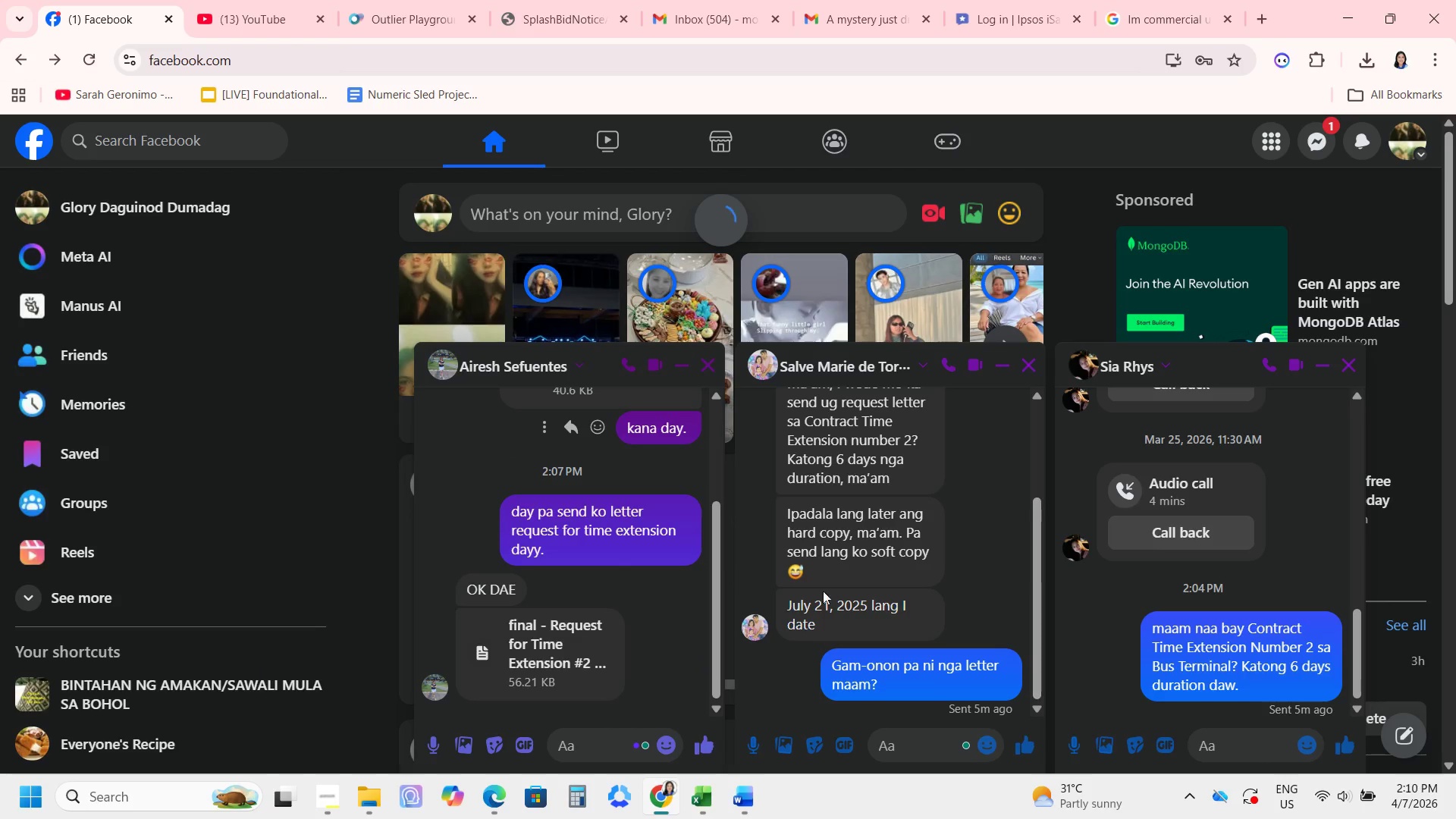 
left_click([582, 661])
 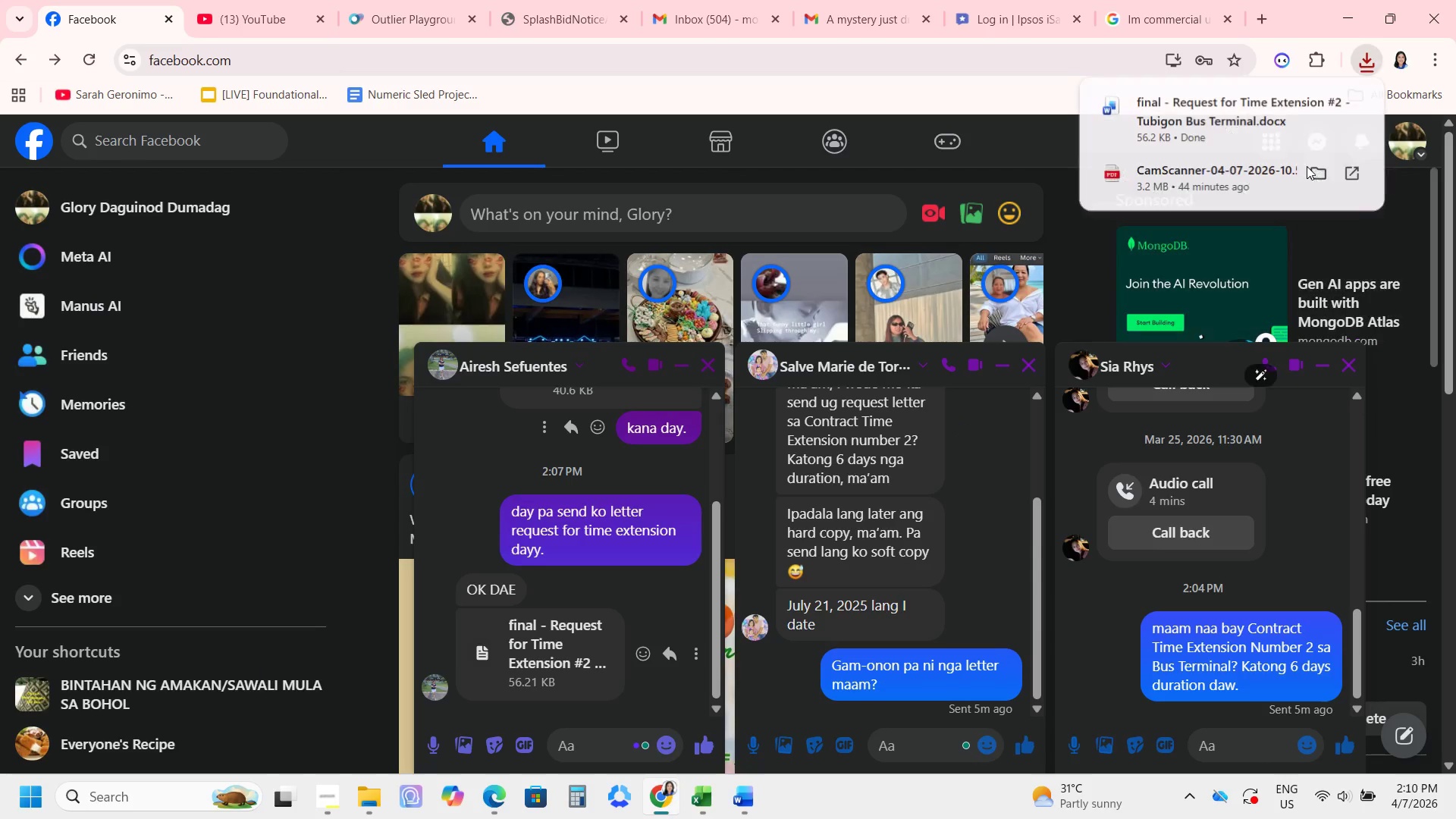 
left_click([1166, 121])
 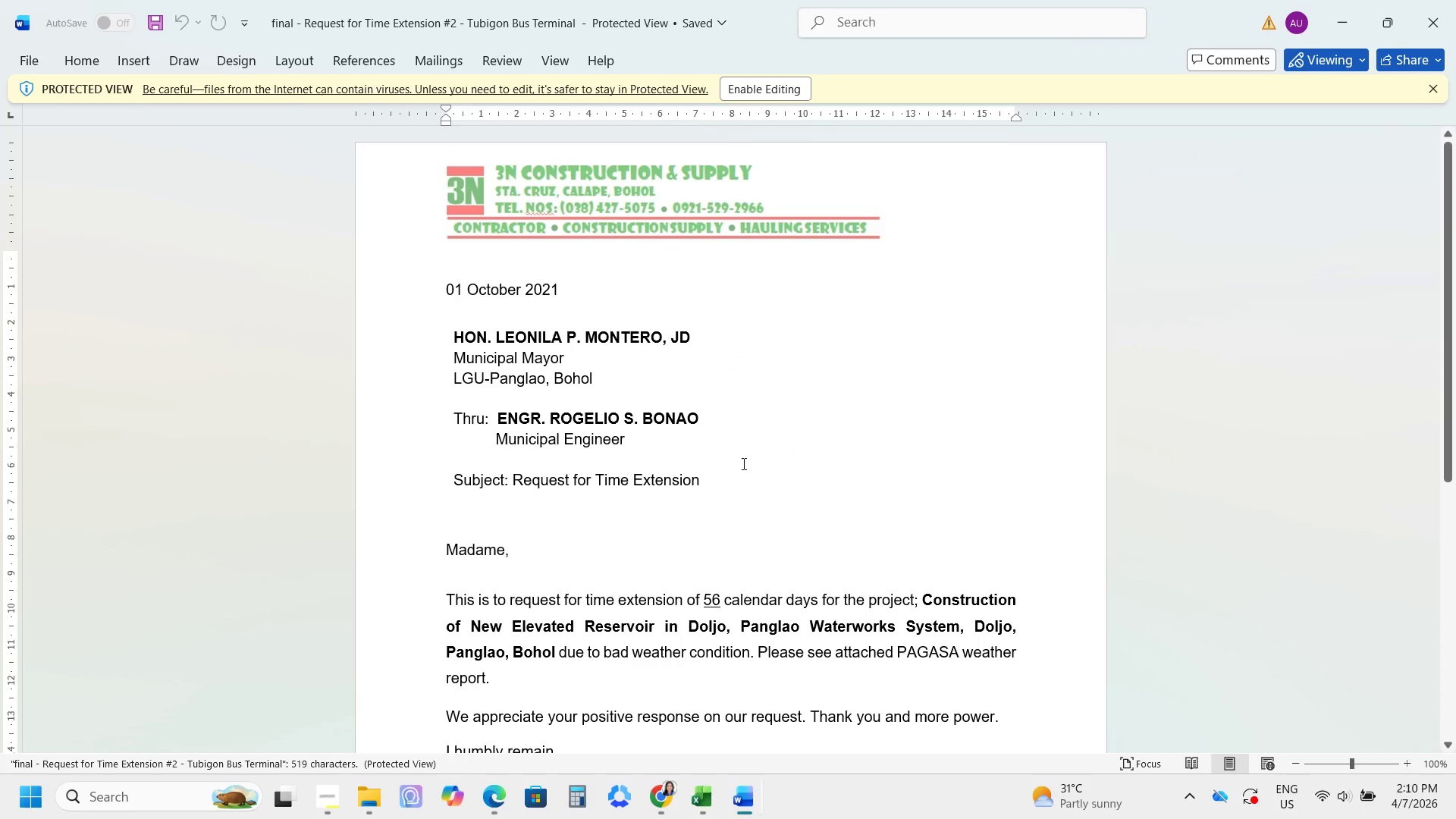 
wait(5.97)
 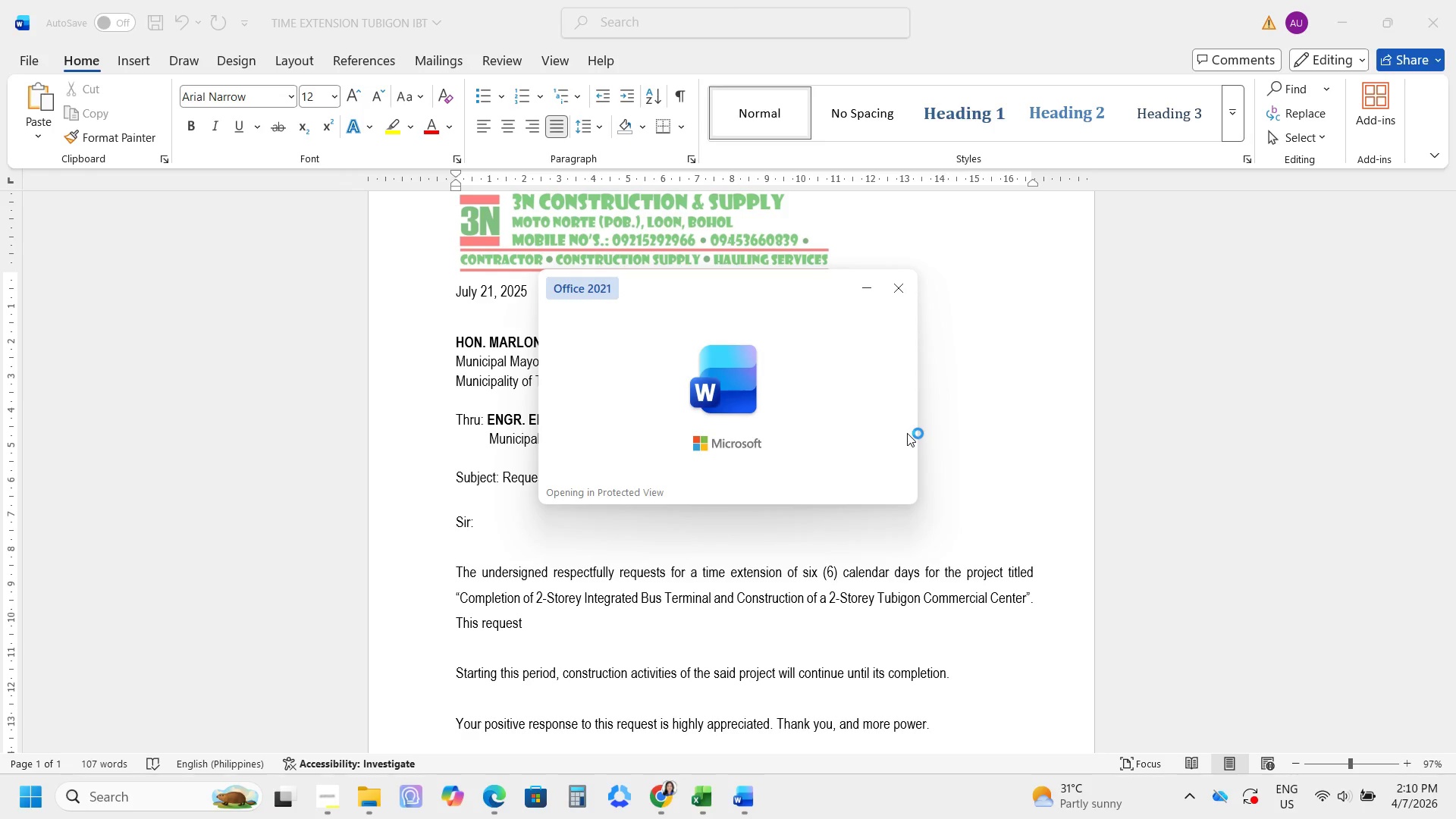 
scroll: coordinate [742, 462], scroll_direction: down, amount: 9.0
 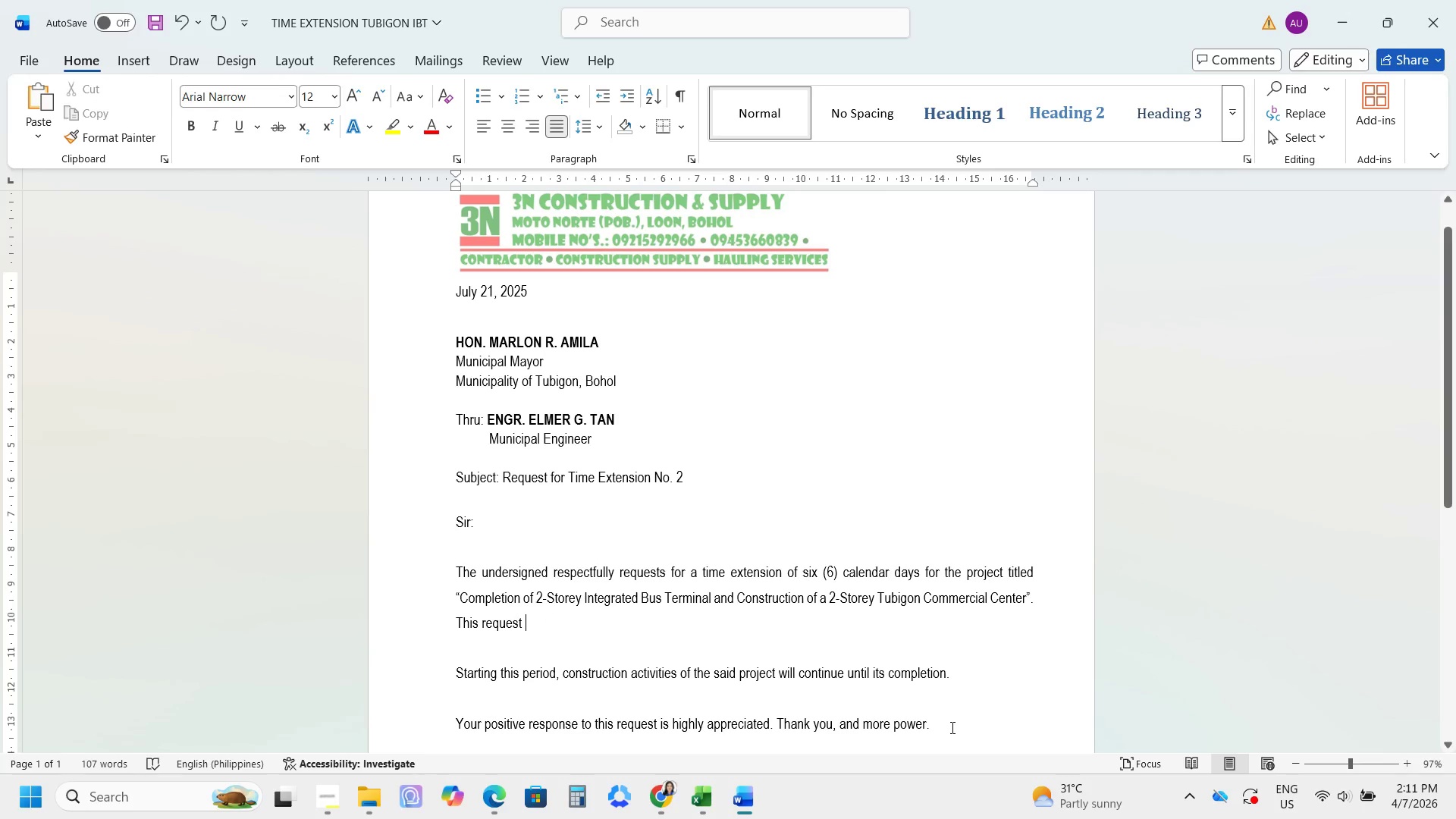 
left_click([664, 800])
 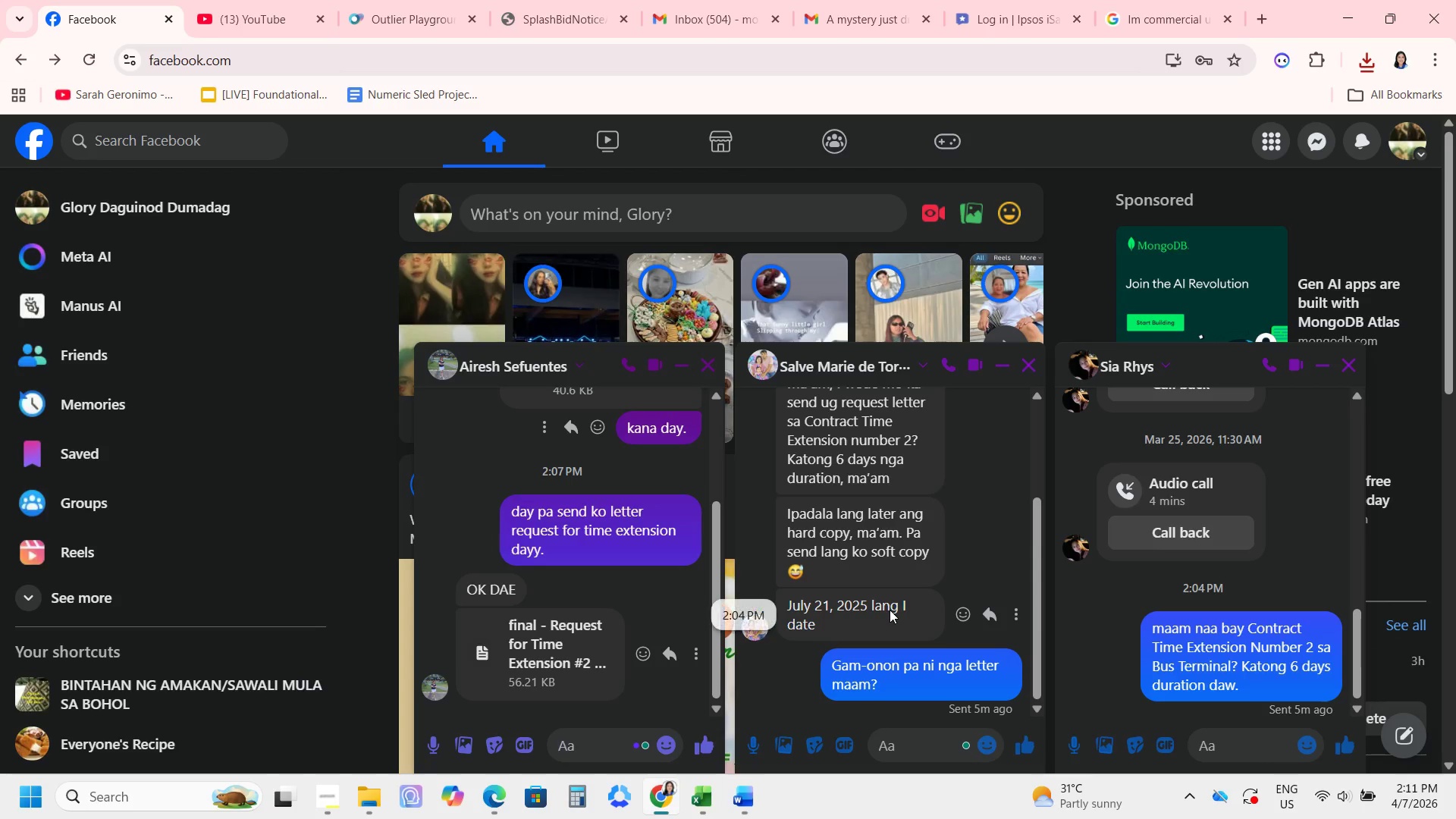 
scroll: coordinate [890, 610], scroll_direction: up, amount: 1.0
 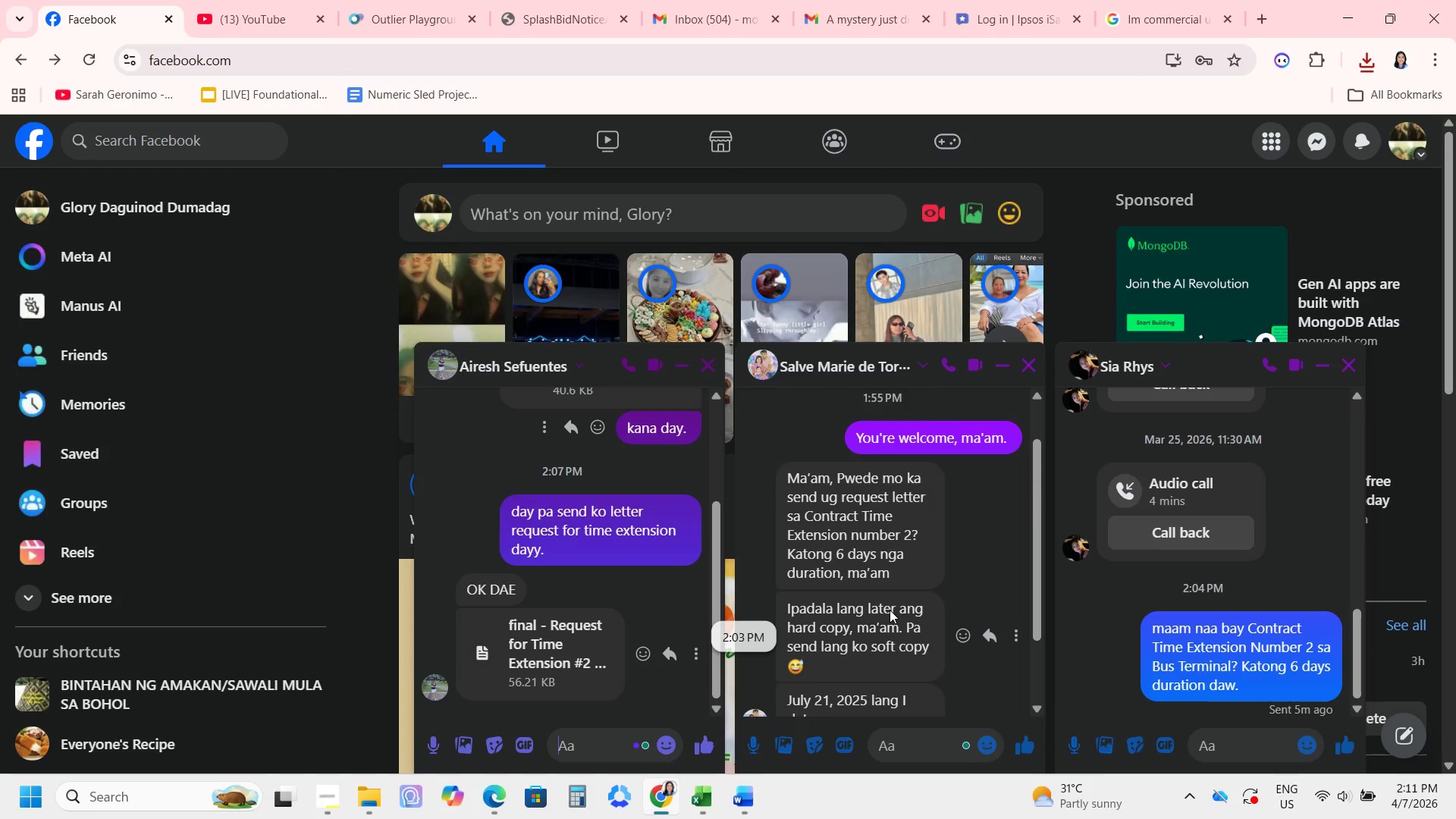 
scroll: coordinate [890, 610], scroll_direction: down, amount: 2.0
 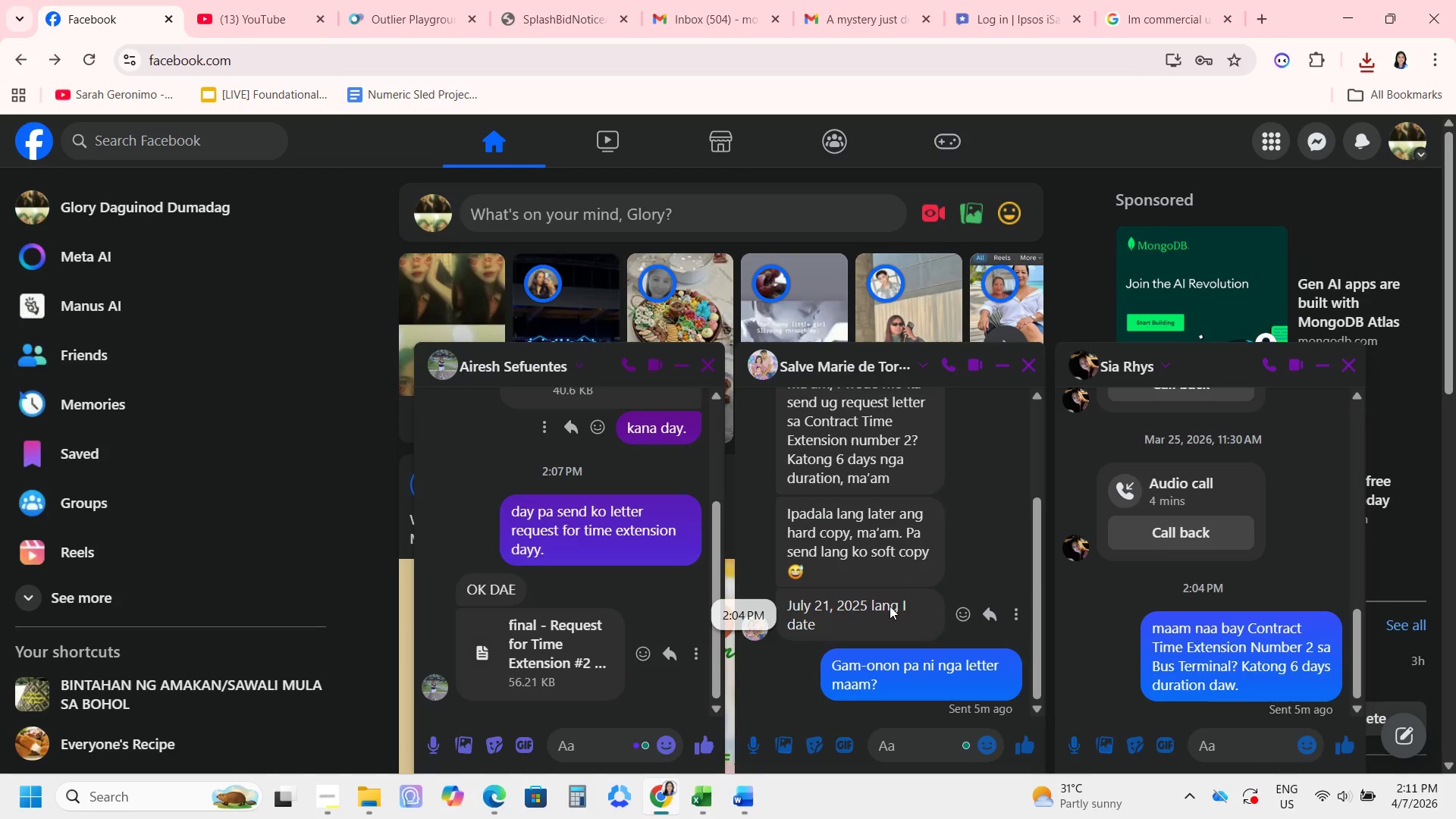 
key(Alt+AltLeft)
 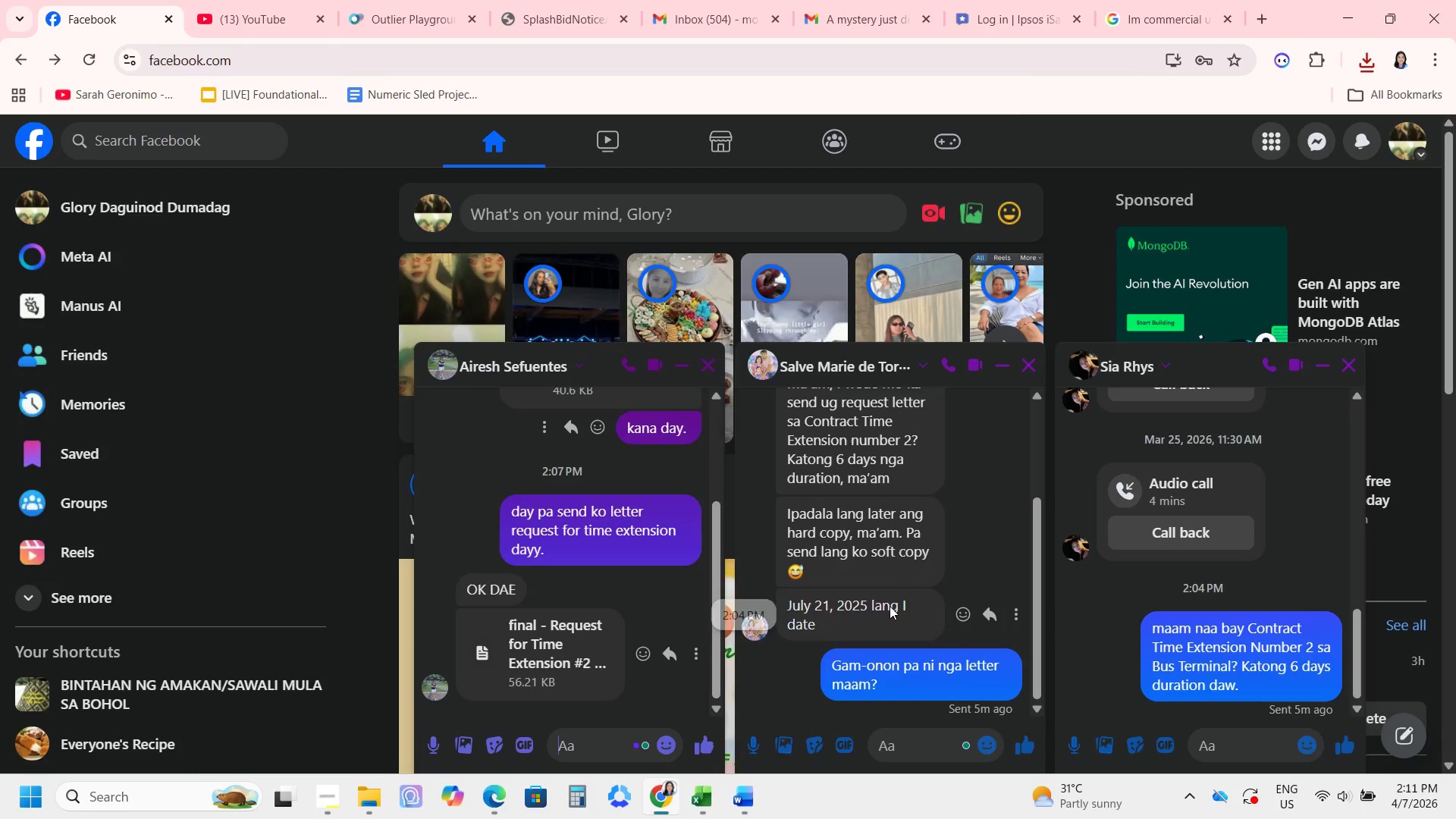 
key(Alt+Tab)
 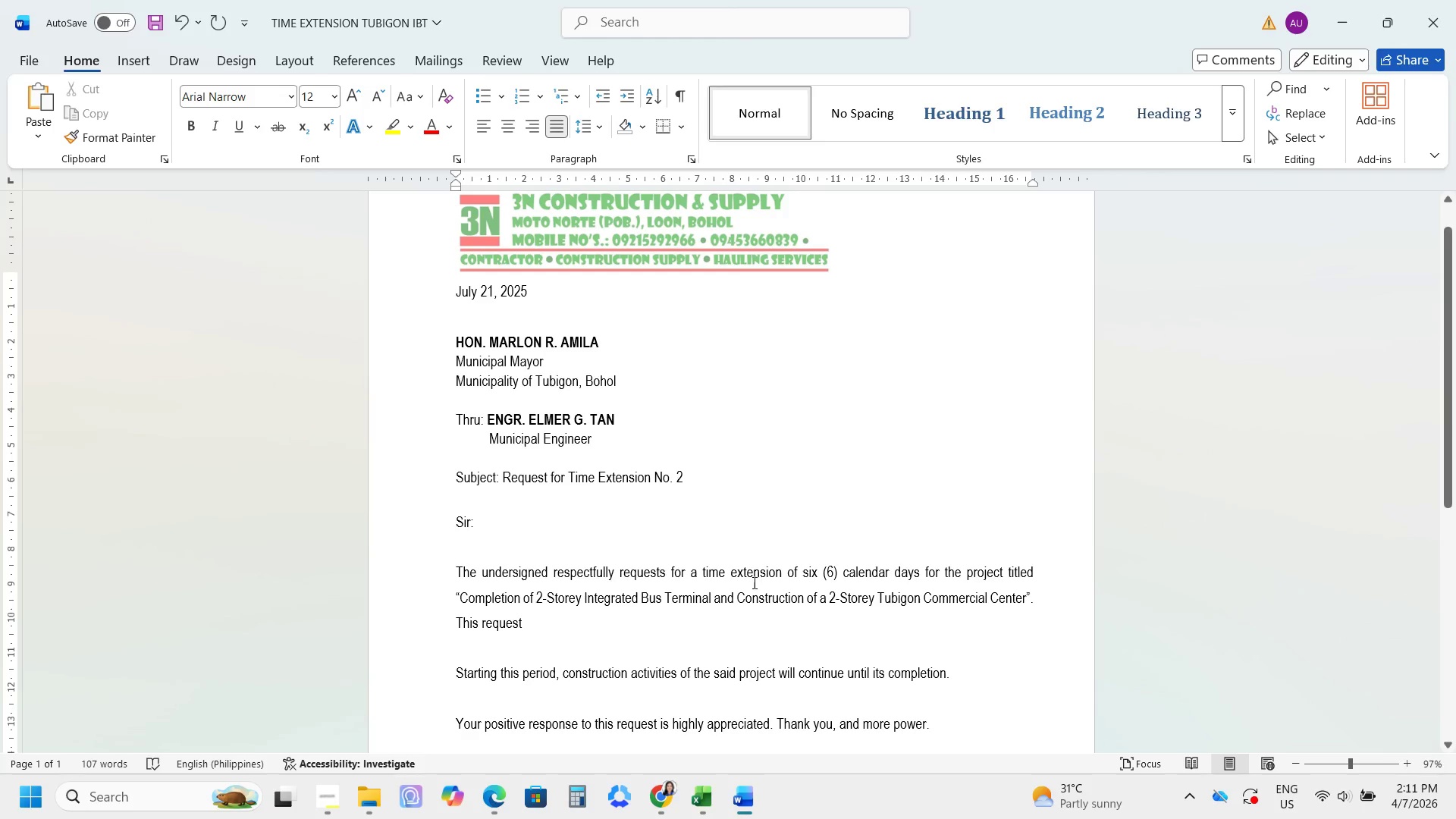 
scroll: coordinate [752, 582], scroll_direction: down, amount: 1.0
 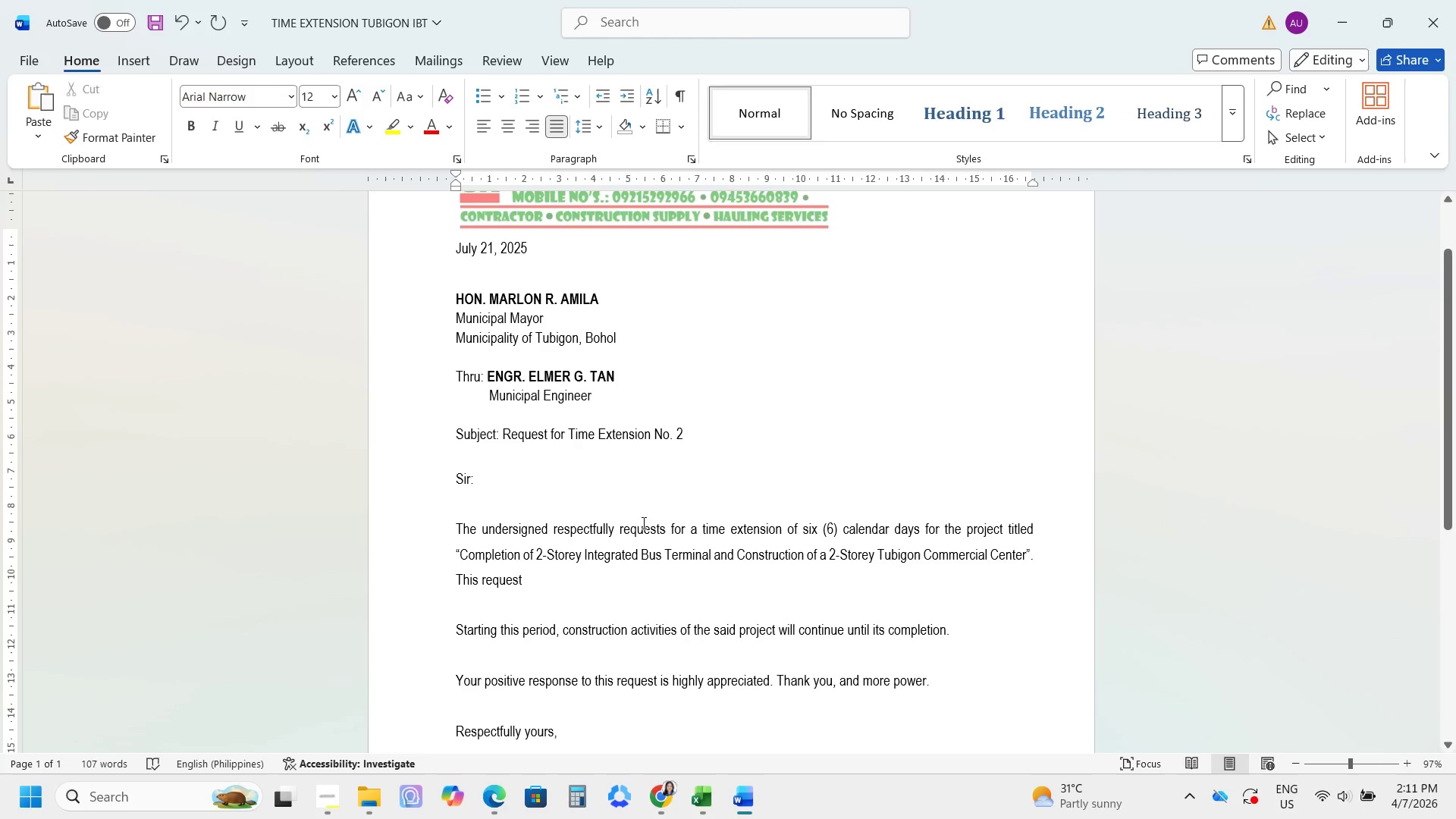 
key(Alt+AltLeft)
 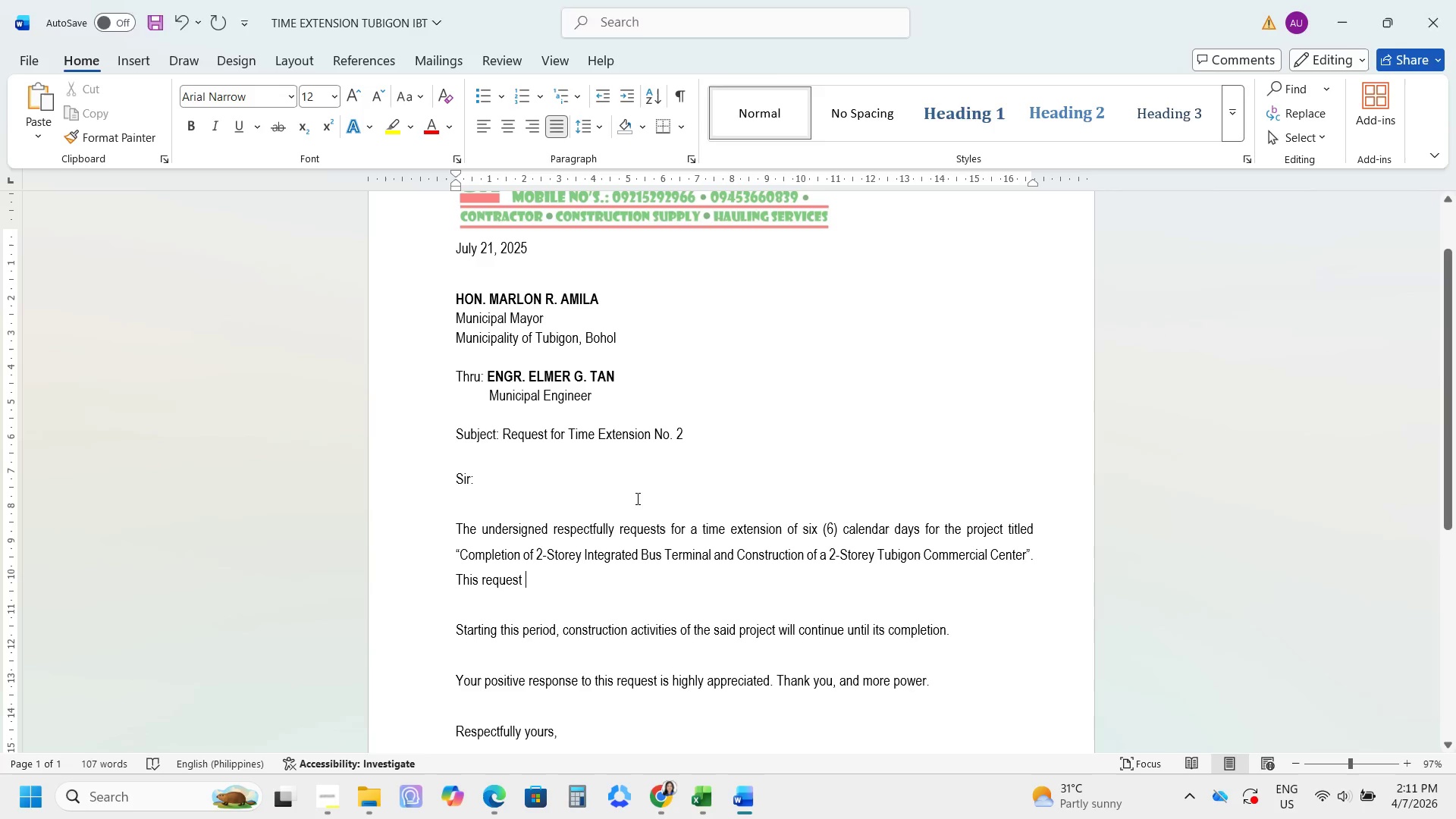 
key(Alt+Tab)
 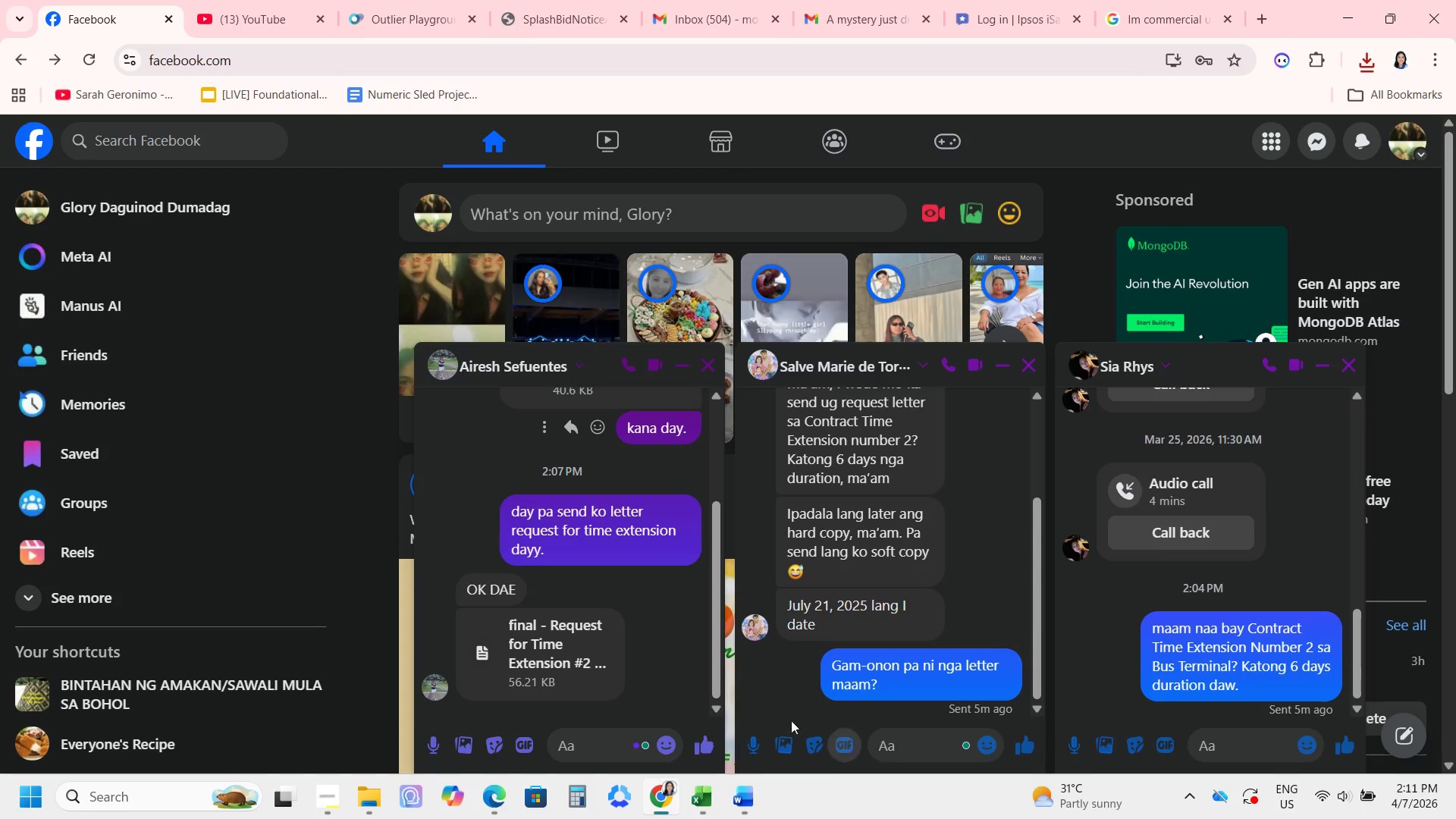 
left_click([879, 745])
 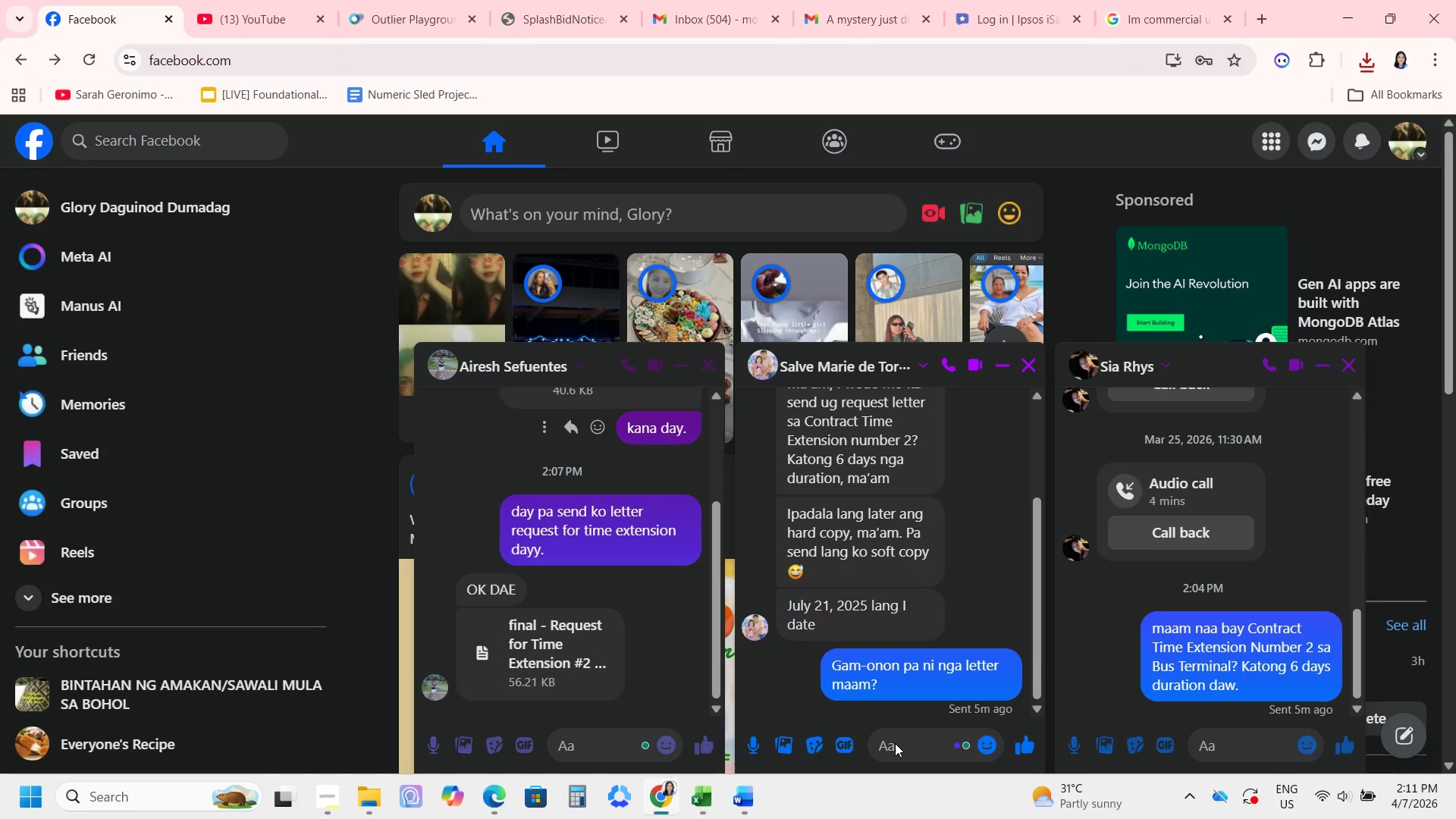 
key(Alt+AltLeft)
 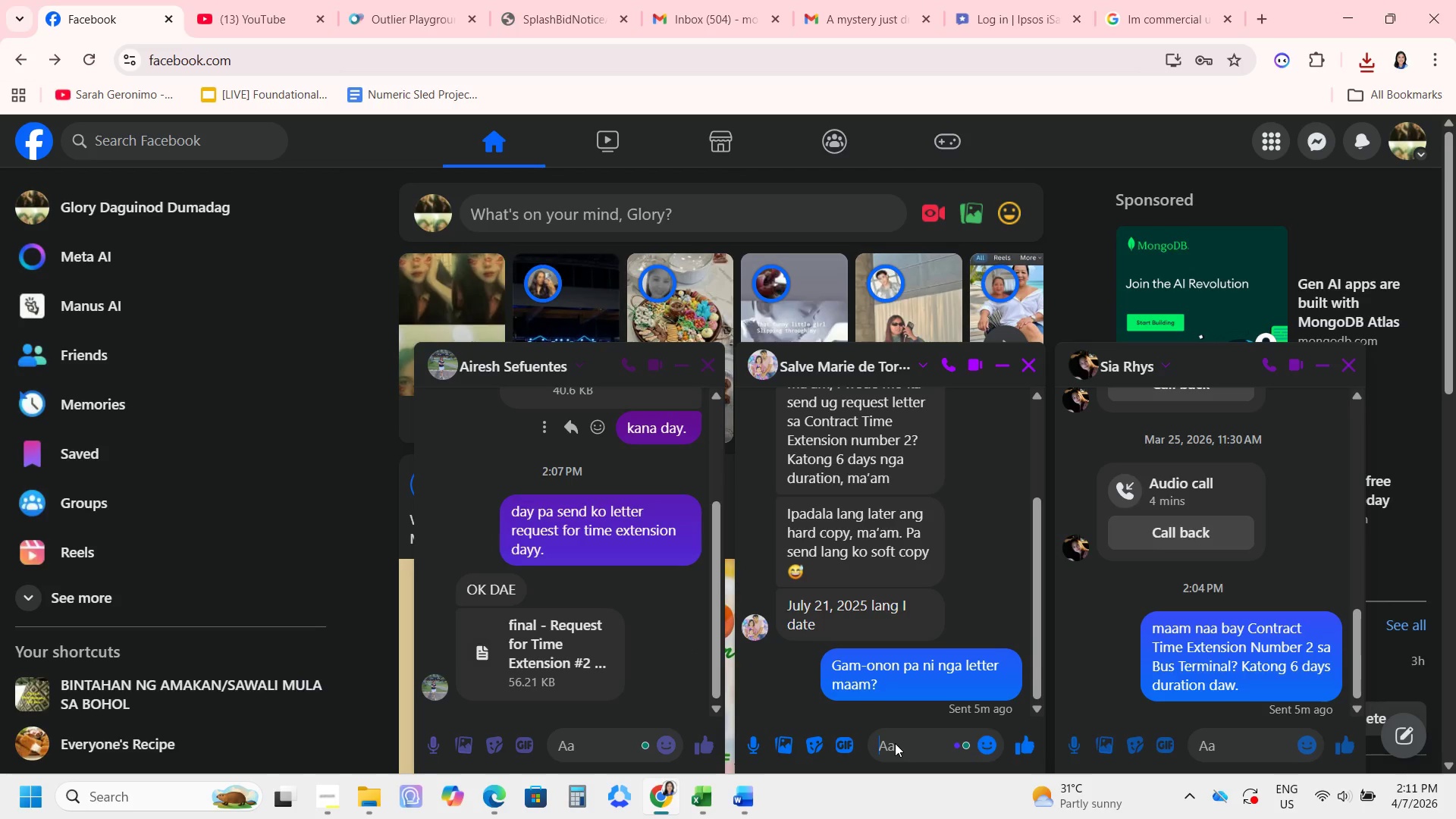 
key(Alt+Tab)
 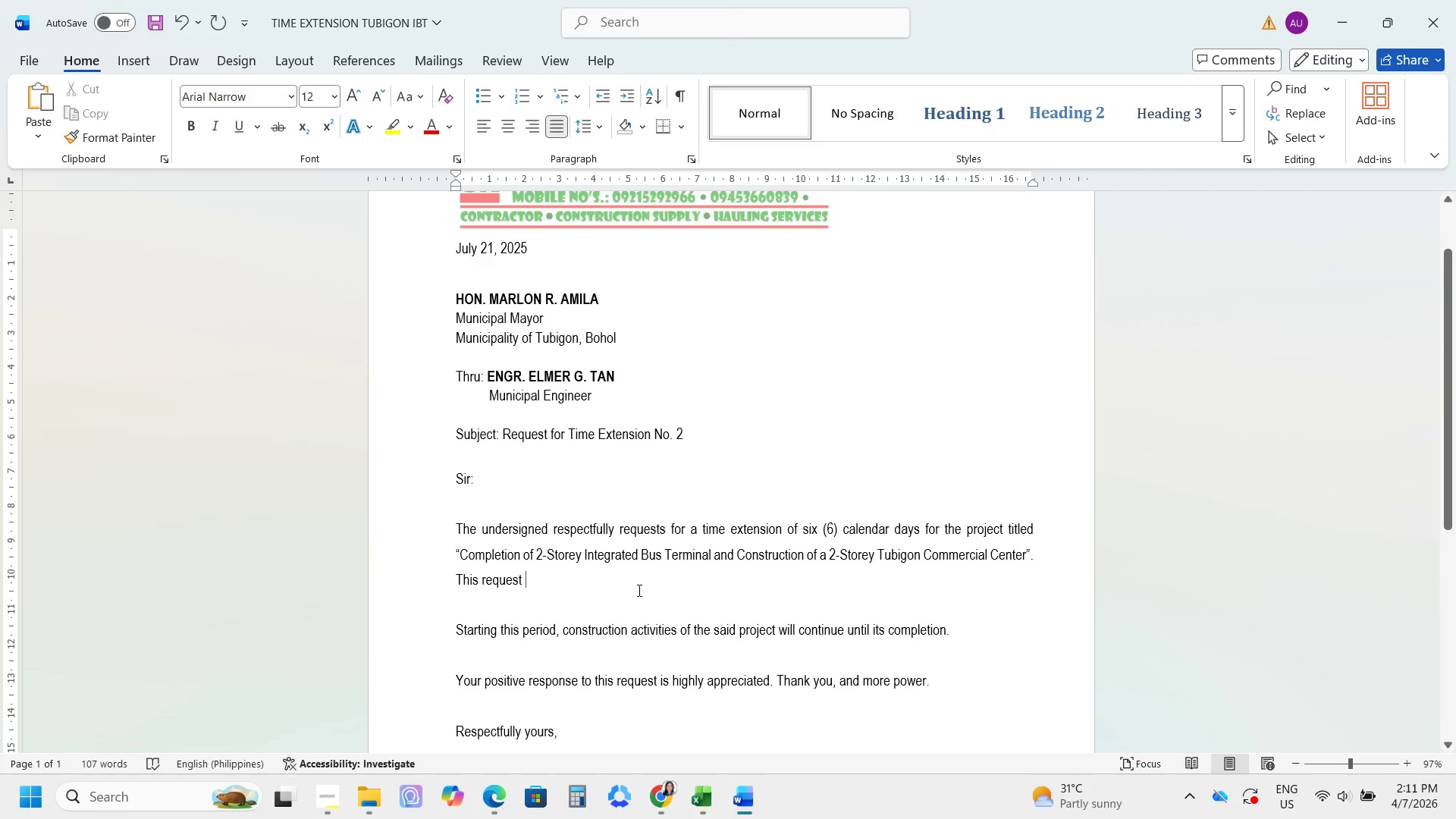 
key(Alt+AltLeft)
 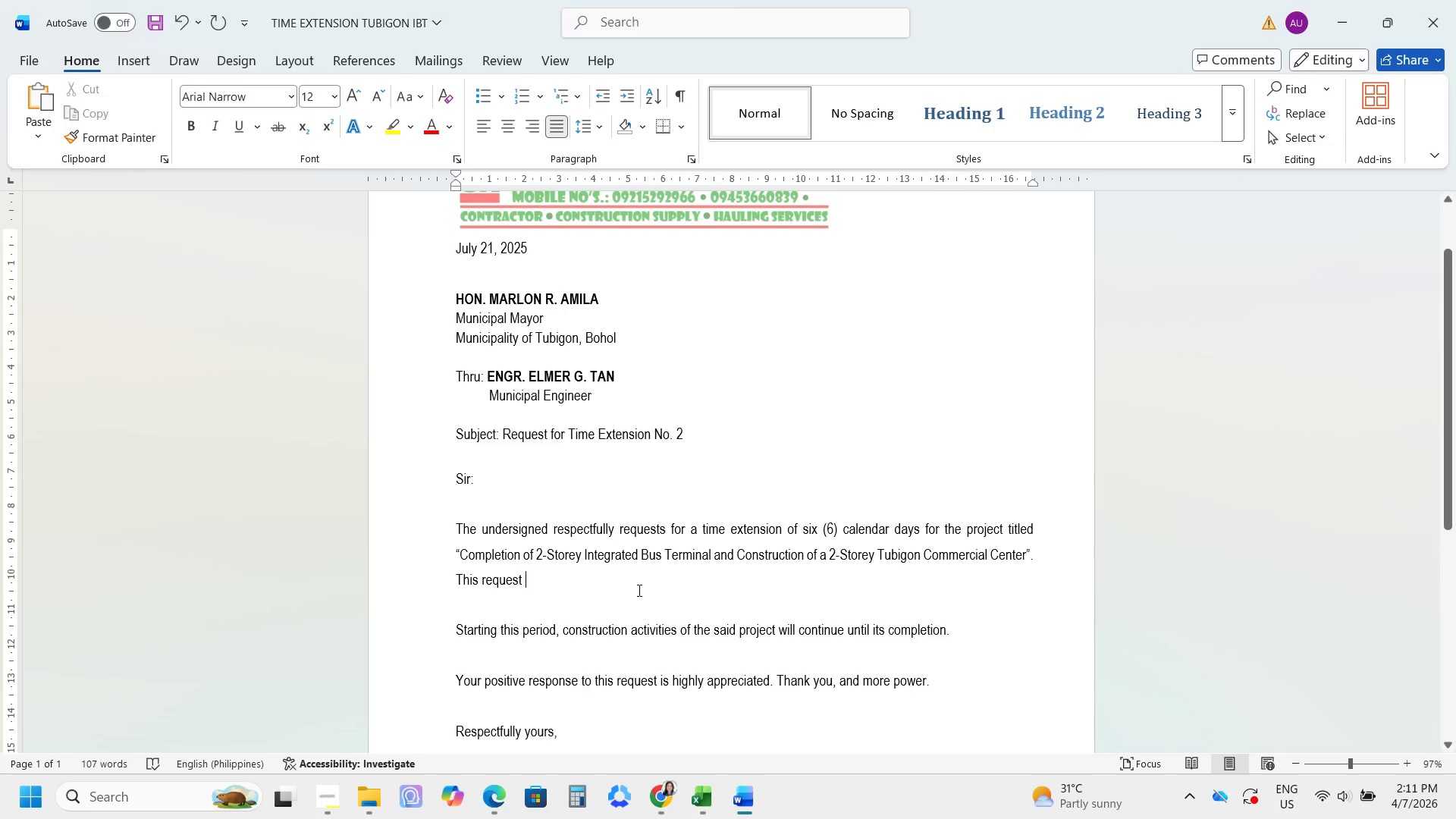 
key(Alt+Tab)
 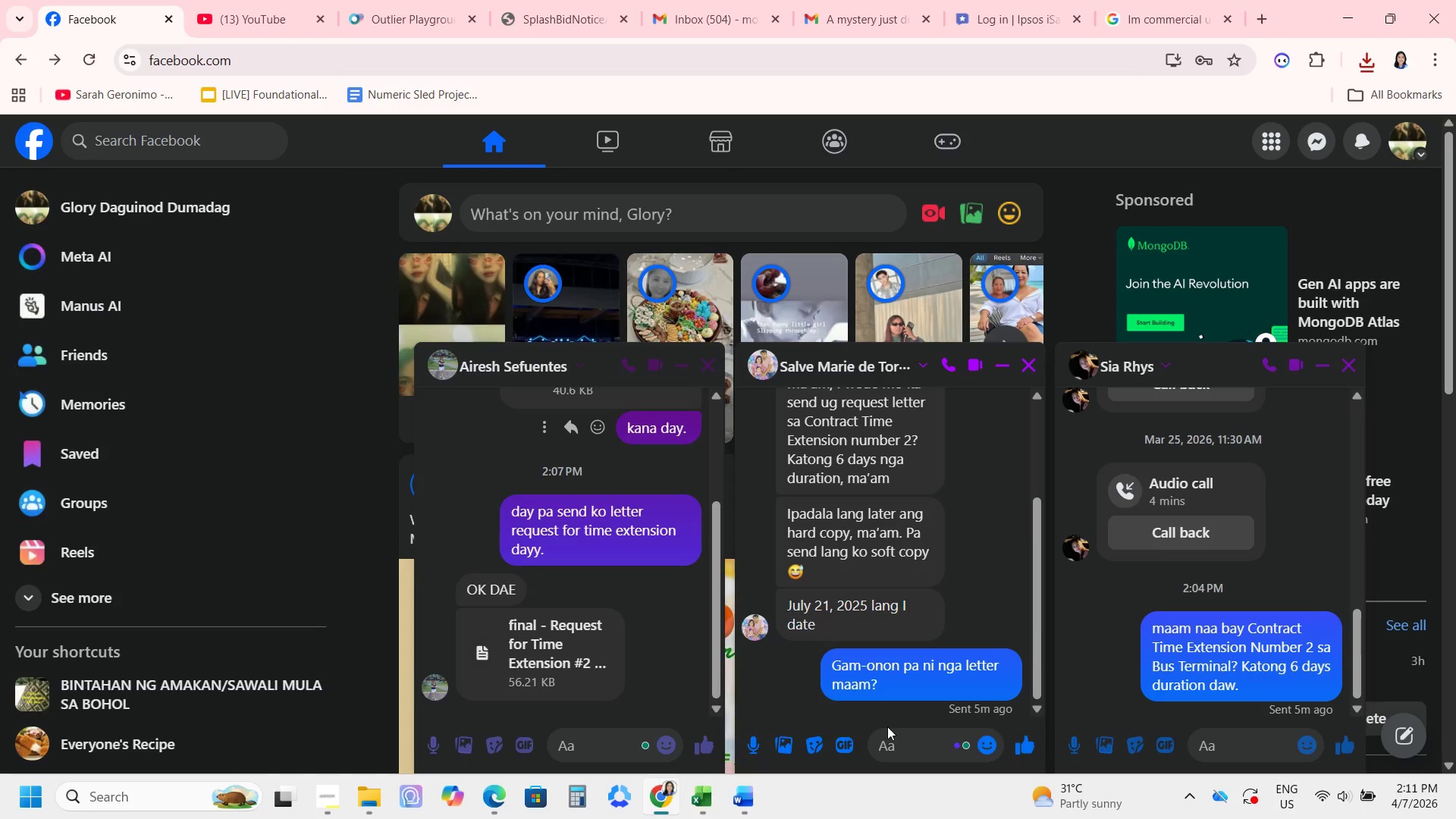 
type(Ma'a,)
key(Backspace)
type(m unsa gani )
 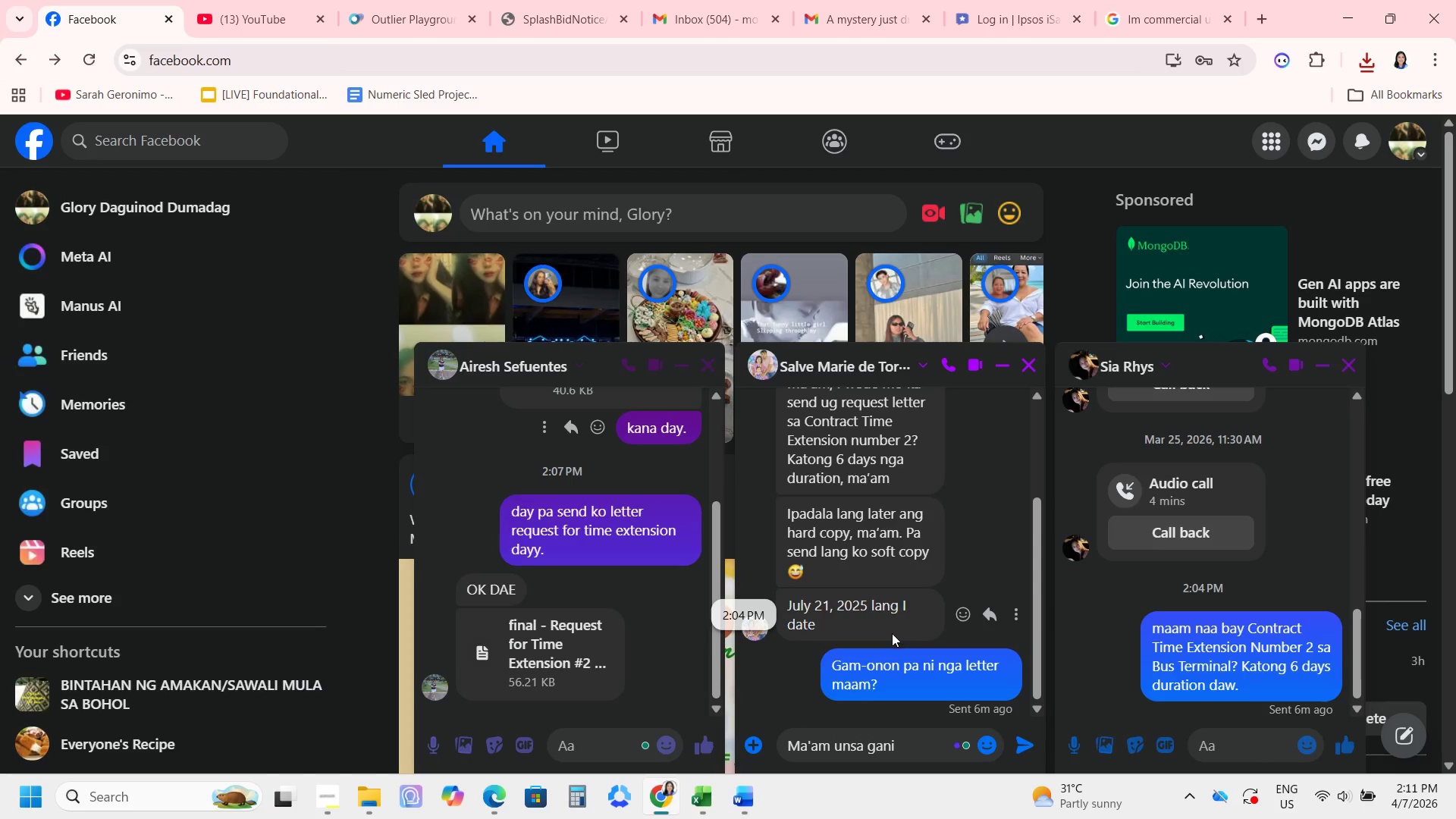 
scroll: coordinate [891, 633], scroll_direction: up, amount: 1.0
 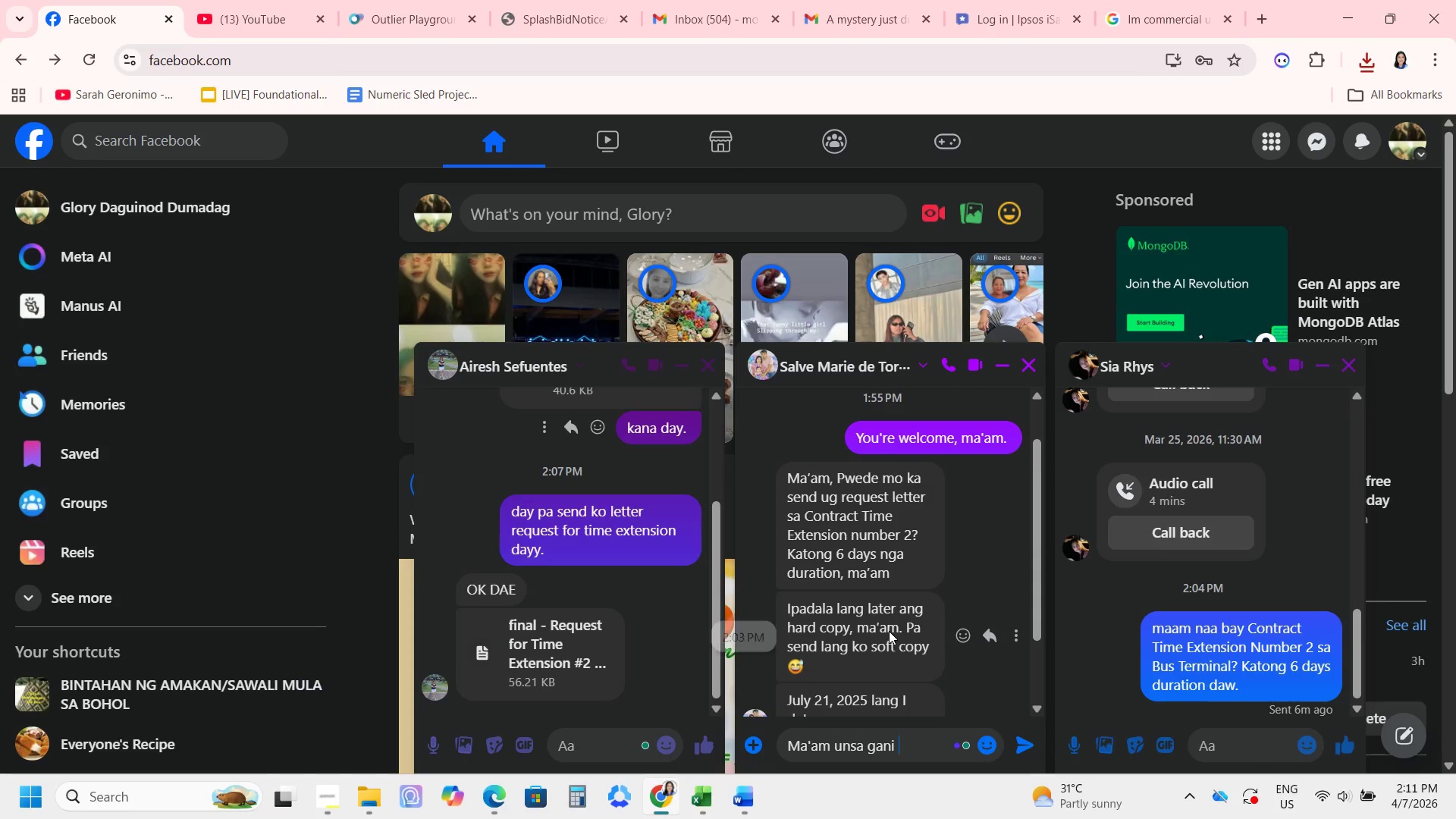 
scroll: coordinate [889, 631], scroll_direction: down, amount: 4.0
 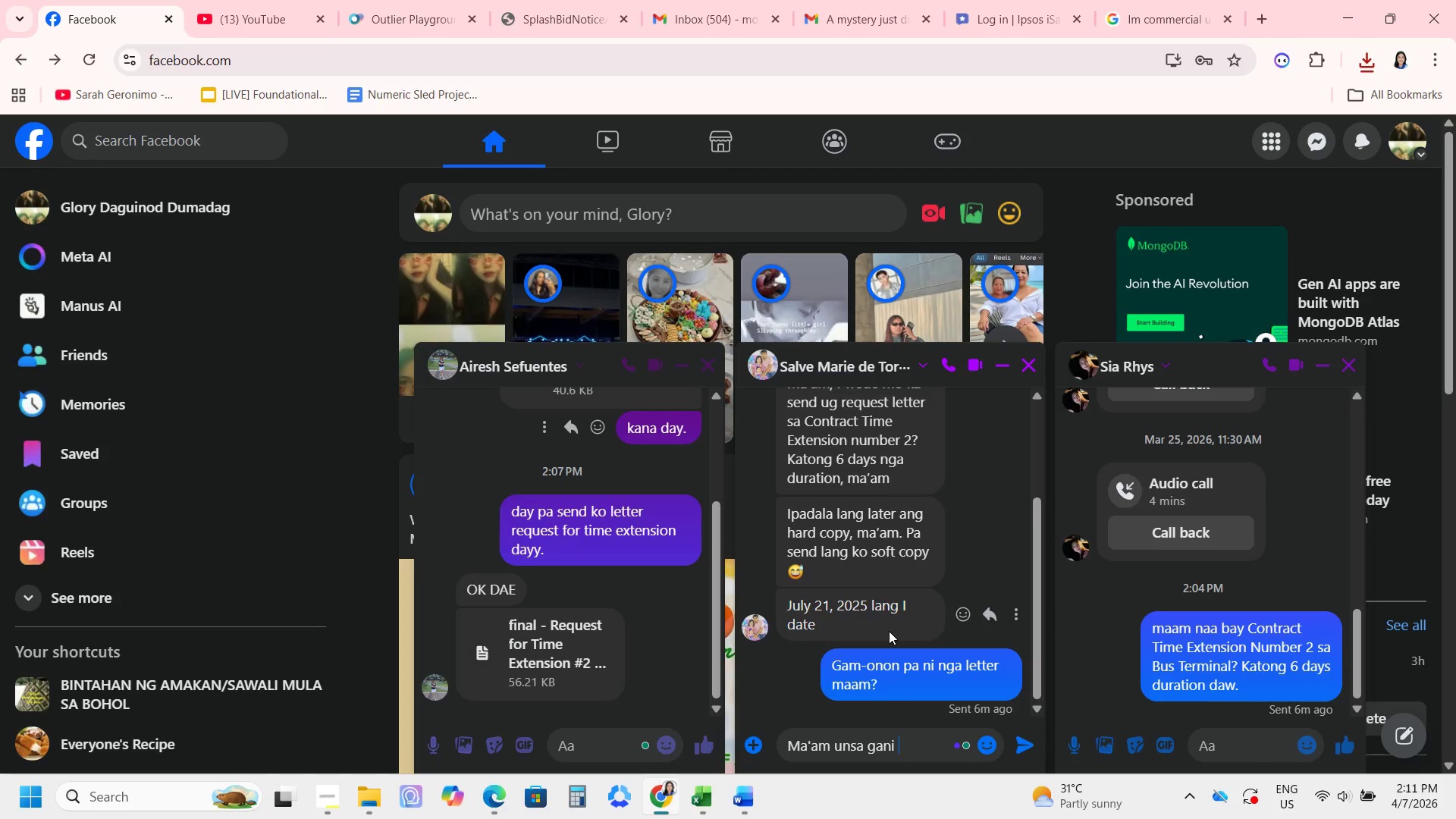 
type(reason ani maam?)
 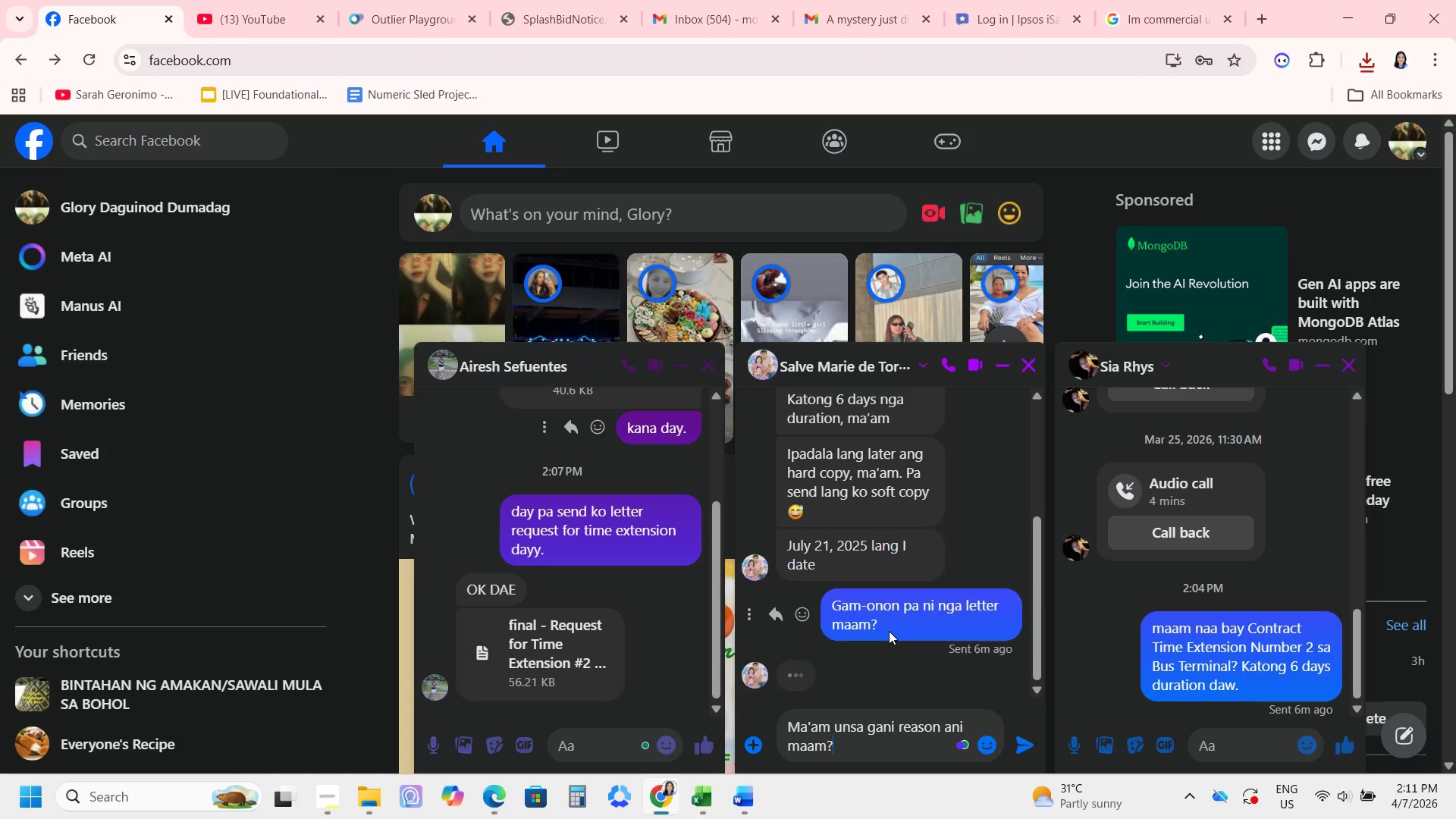 
key(Enter)
 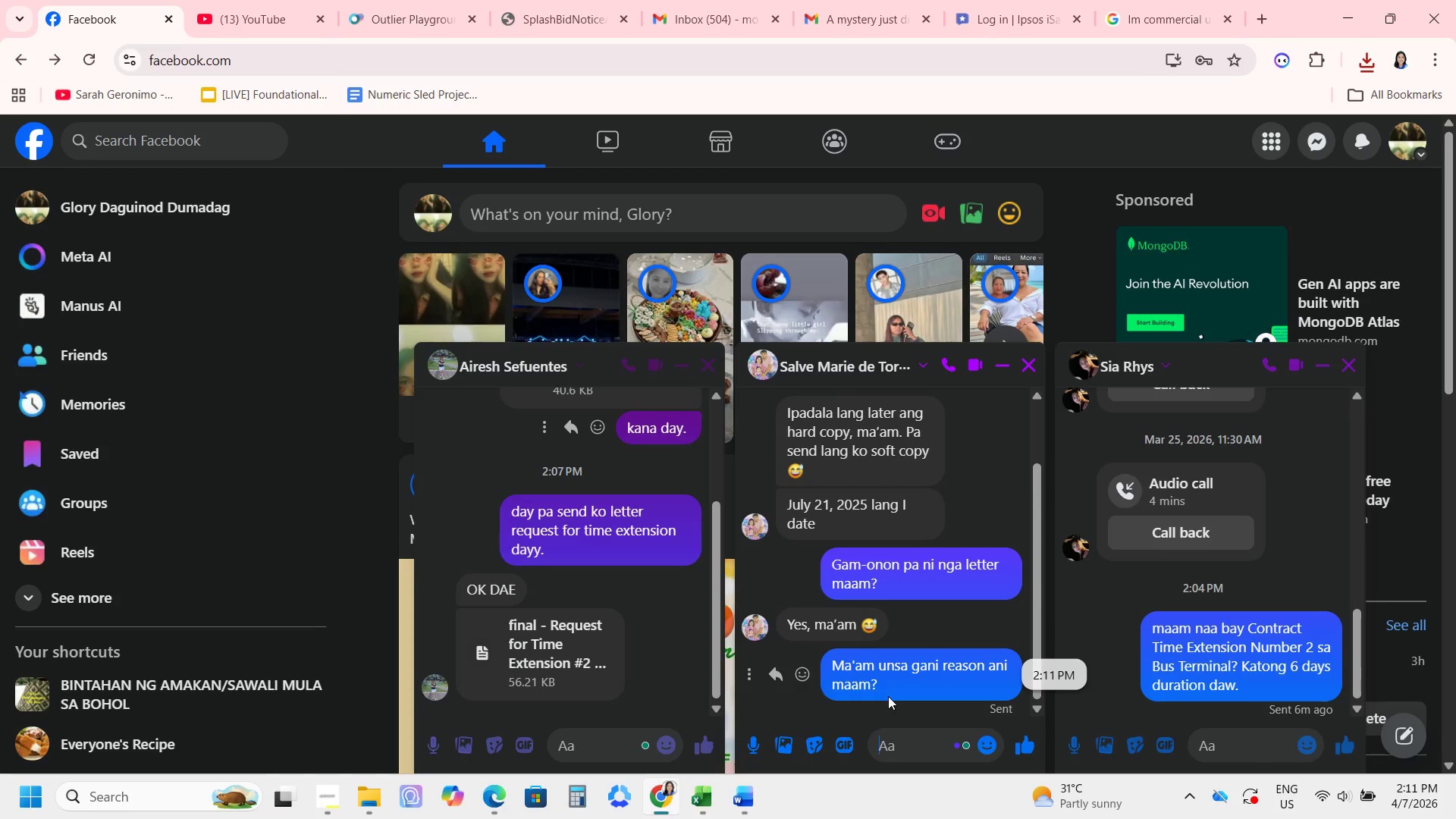 
key(Alt+AltLeft)
 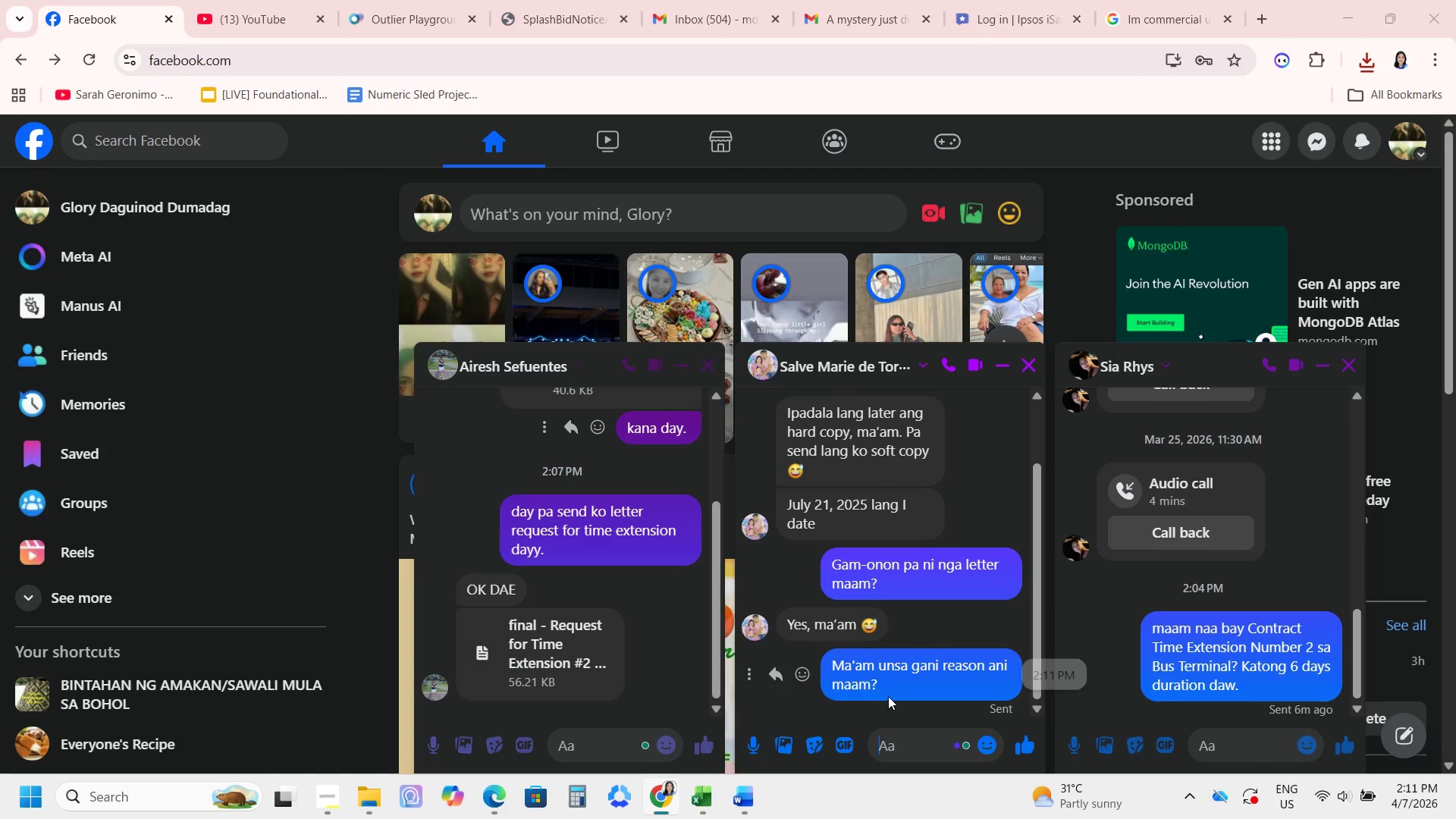 
key(Alt+Tab)
 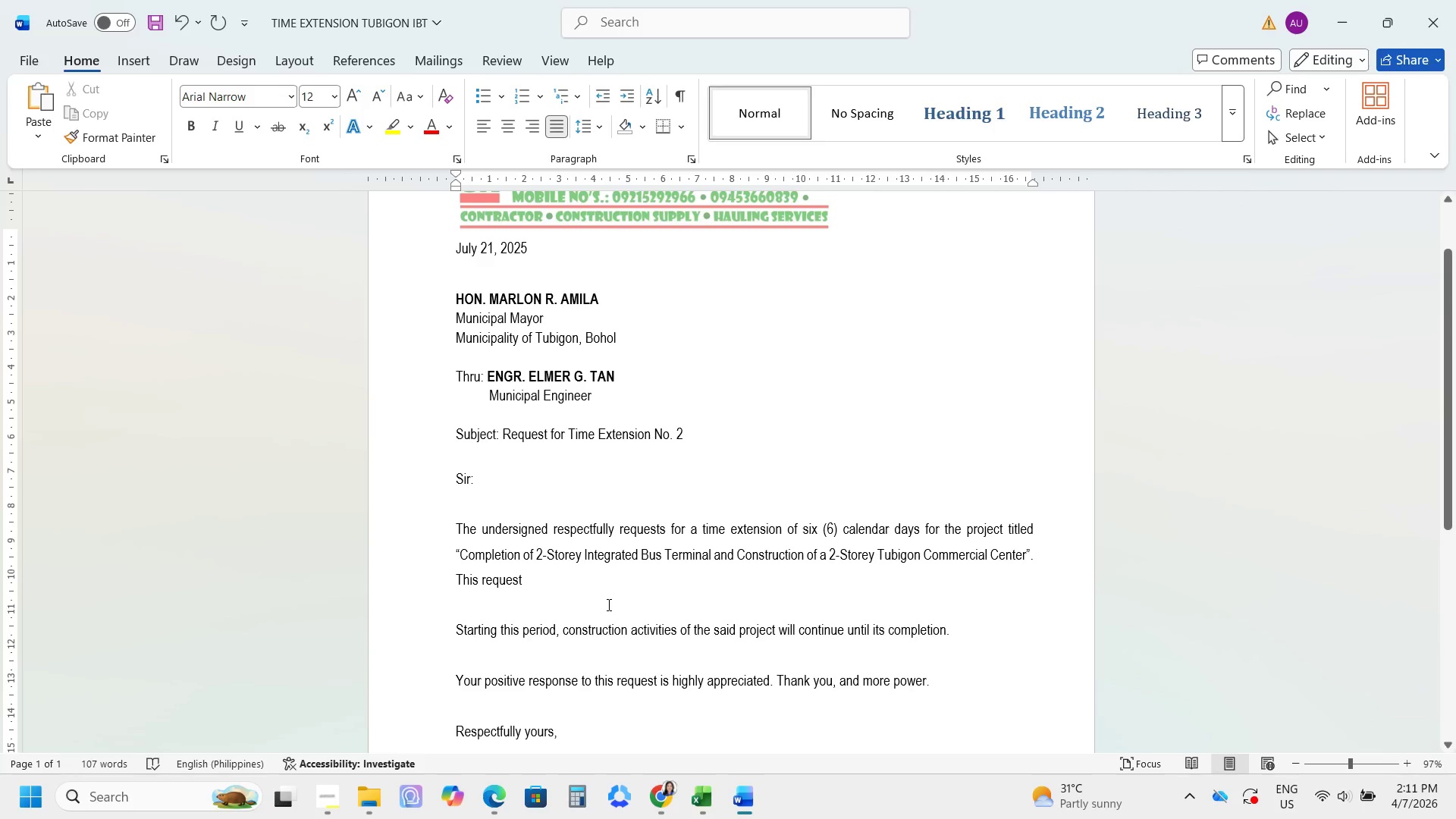 
scroll: coordinate [607, 604], scroll_direction: down, amount: 1.0
 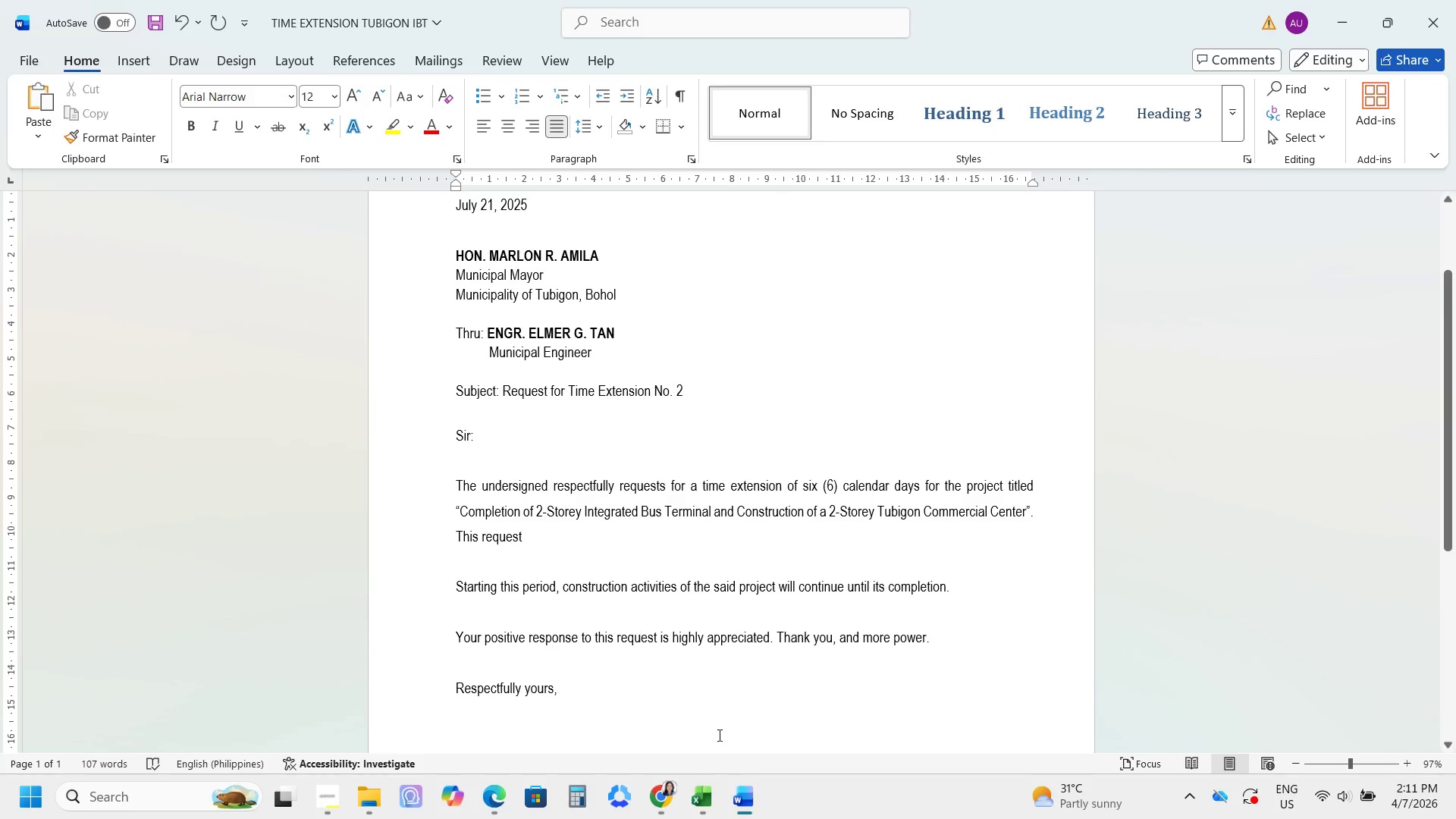 
key(Alt+AltLeft)
 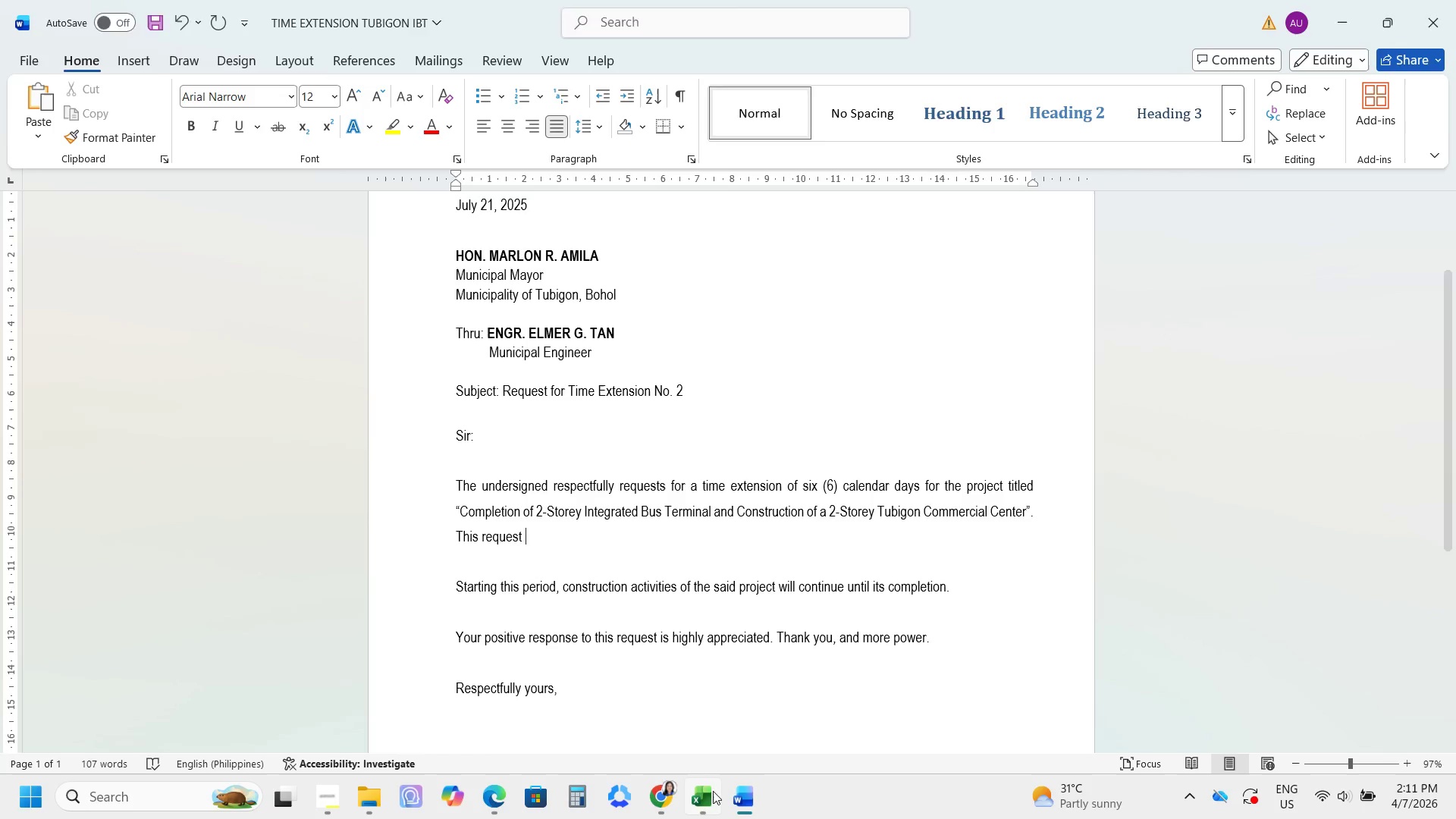 
key(Alt+Tab)
 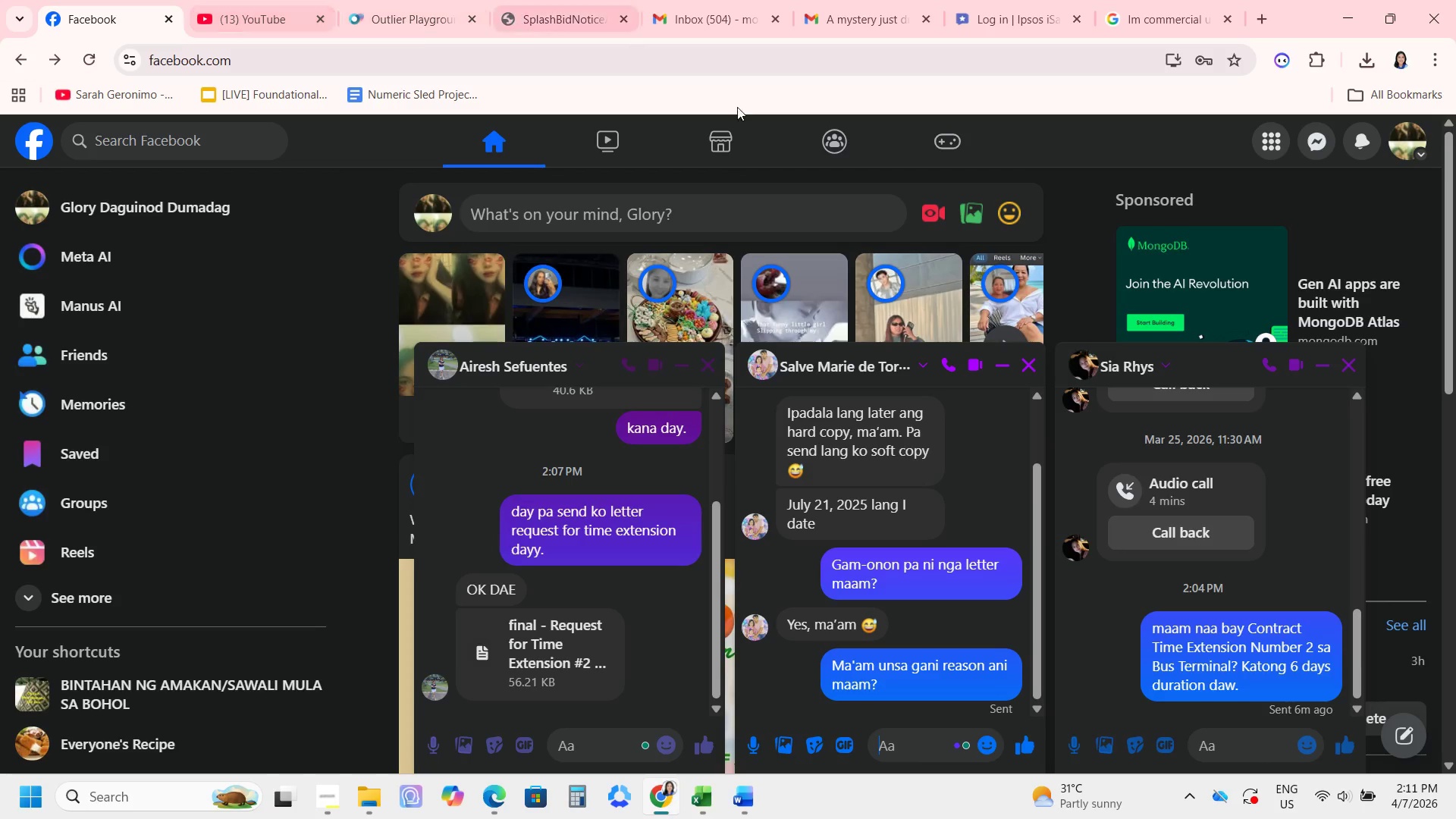 
left_click([561, 2])
 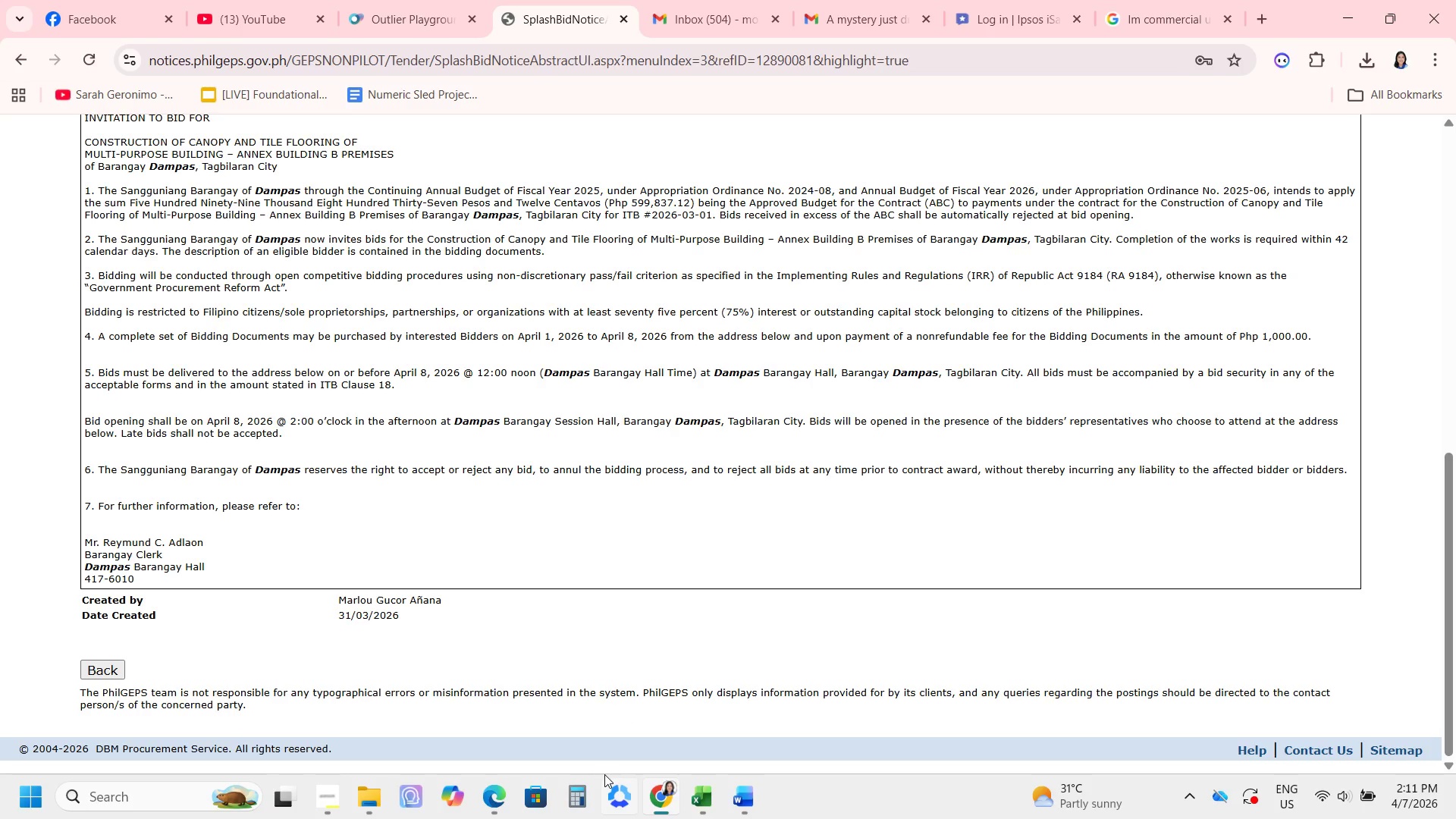 
left_click([507, 792])
 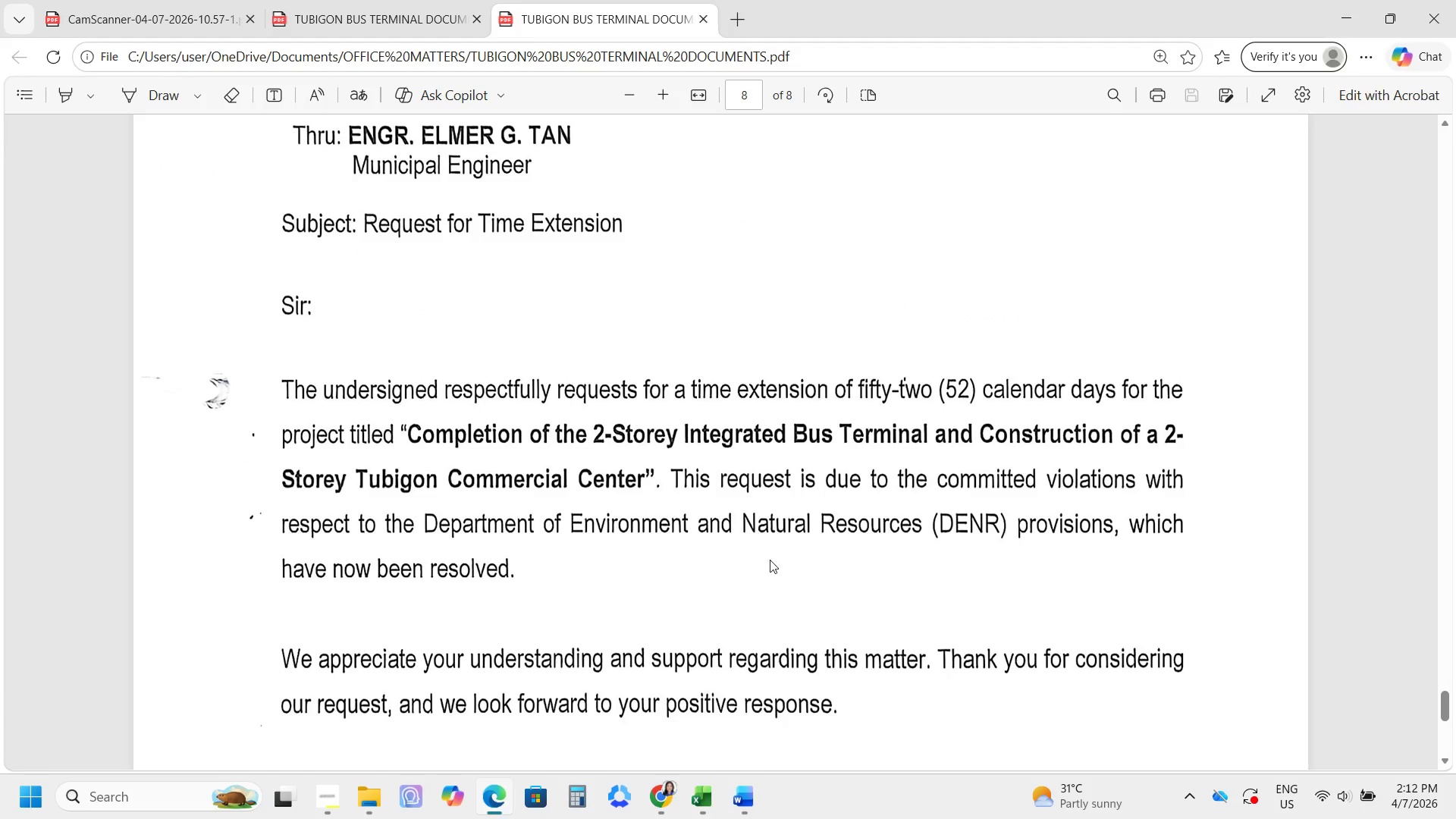 
key(Alt+AltLeft)
 